 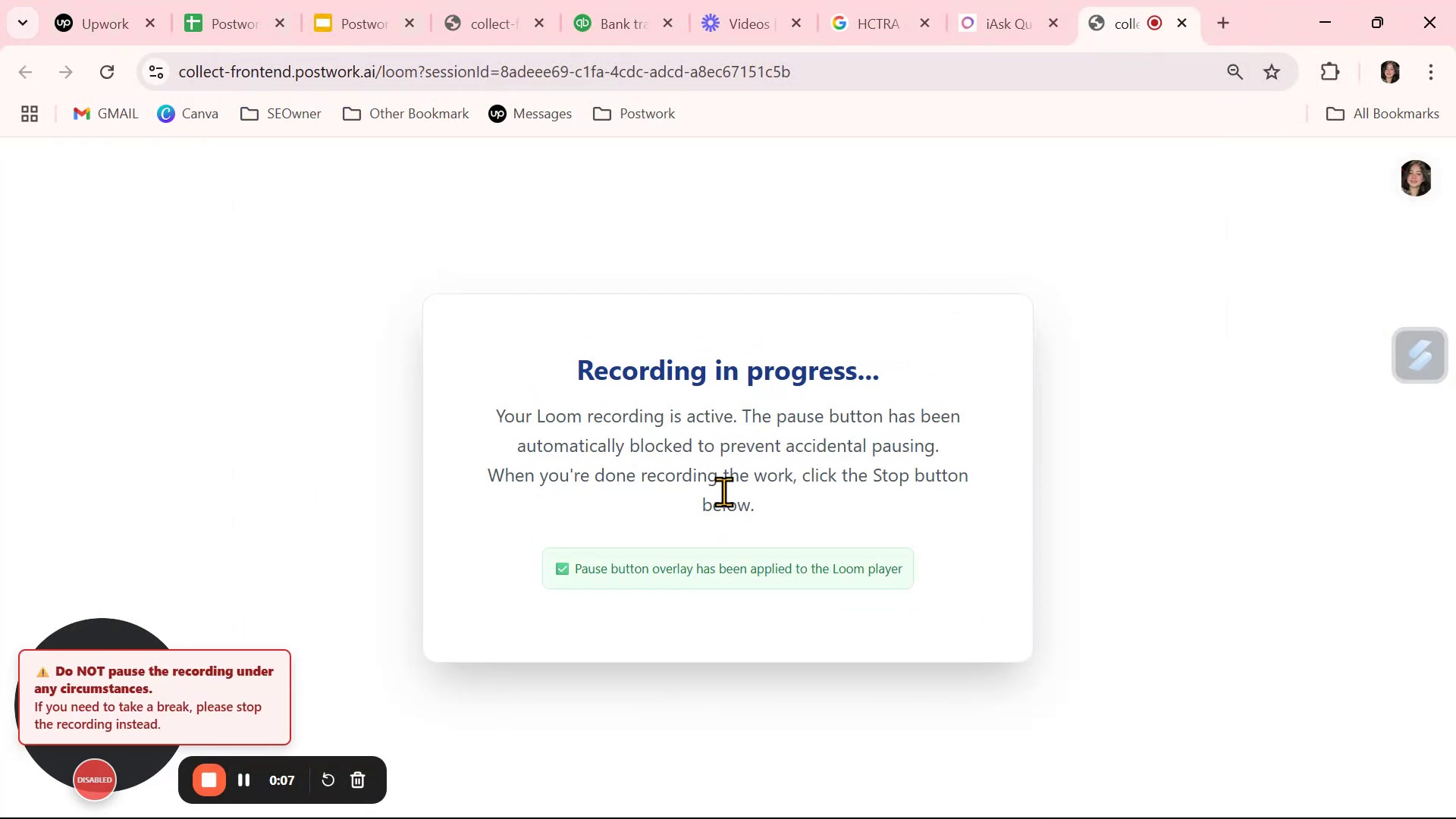 
left_click([621, 23])
 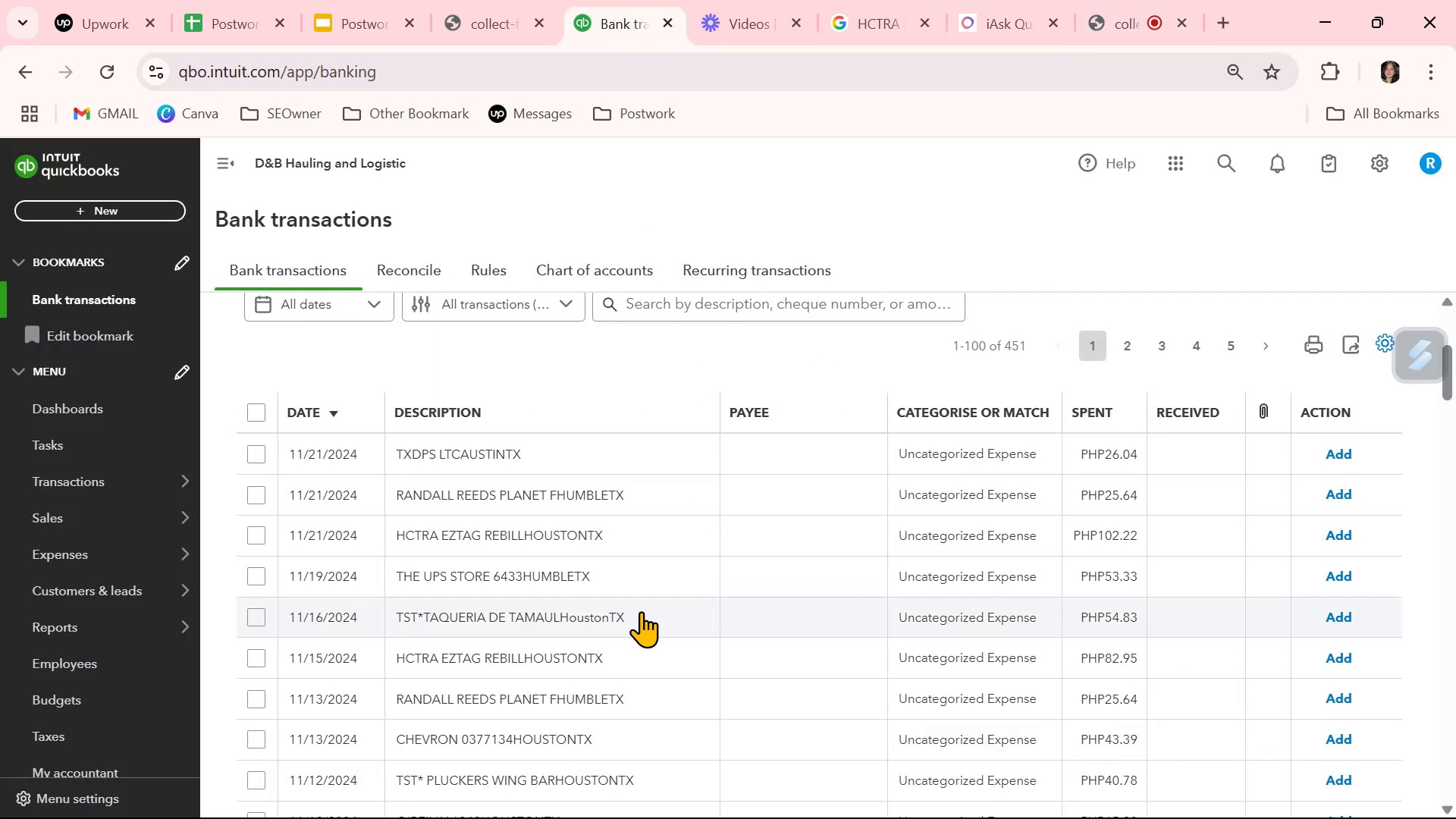 
scroll: coordinate [623, 623], scroll_direction: down, amount: 5.0
 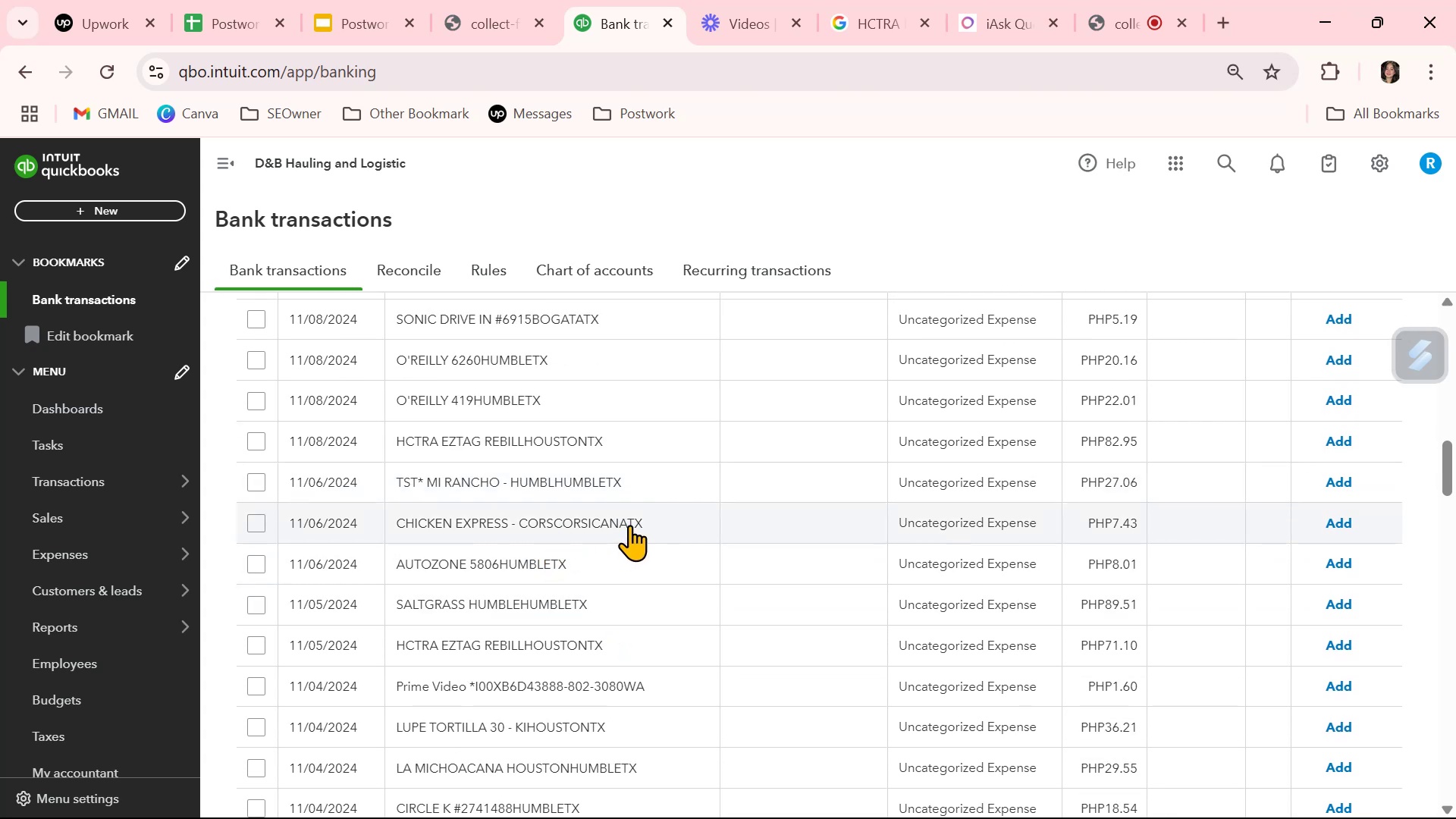 
left_click([755, 520])
 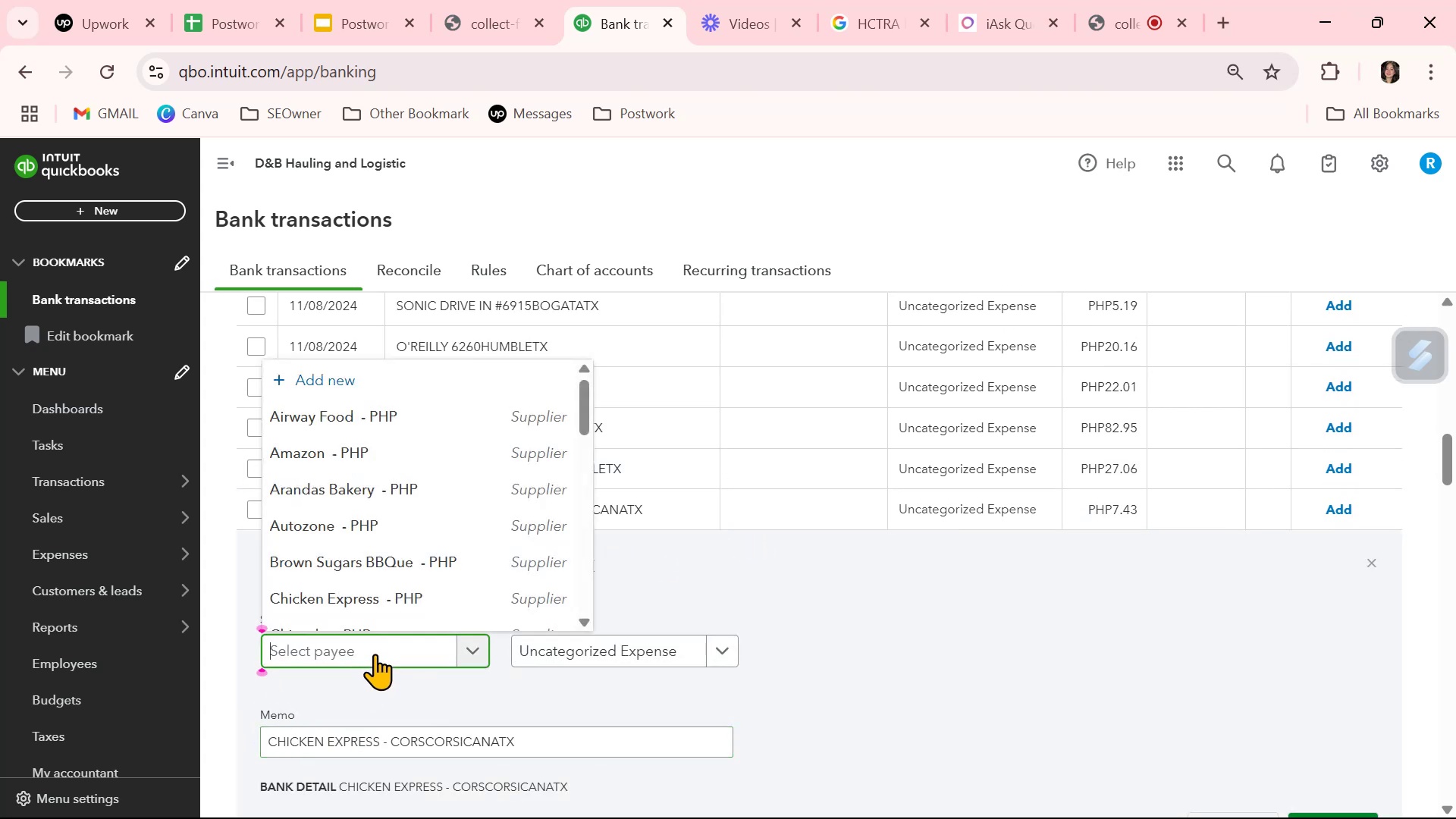 
left_click([367, 598])
 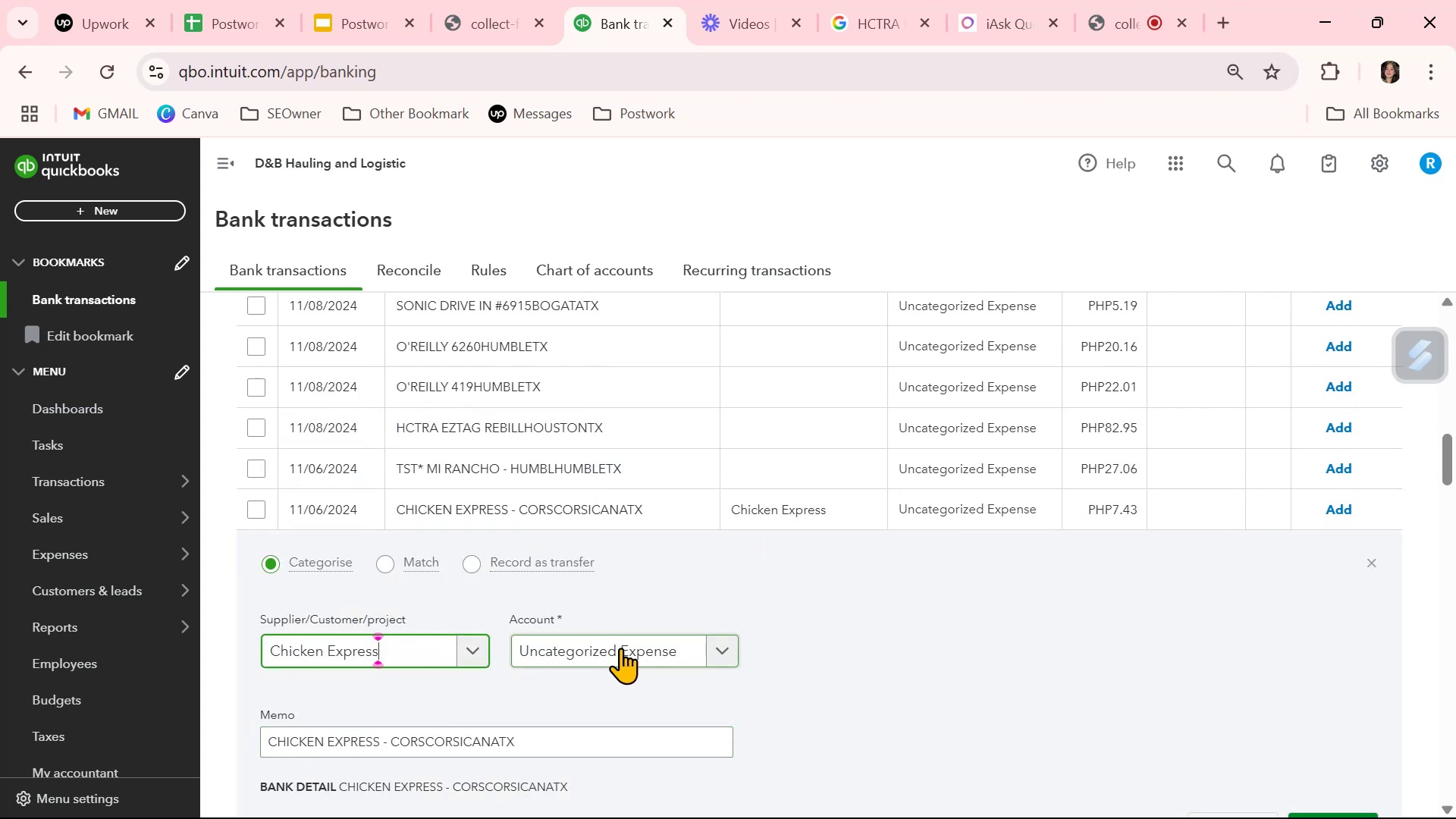 
left_click([620, 648])
 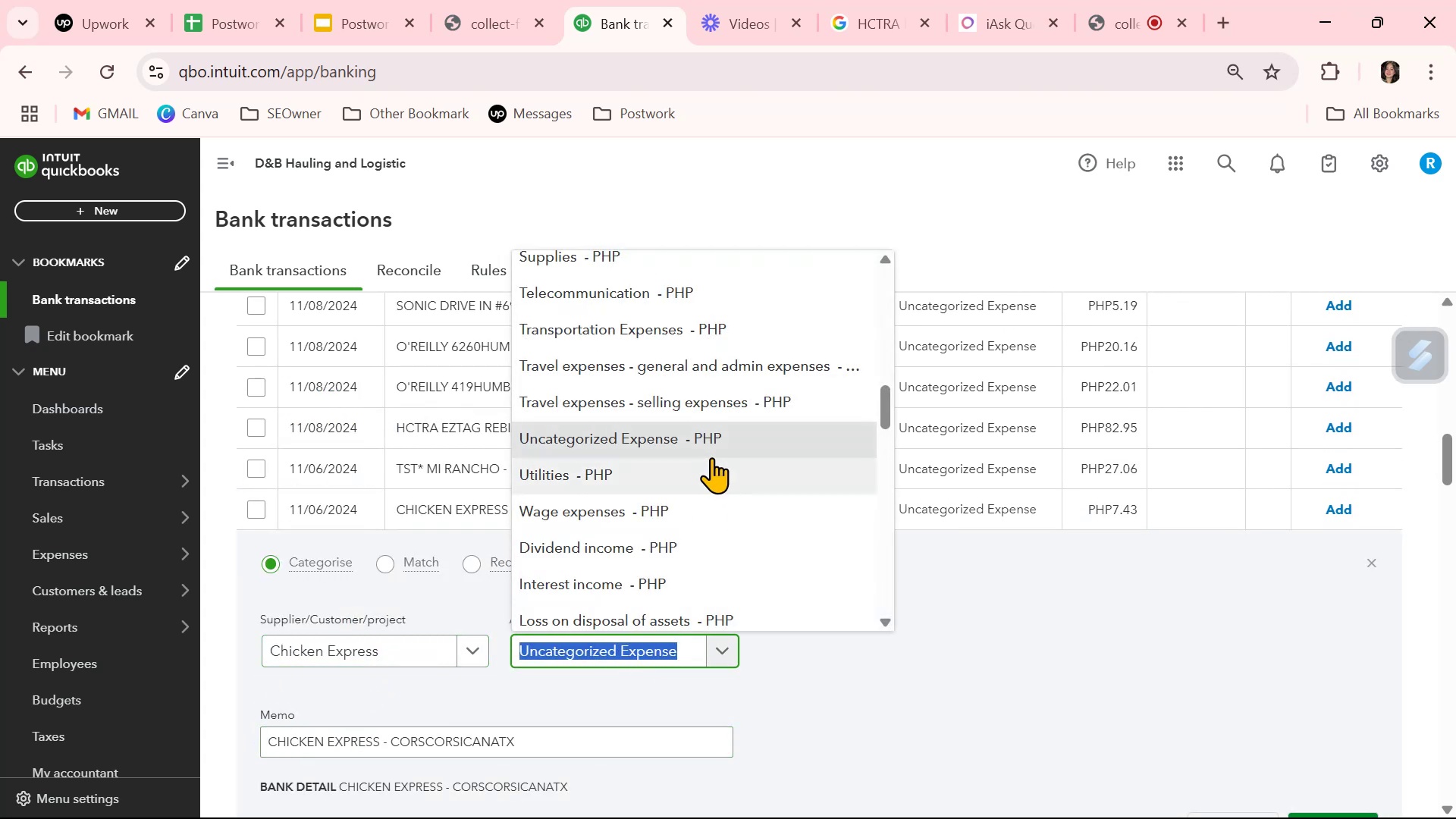 
type(,)
key(Backspace)
type(me)
 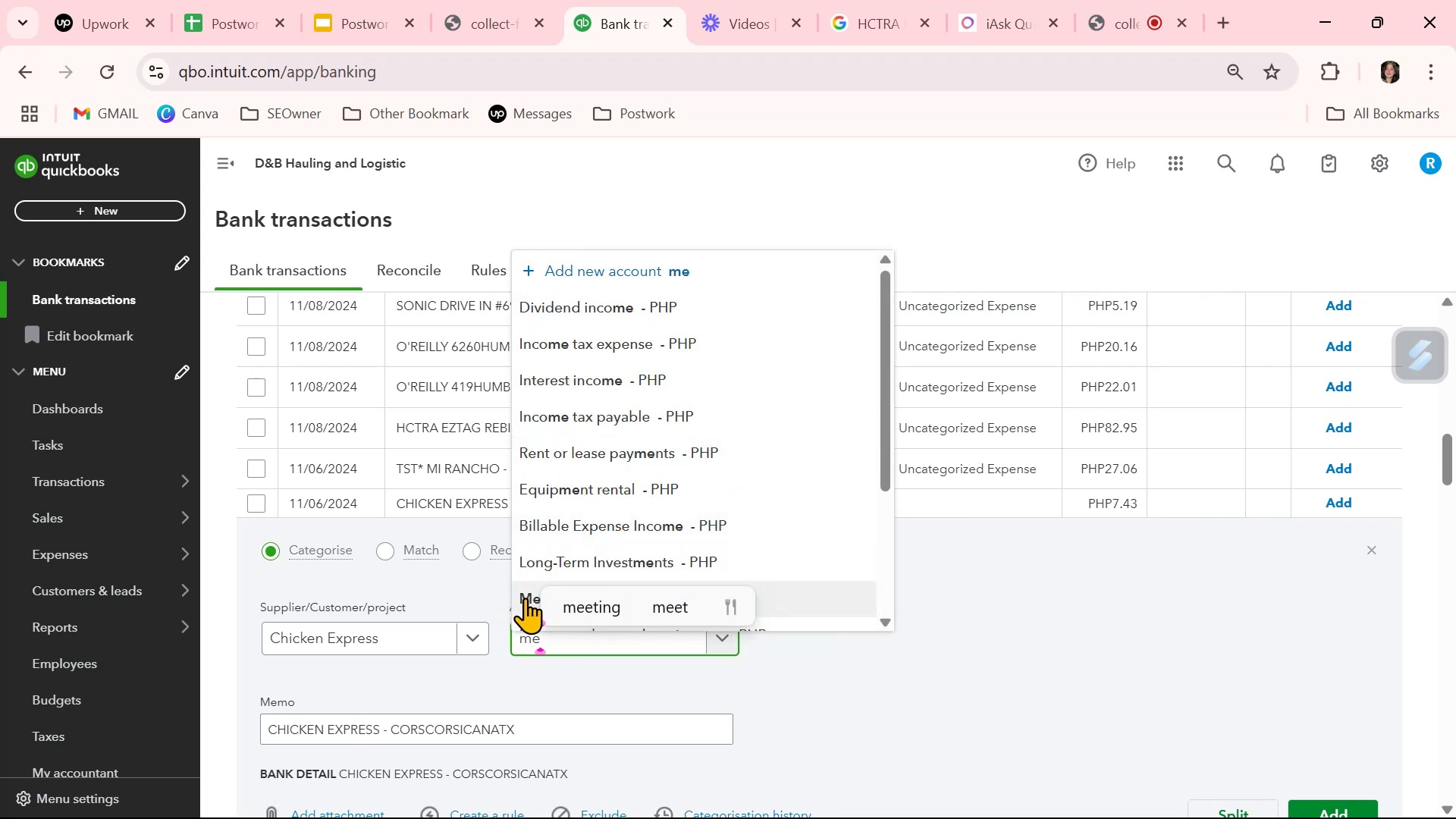 
left_click([525, 600])
 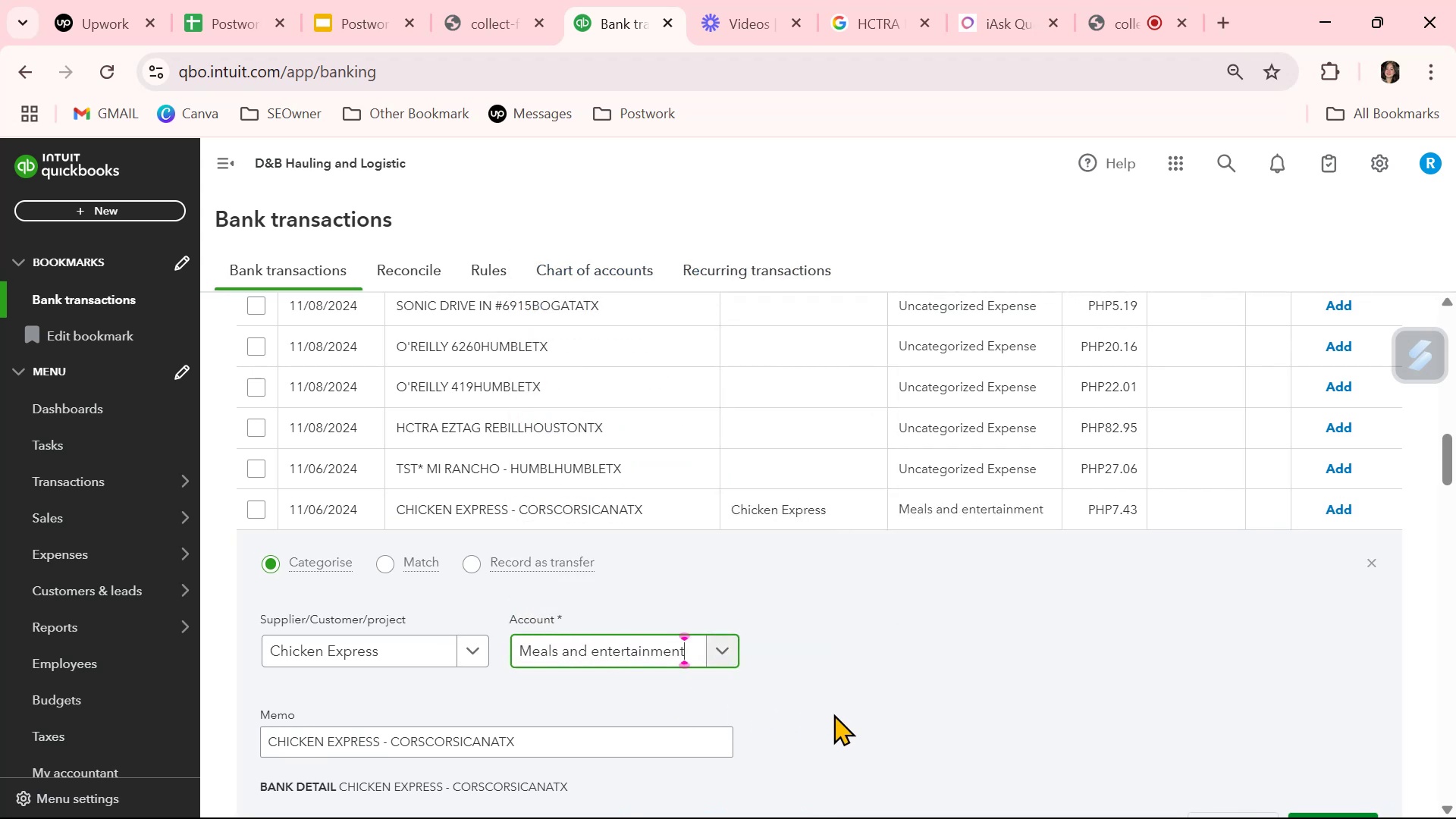 
left_click([889, 701])
 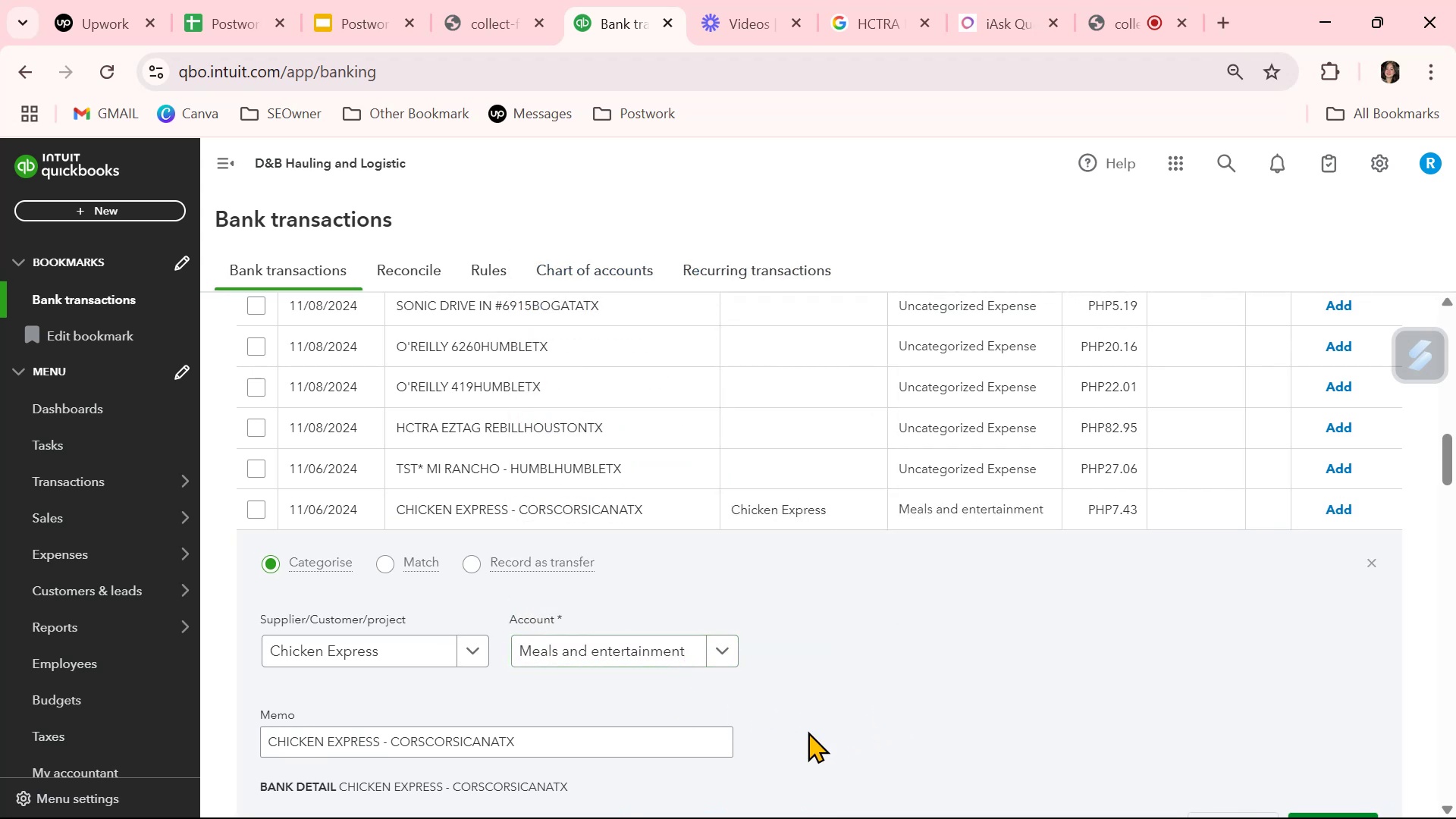 
scroll: coordinate [797, 736], scroll_direction: down, amount: 1.0
 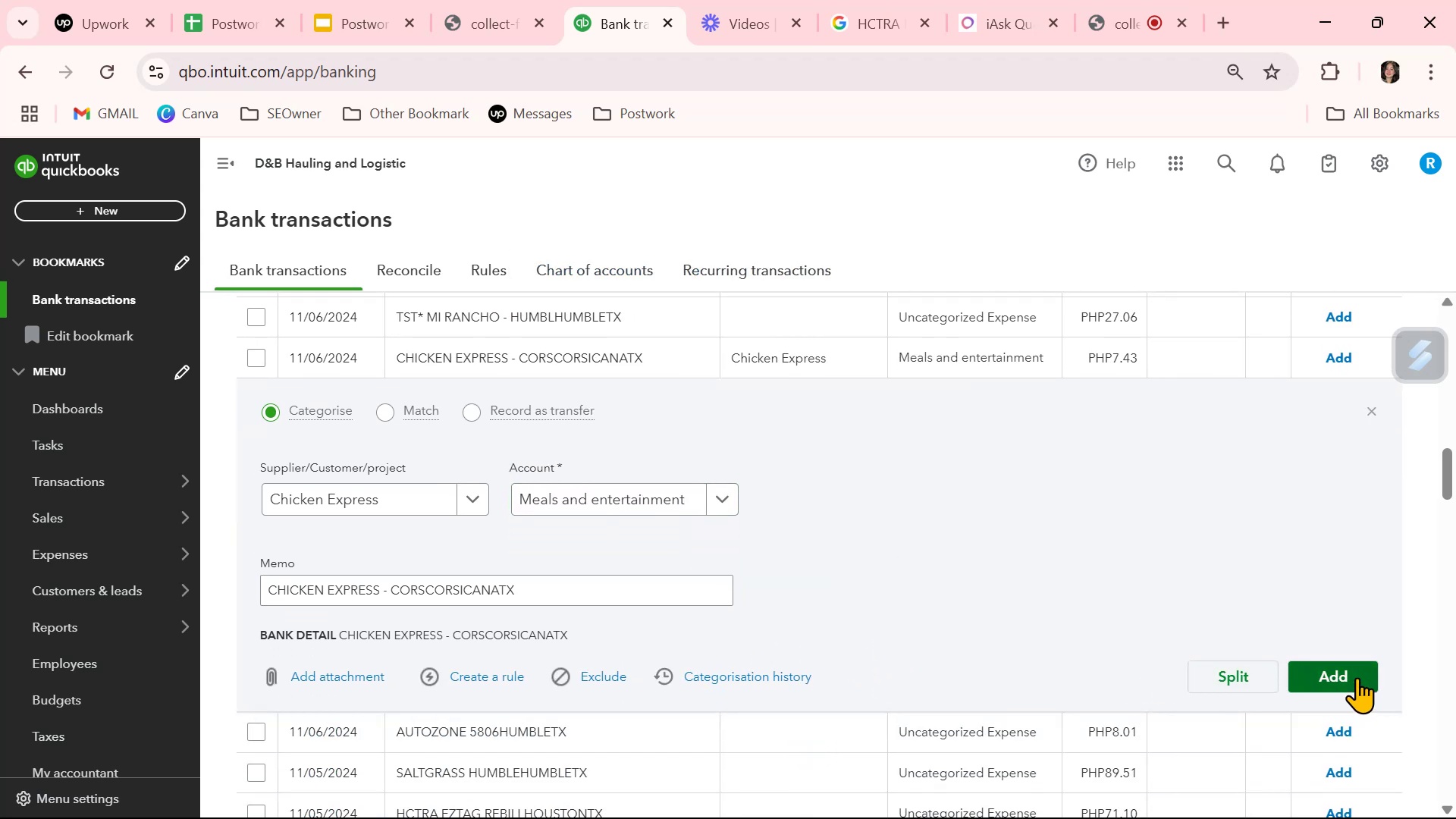 
left_click([1357, 677])
 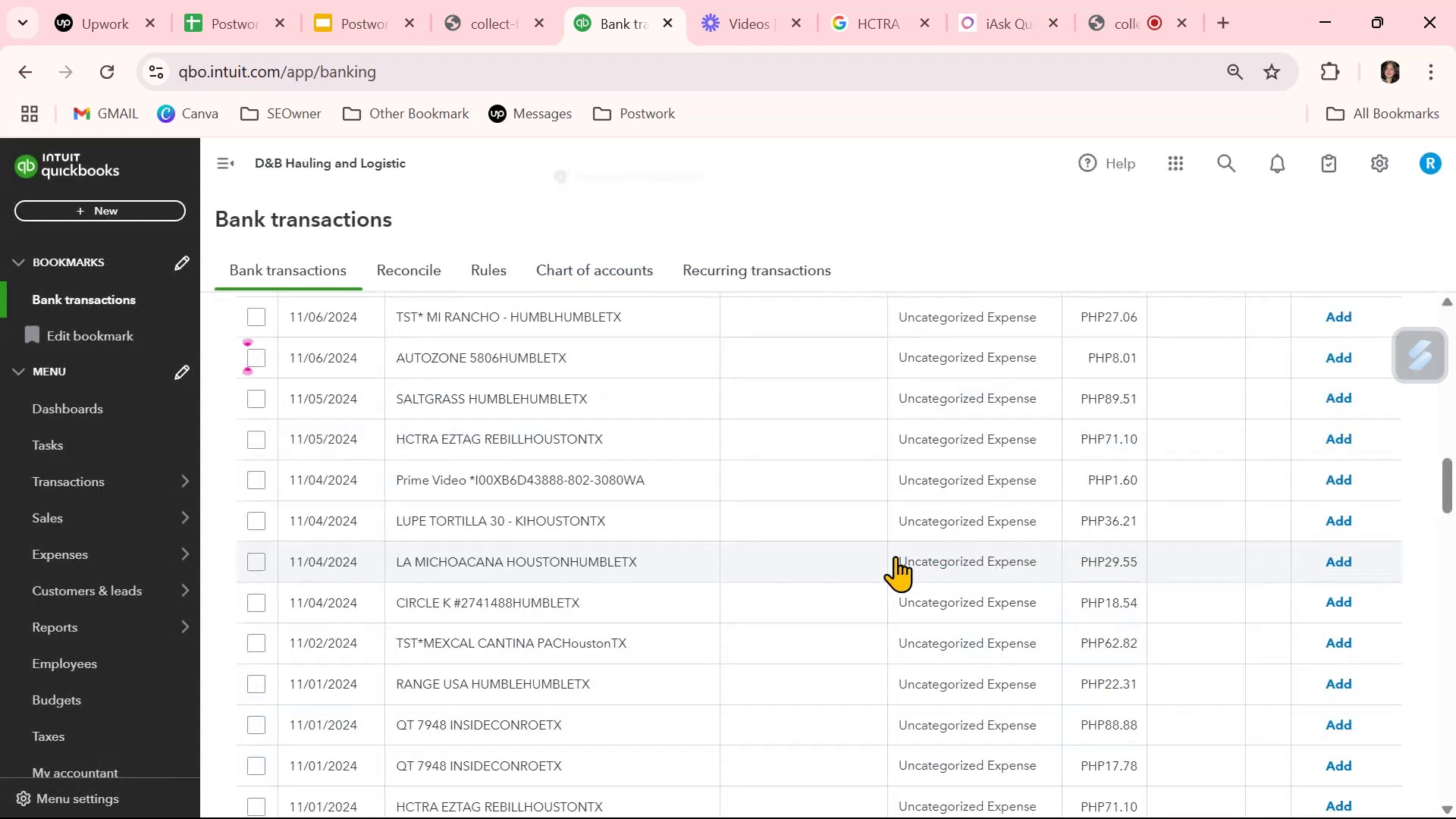 
scroll: coordinate [896, 555], scroll_direction: up, amount: 9.0
 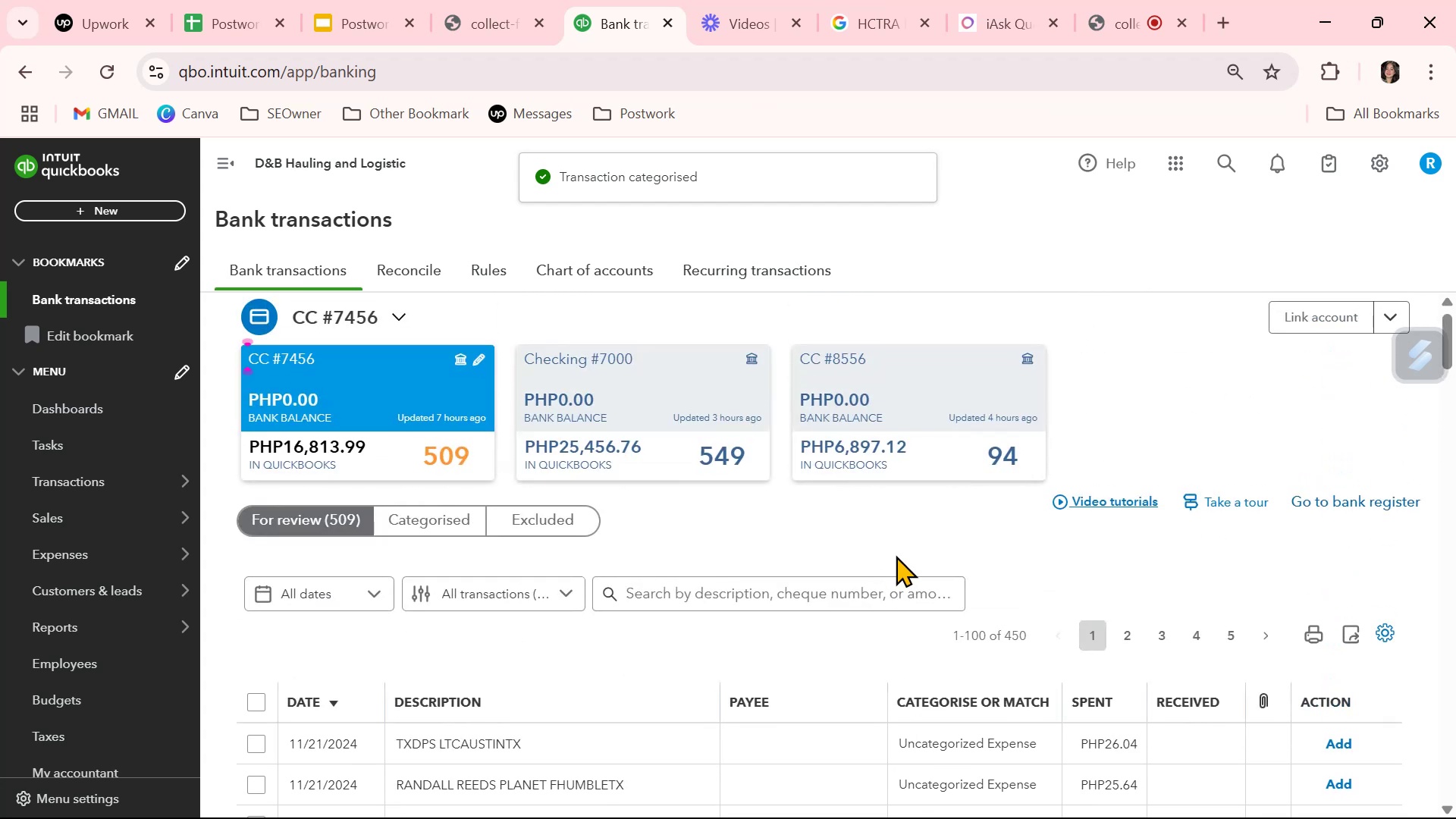 
scroll: coordinate [897, 554], scroll_direction: down, amount: 4.0
 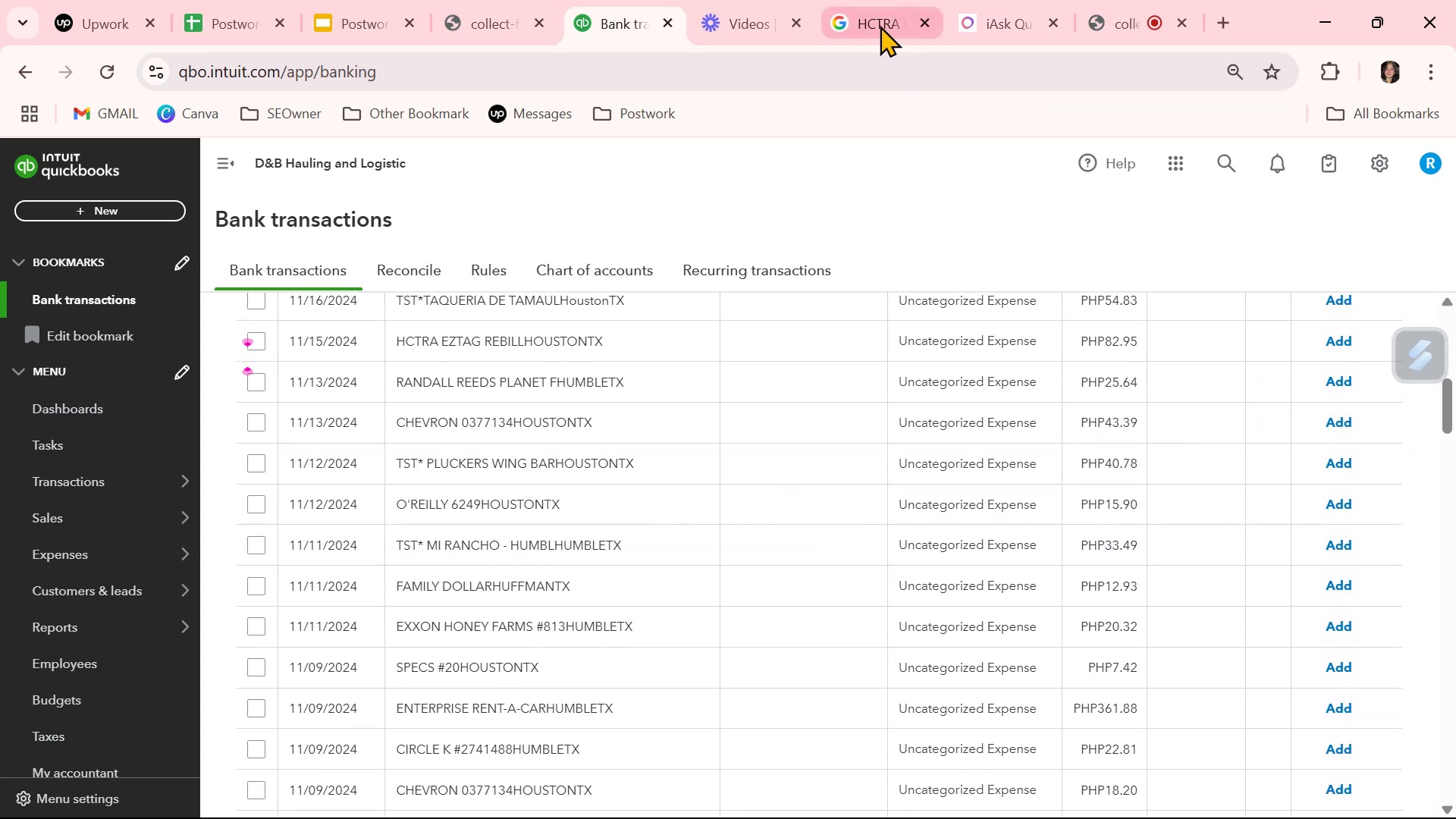 
left_click([567, 466])
 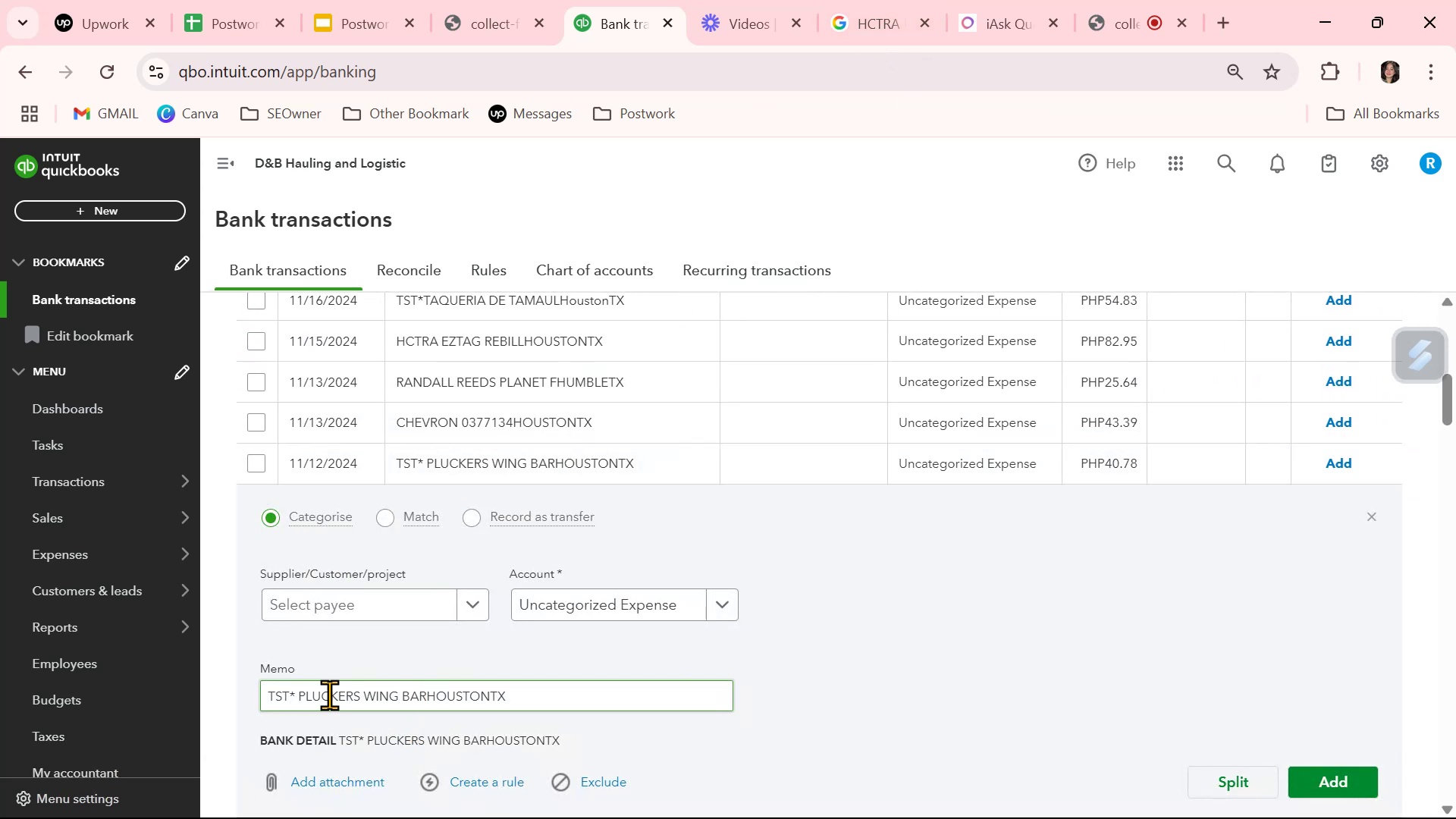 
left_click_drag(start_coordinate=[299, 695], to_coordinate=[426, 695])
 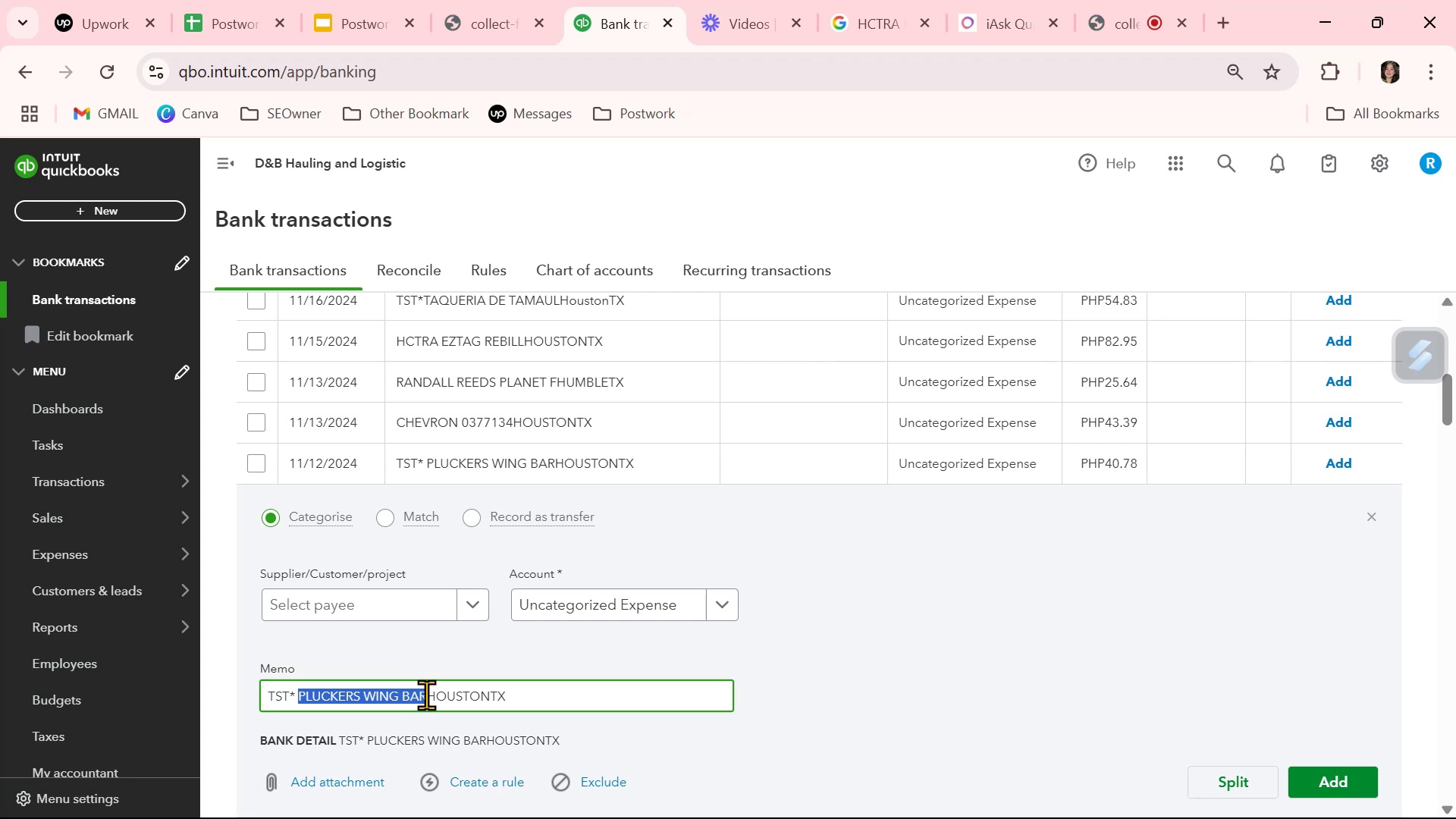 
key(Control+ControlLeft)
 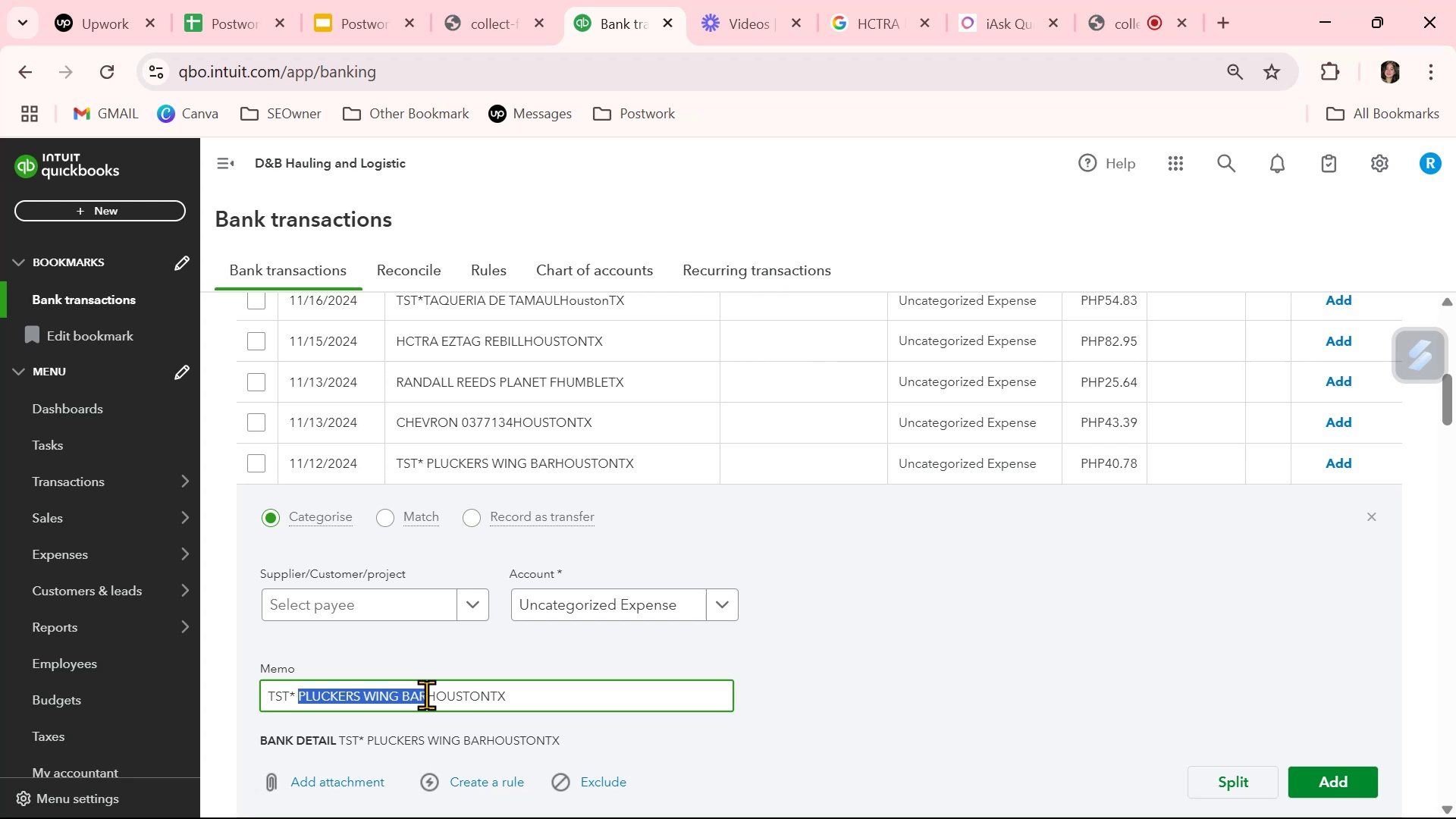 
key(Control+C)
 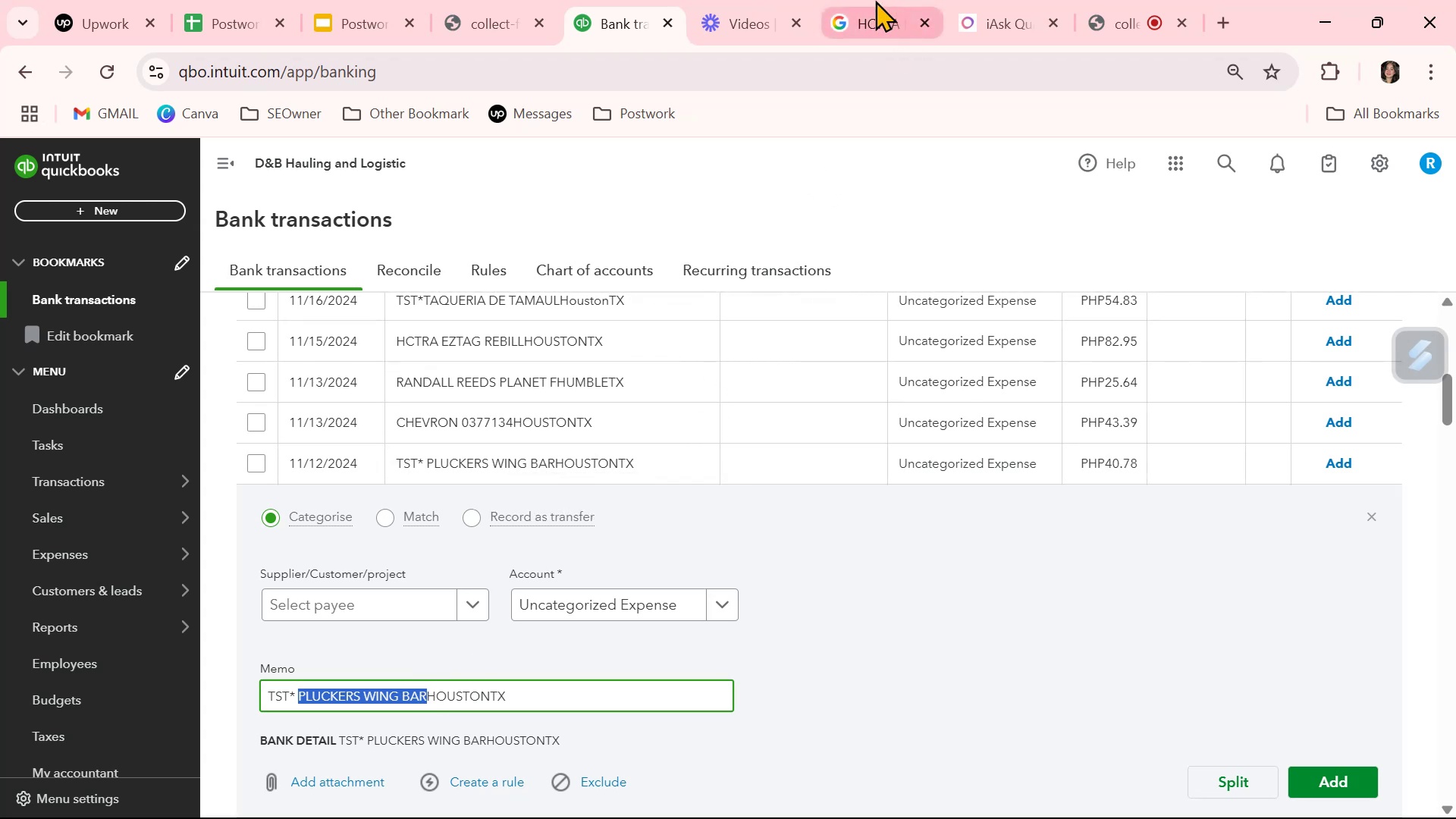 
left_click([877, 21])
 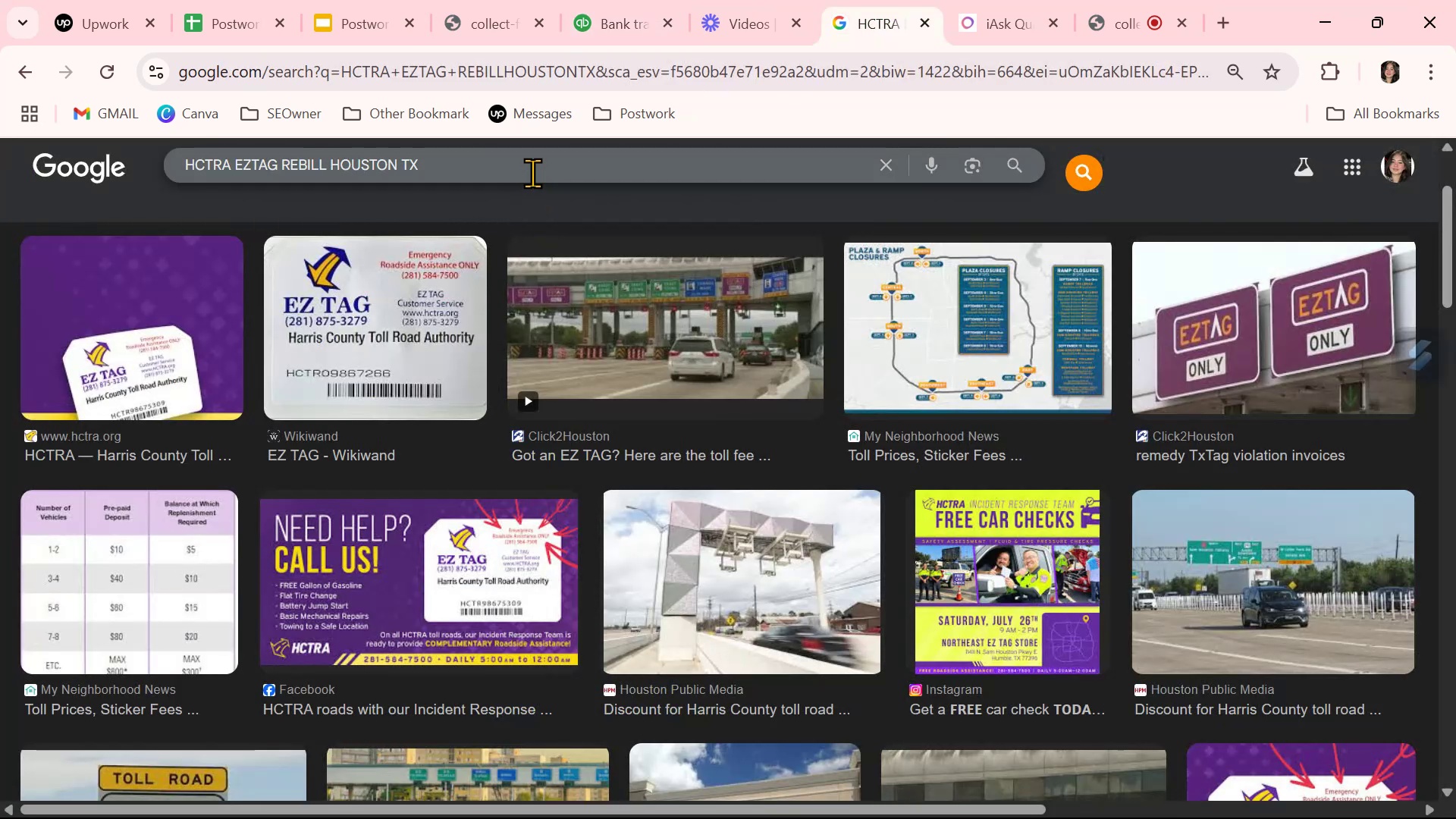 
double_click([533, 171])
 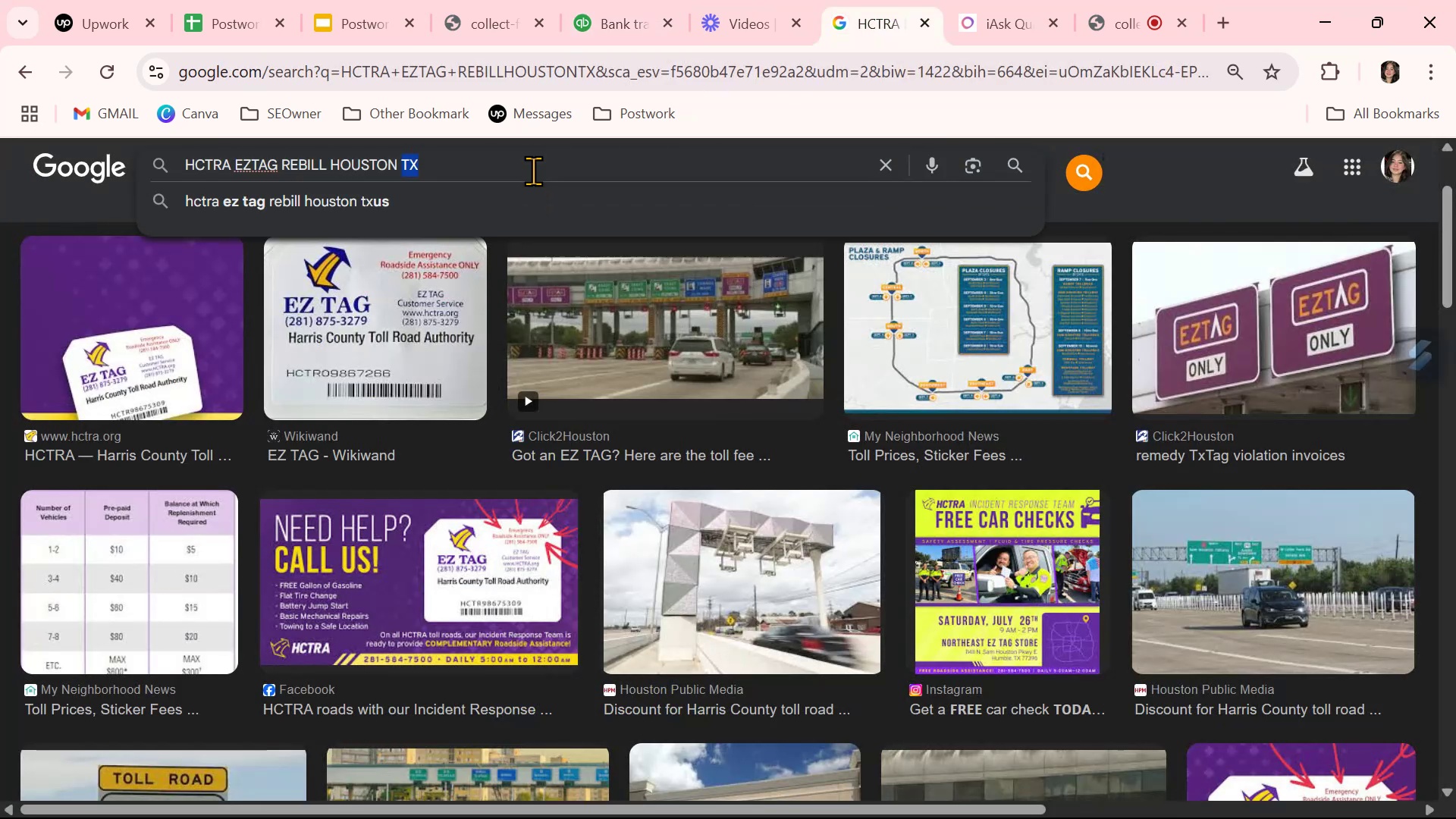 
triple_click([533, 171])
 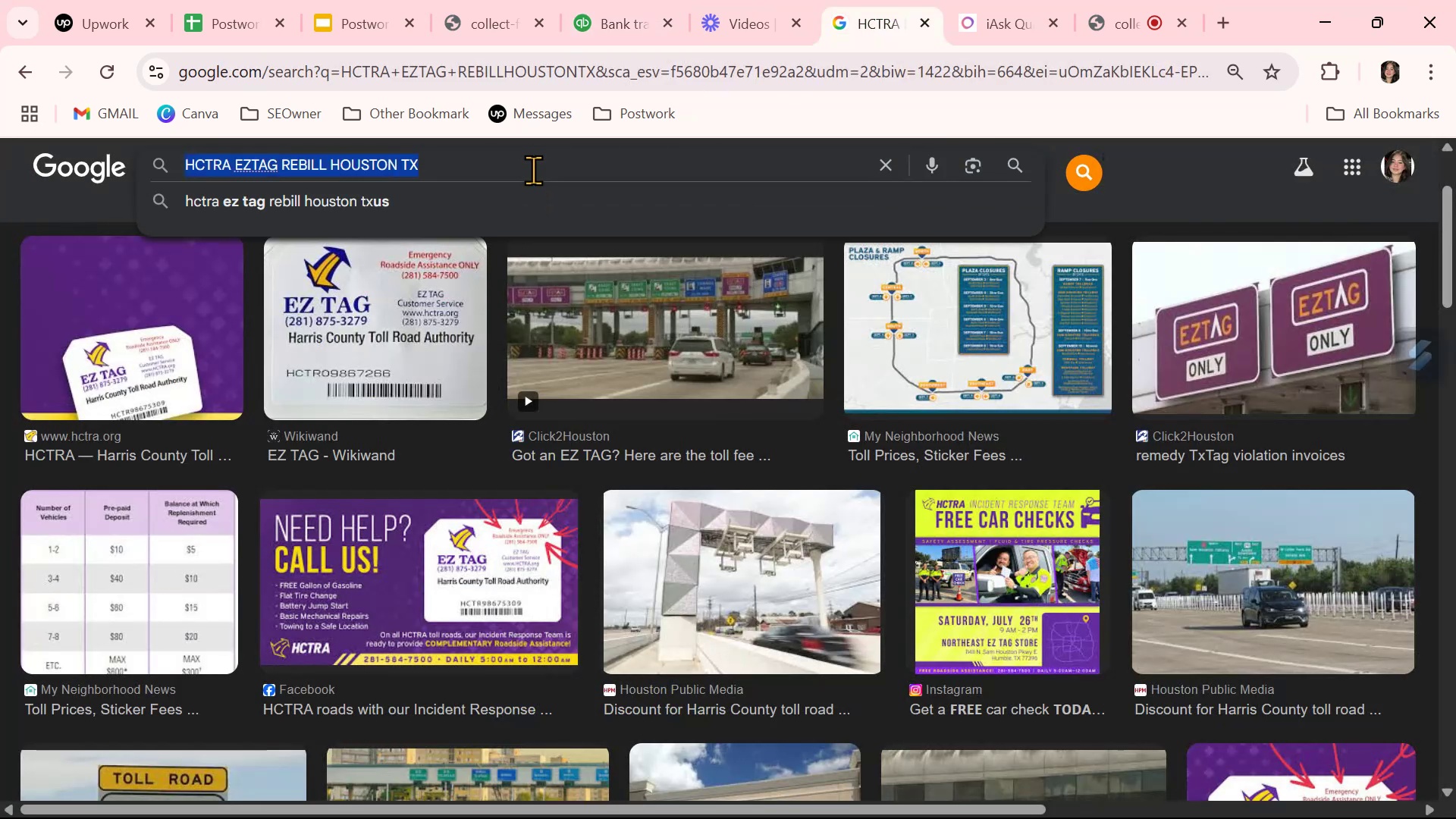 
key(Control+ControlLeft)
 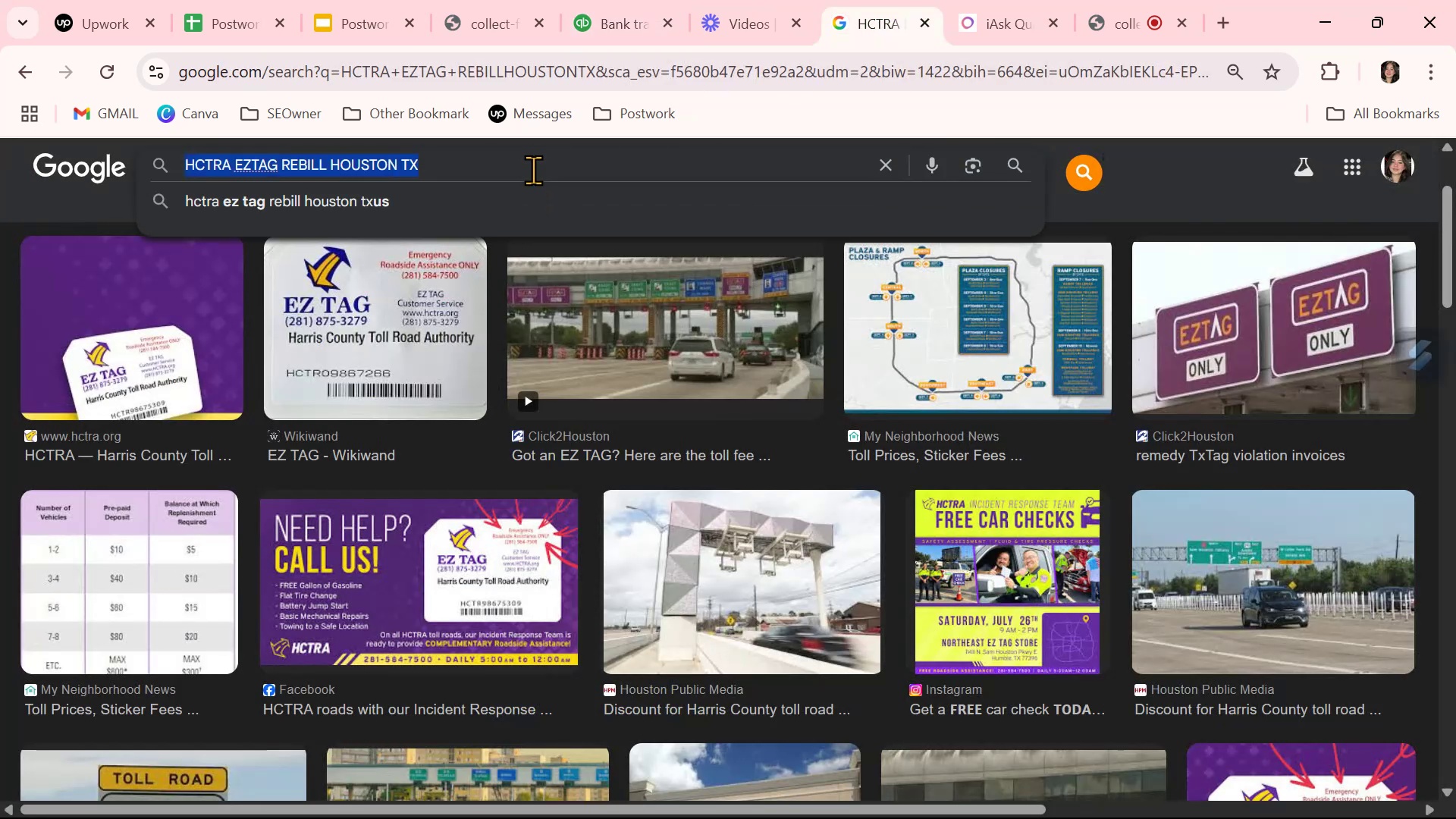 
key(Control+V)
 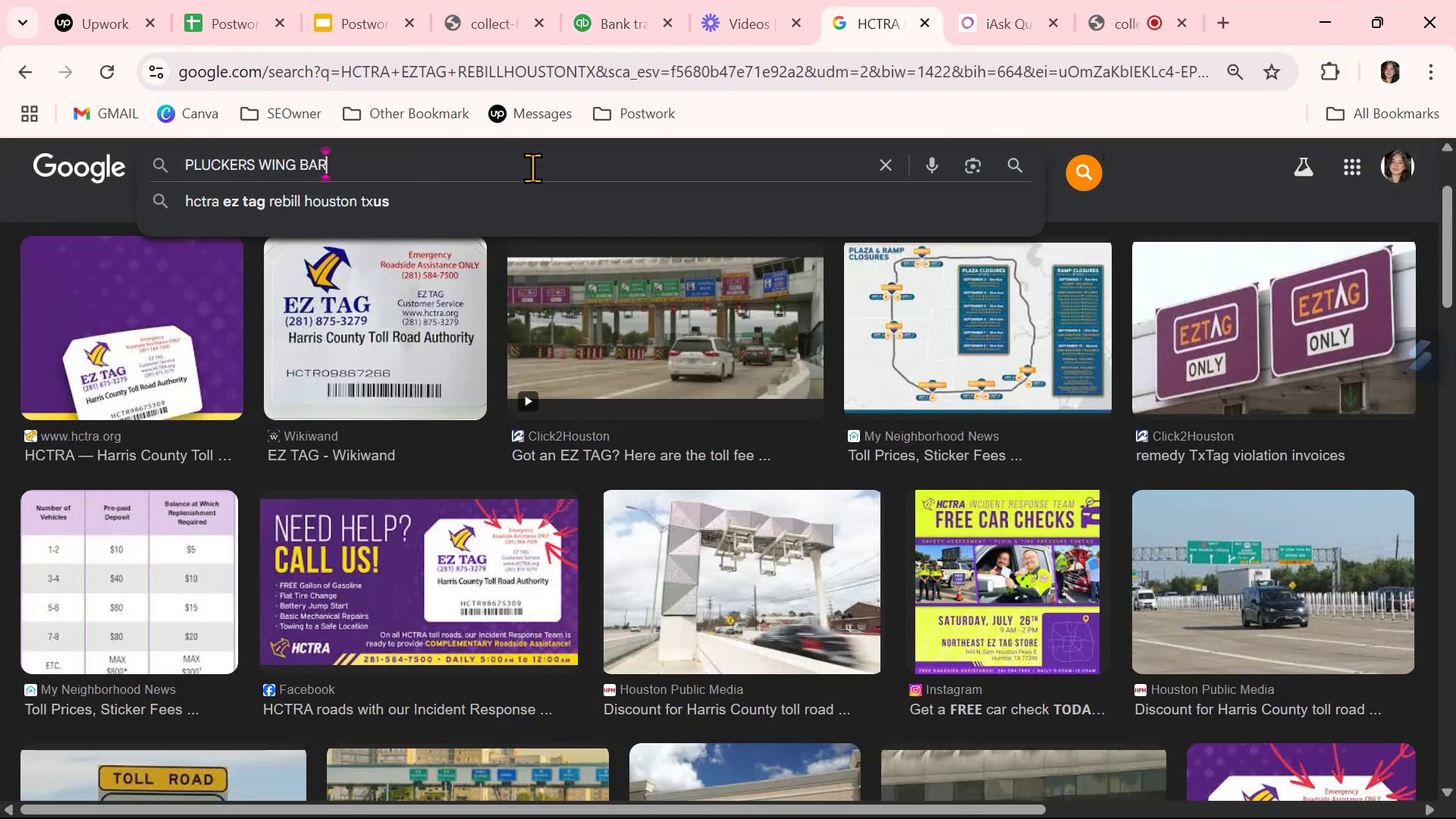 
key(NumpadEnter)
 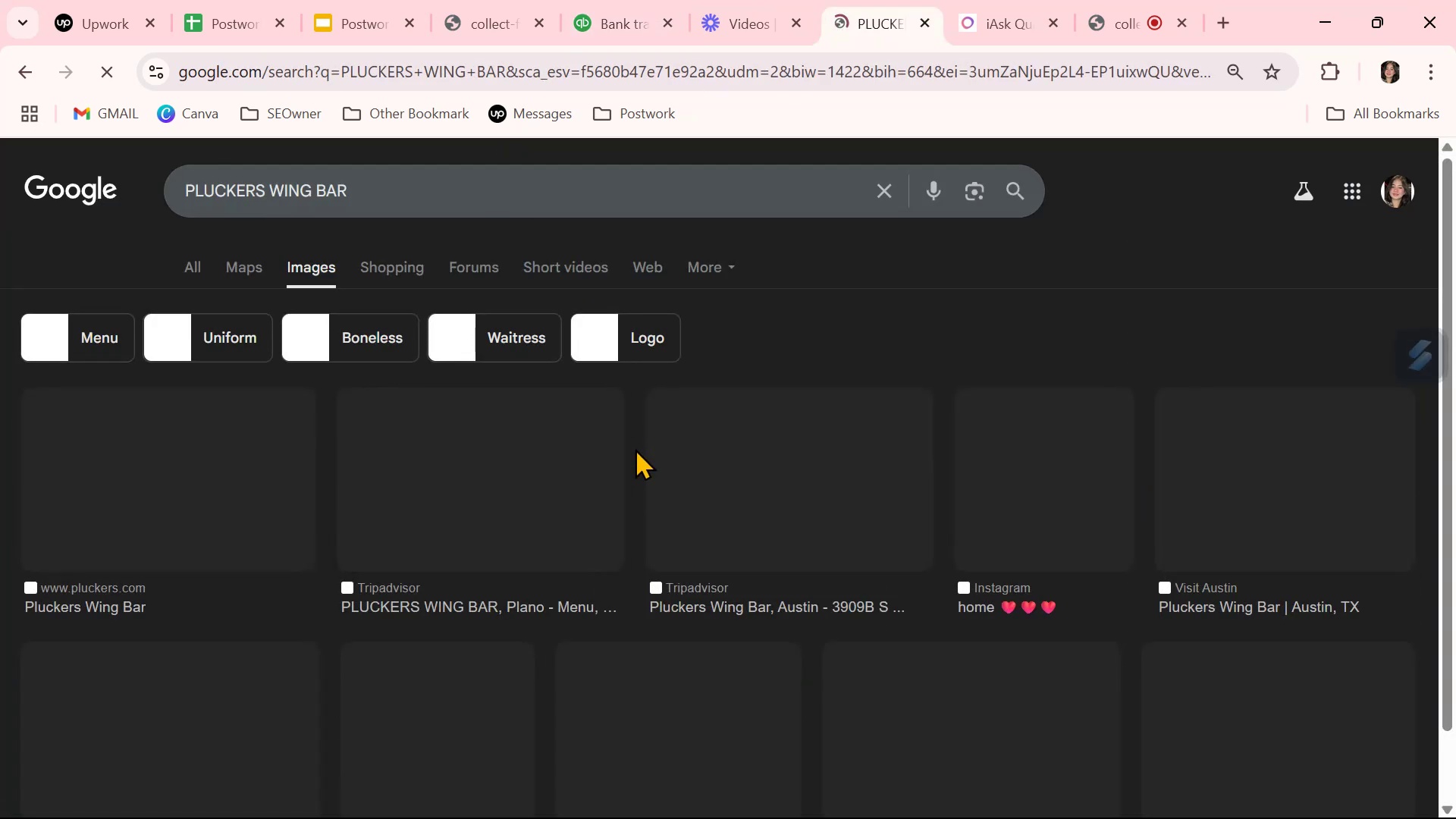 
mouse_move([663, 553])
 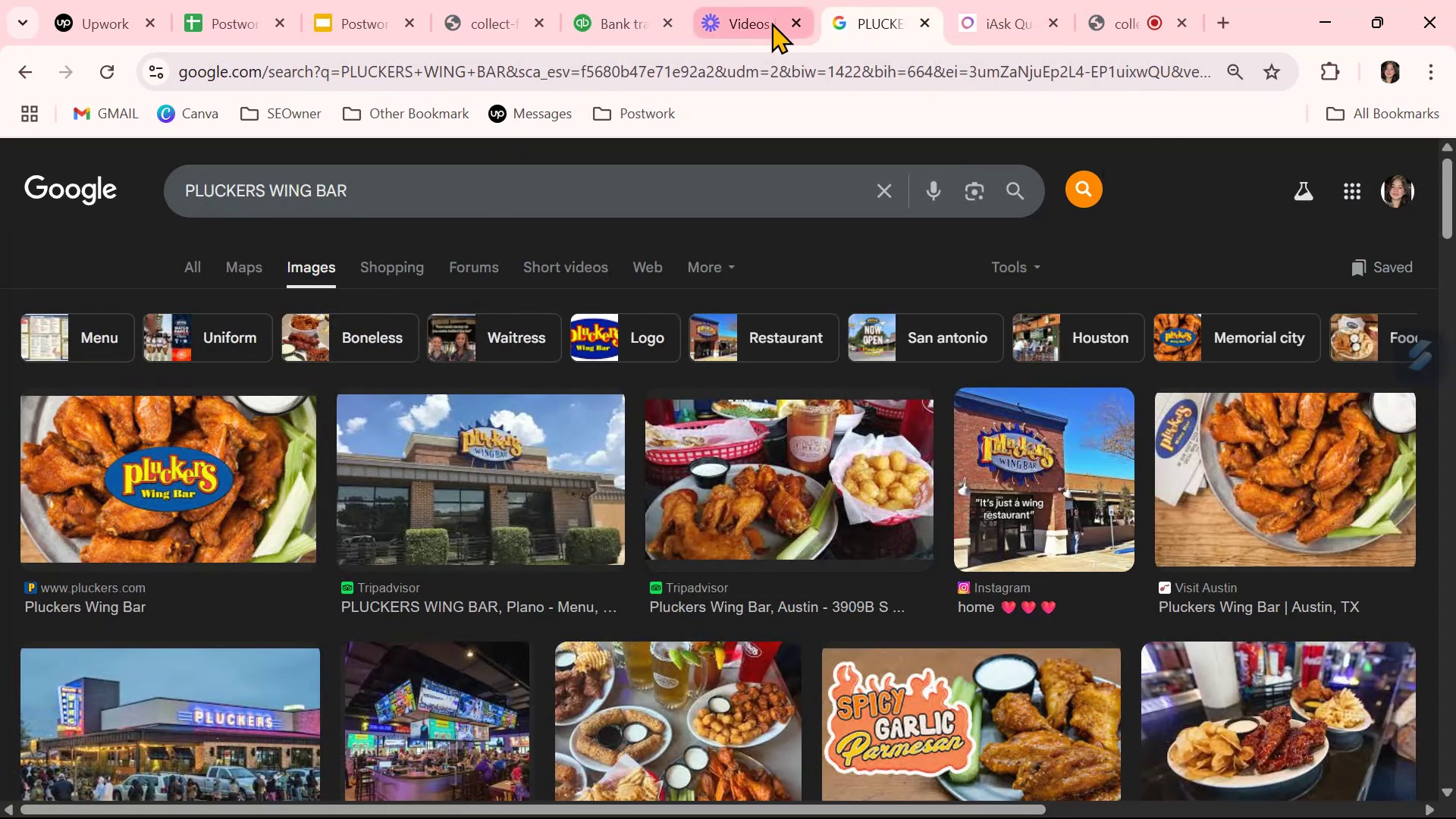 
scroll: coordinate [679, 578], scroll_direction: down, amount: 1.0
 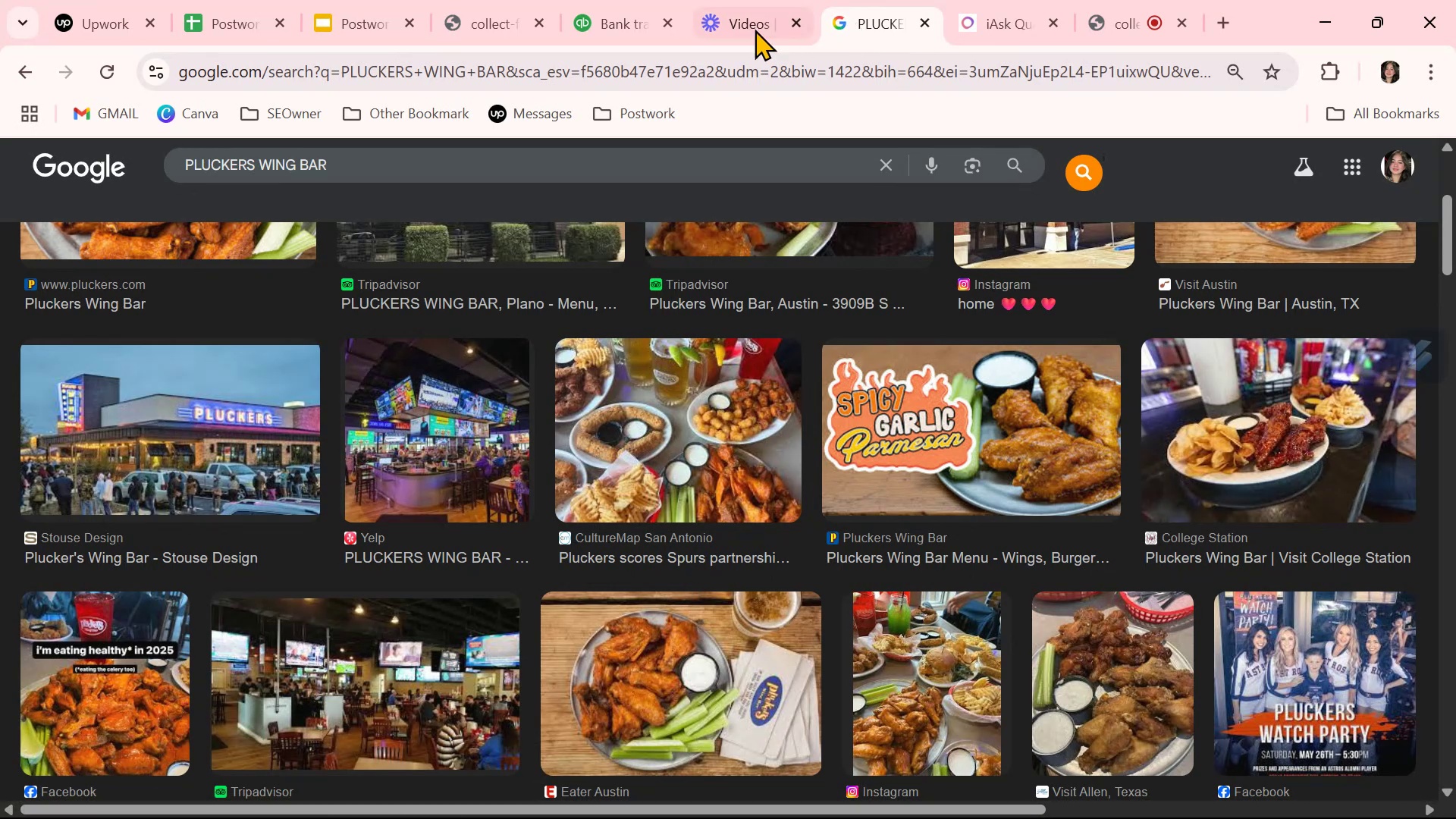 
left_click([611, 19])
 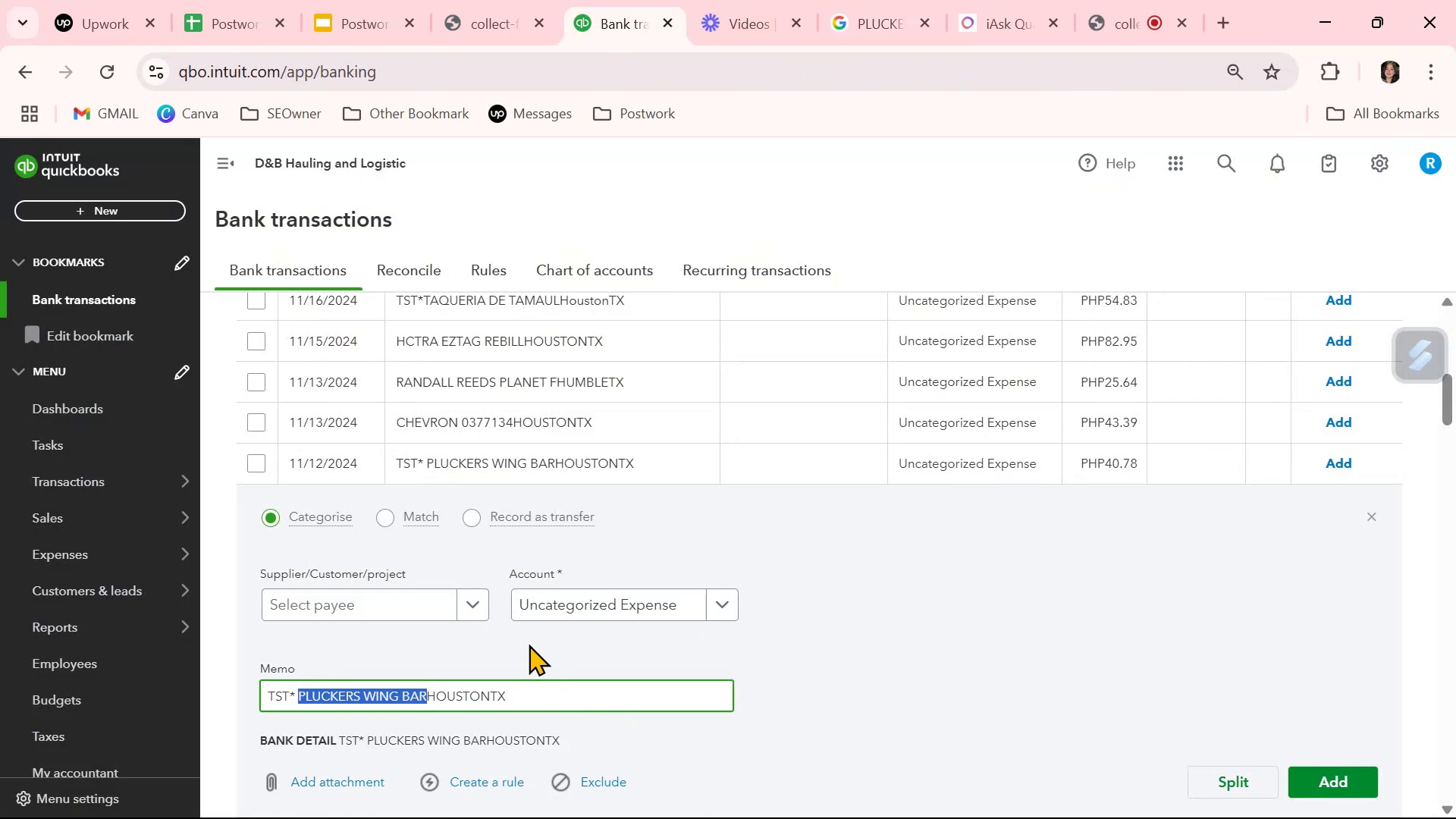 
left_click([588, 617])
 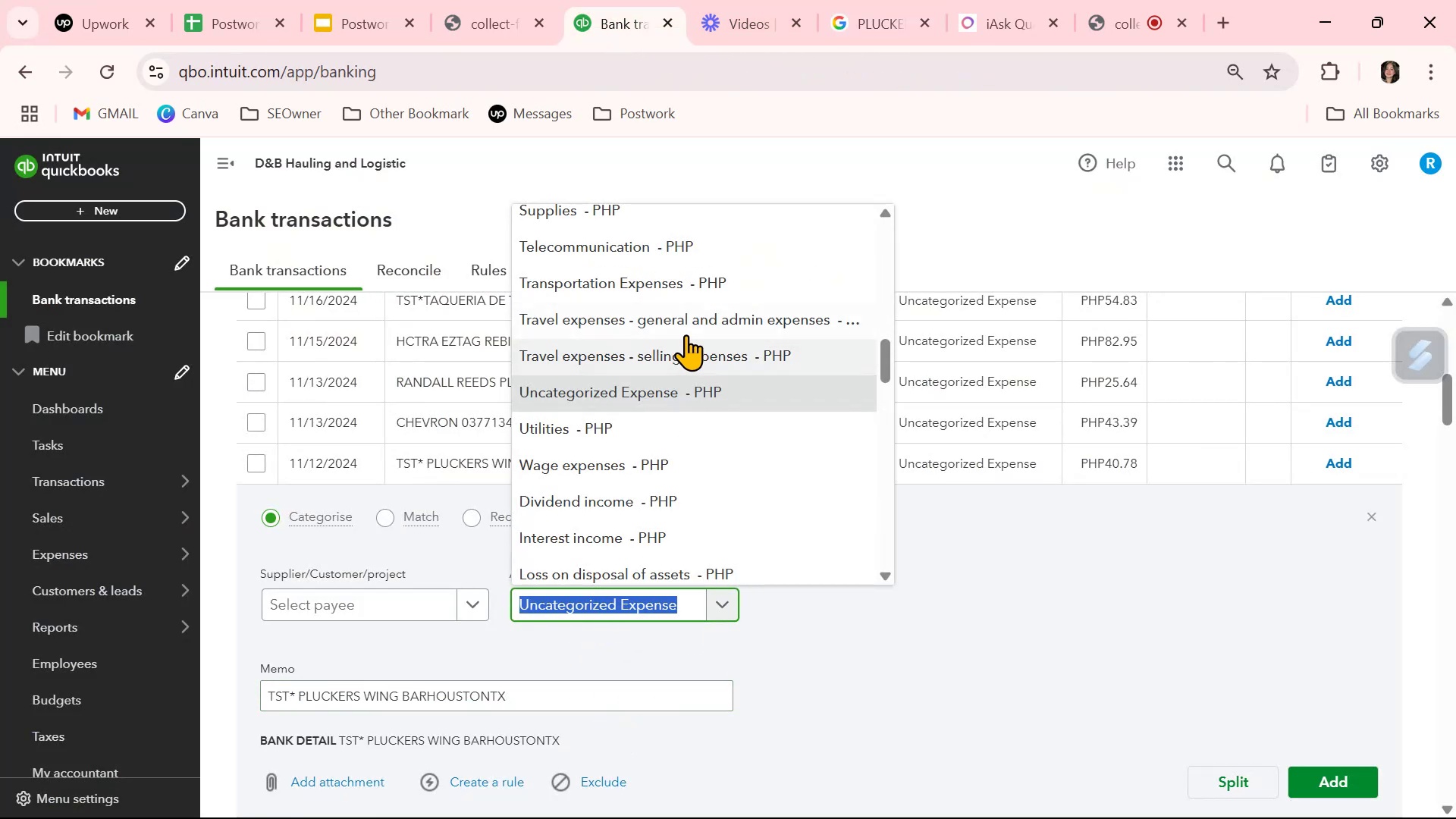 
type(meal)
 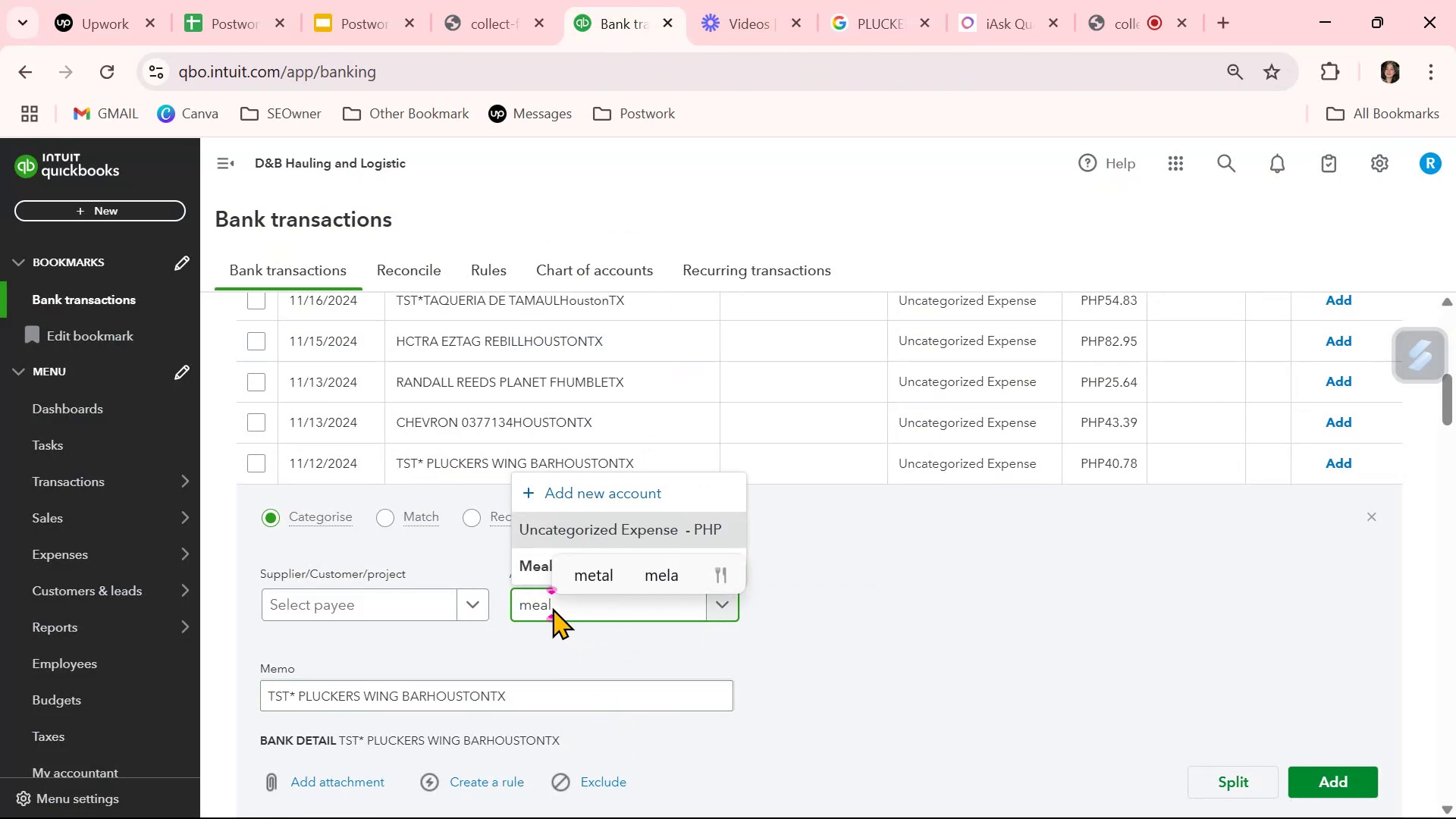 
left_click([535, 567])
 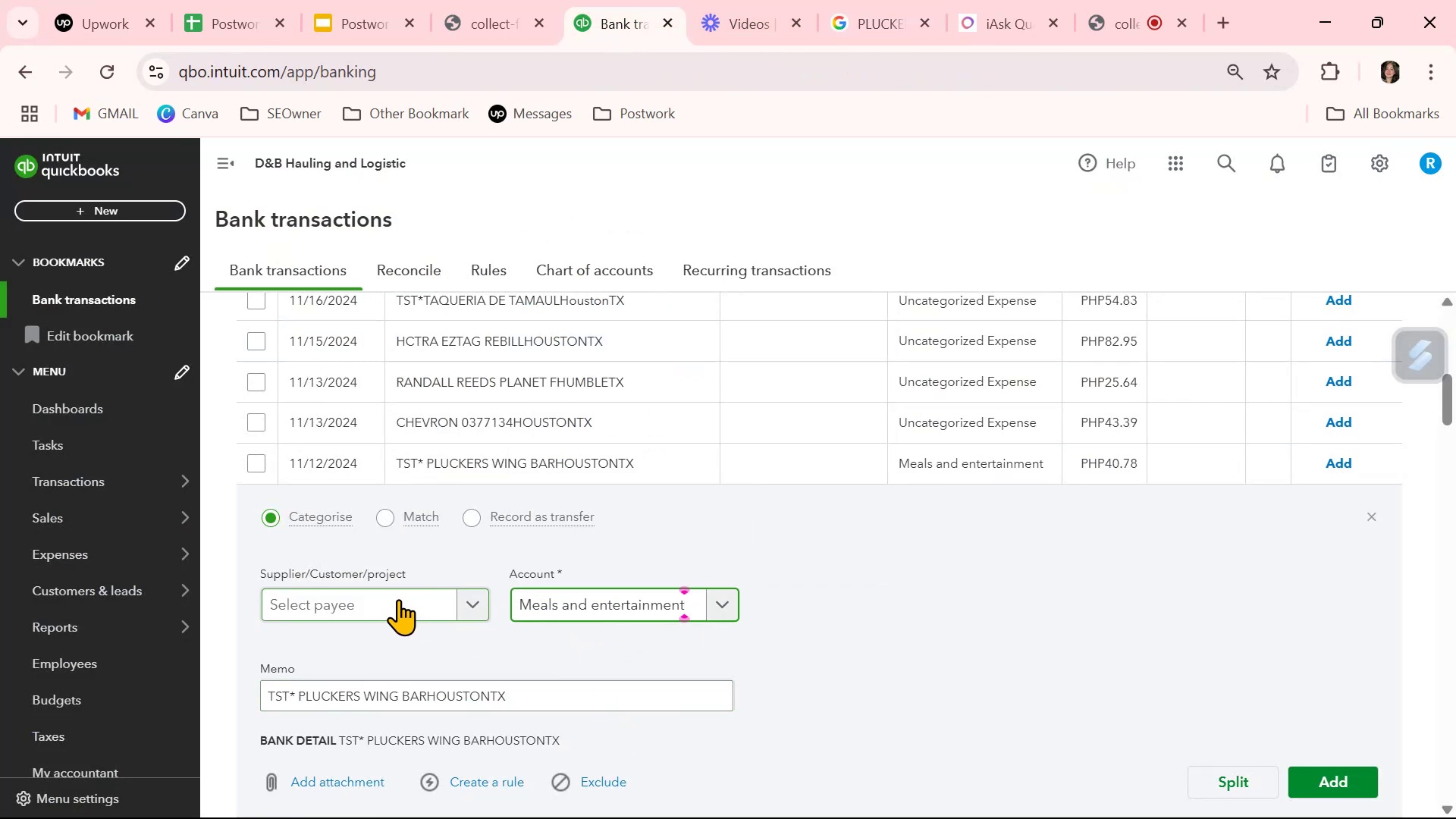 
left_click([398, 599])
 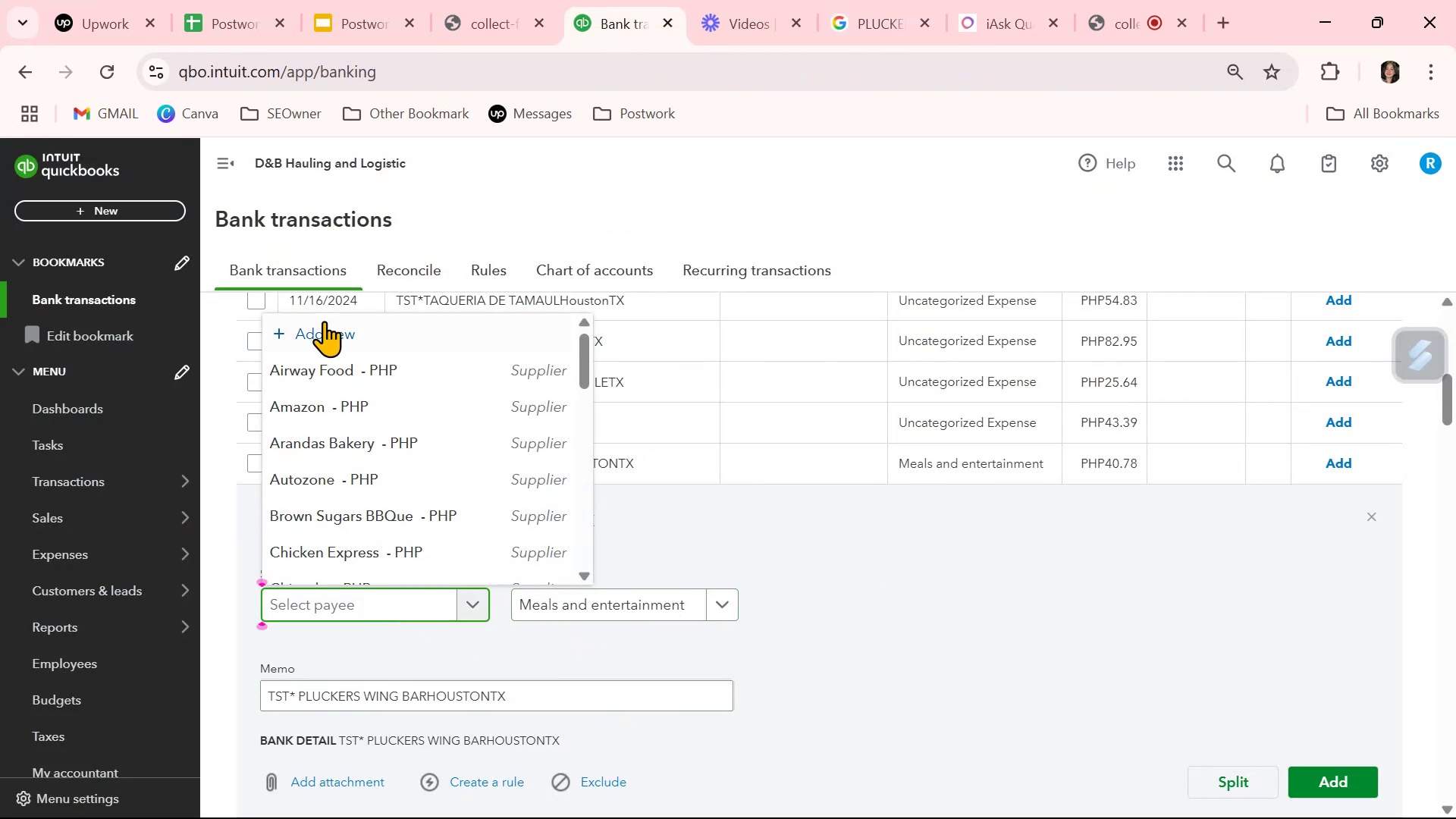 
left_click([325, 331])
 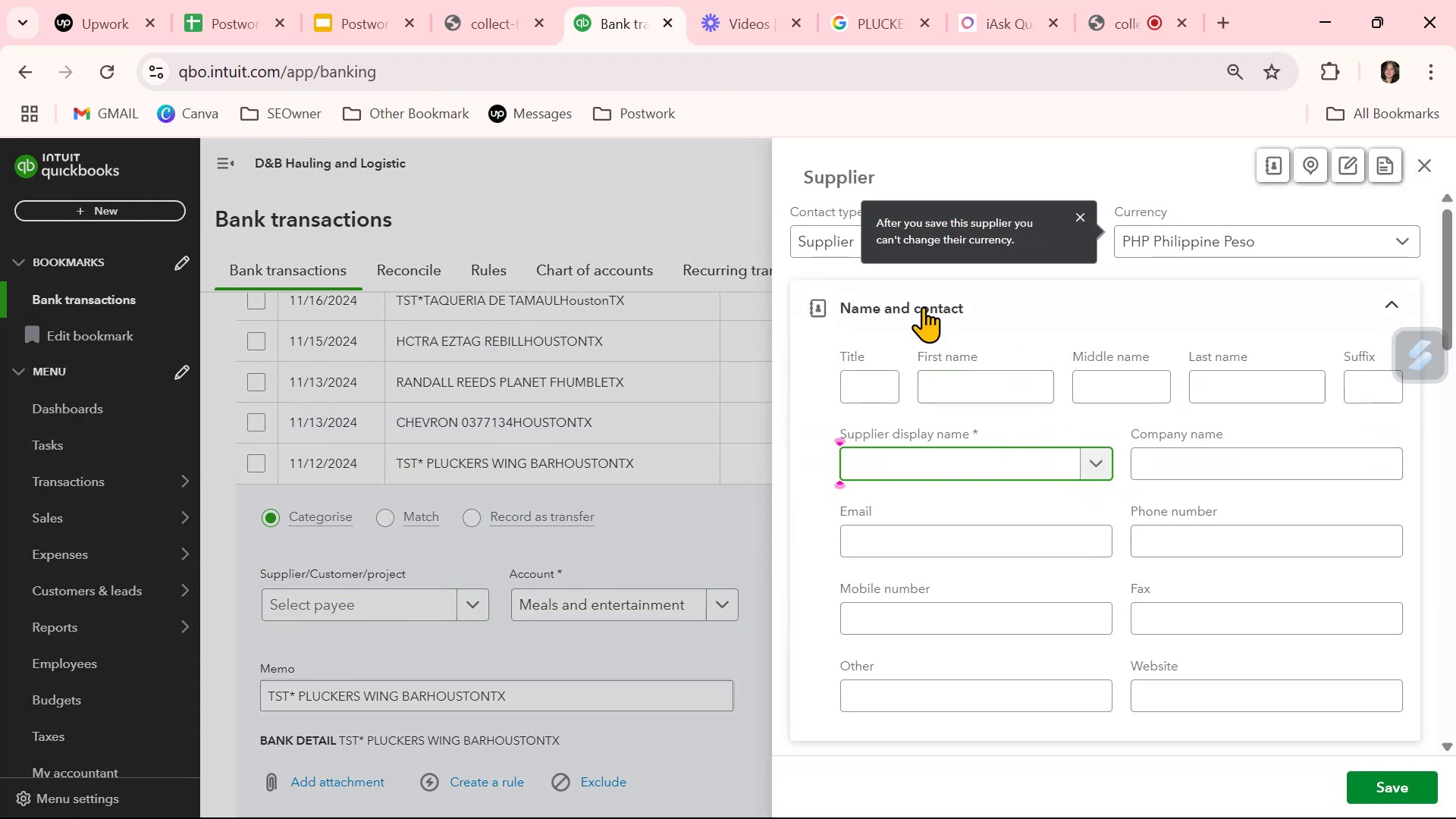 
wait(5.51)
 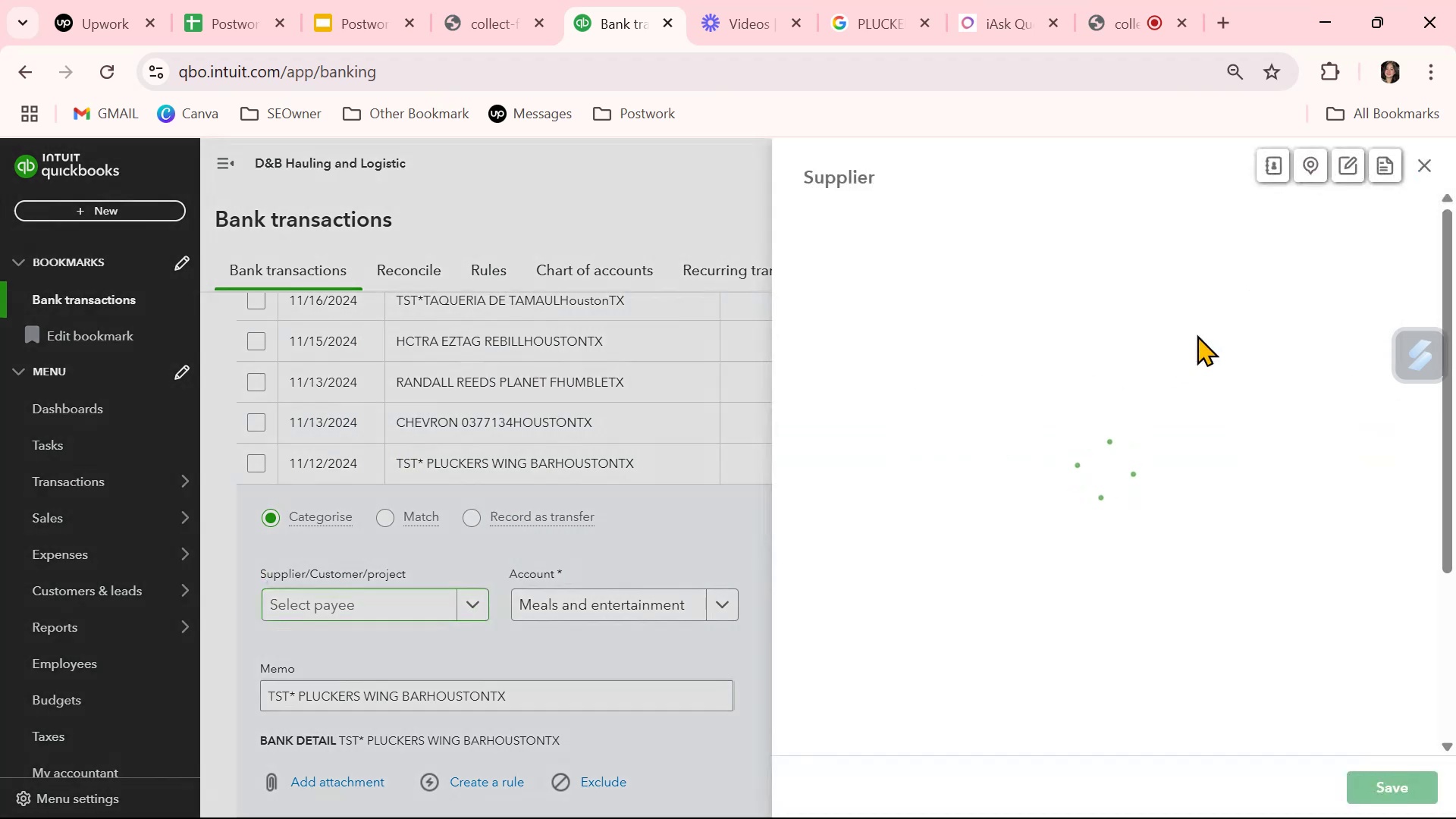 
type(Pluckers Wing Bar)
 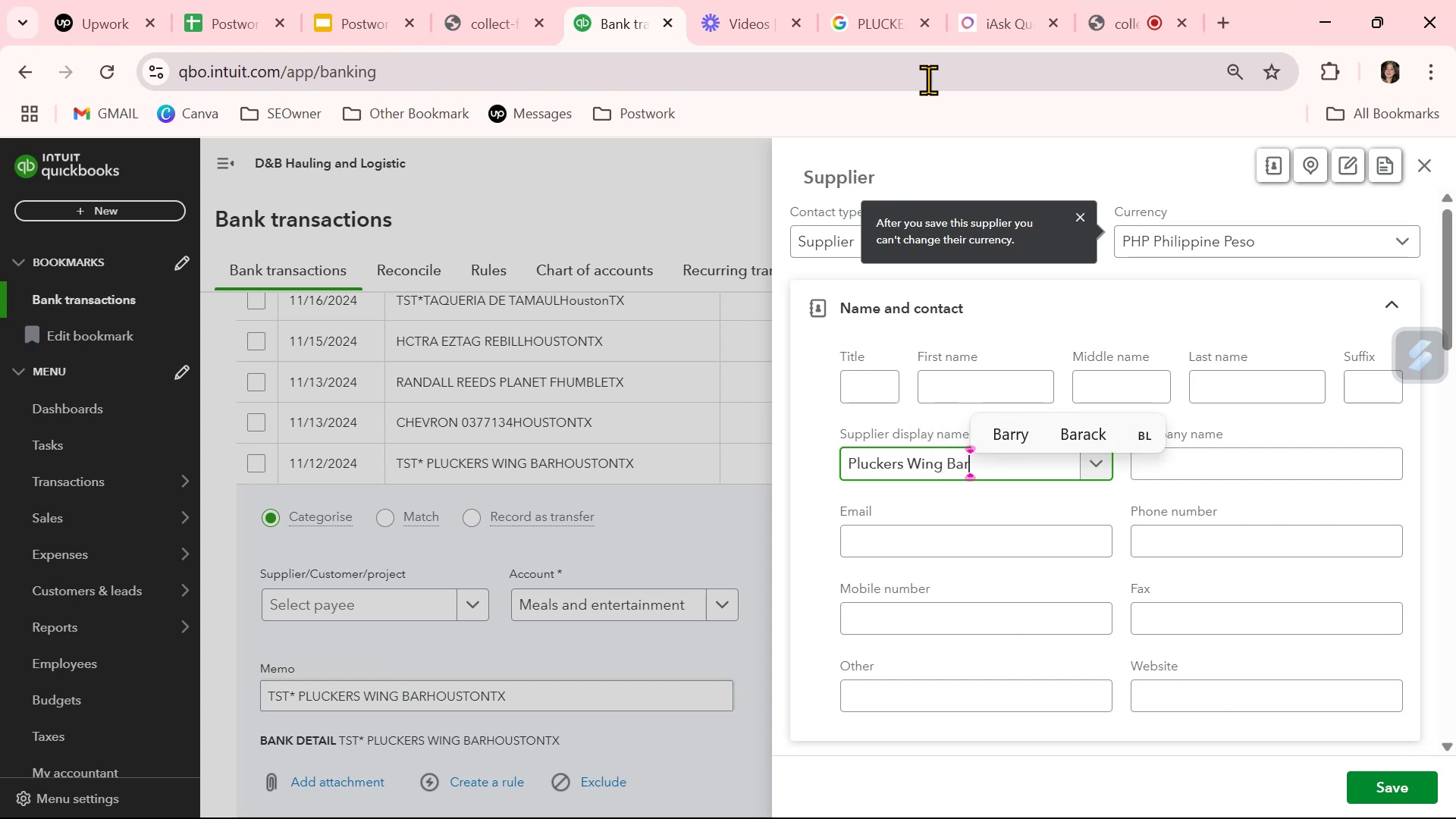 
double_click([896, 466])
 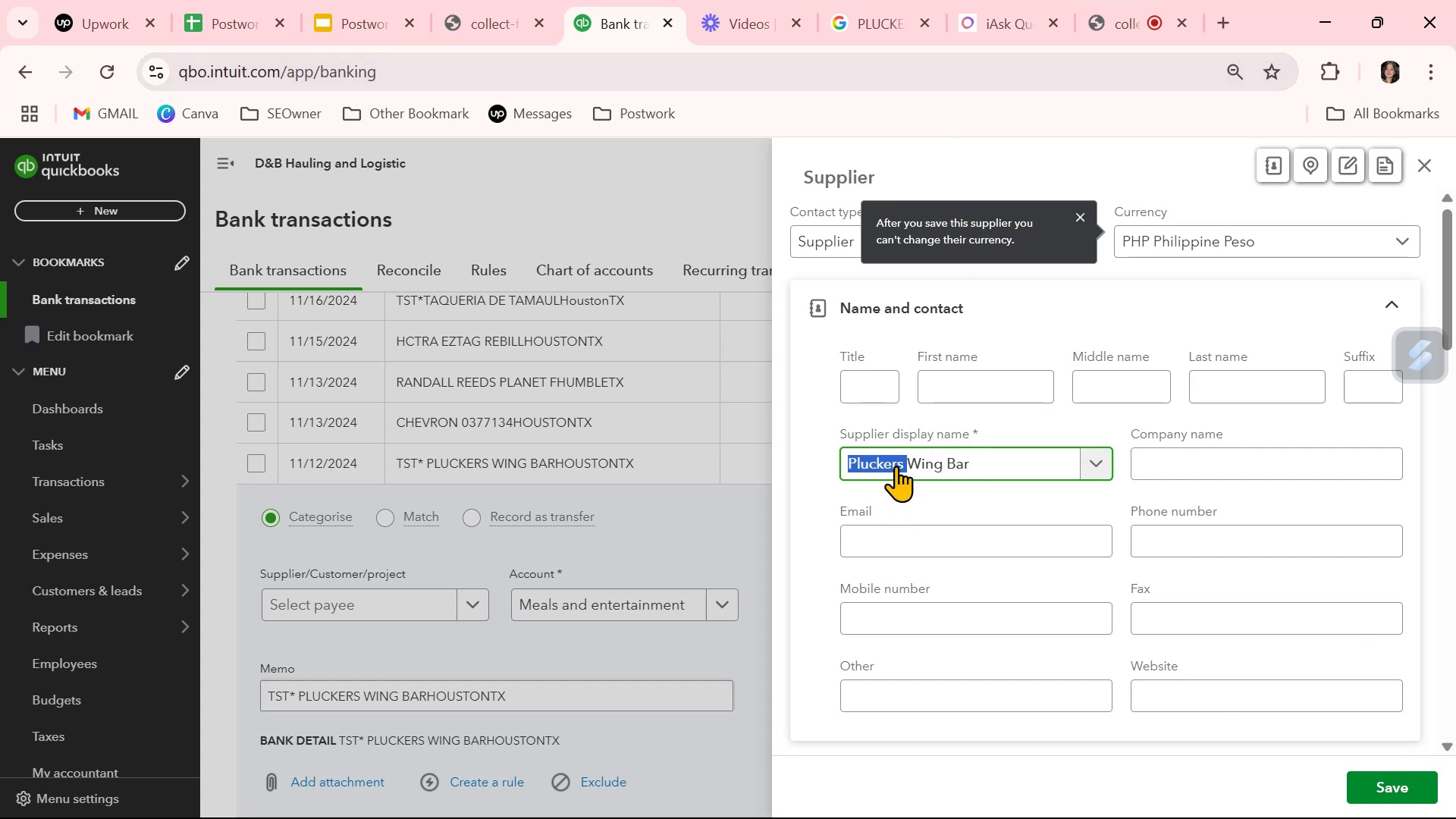 
triple_click([896, 466])
 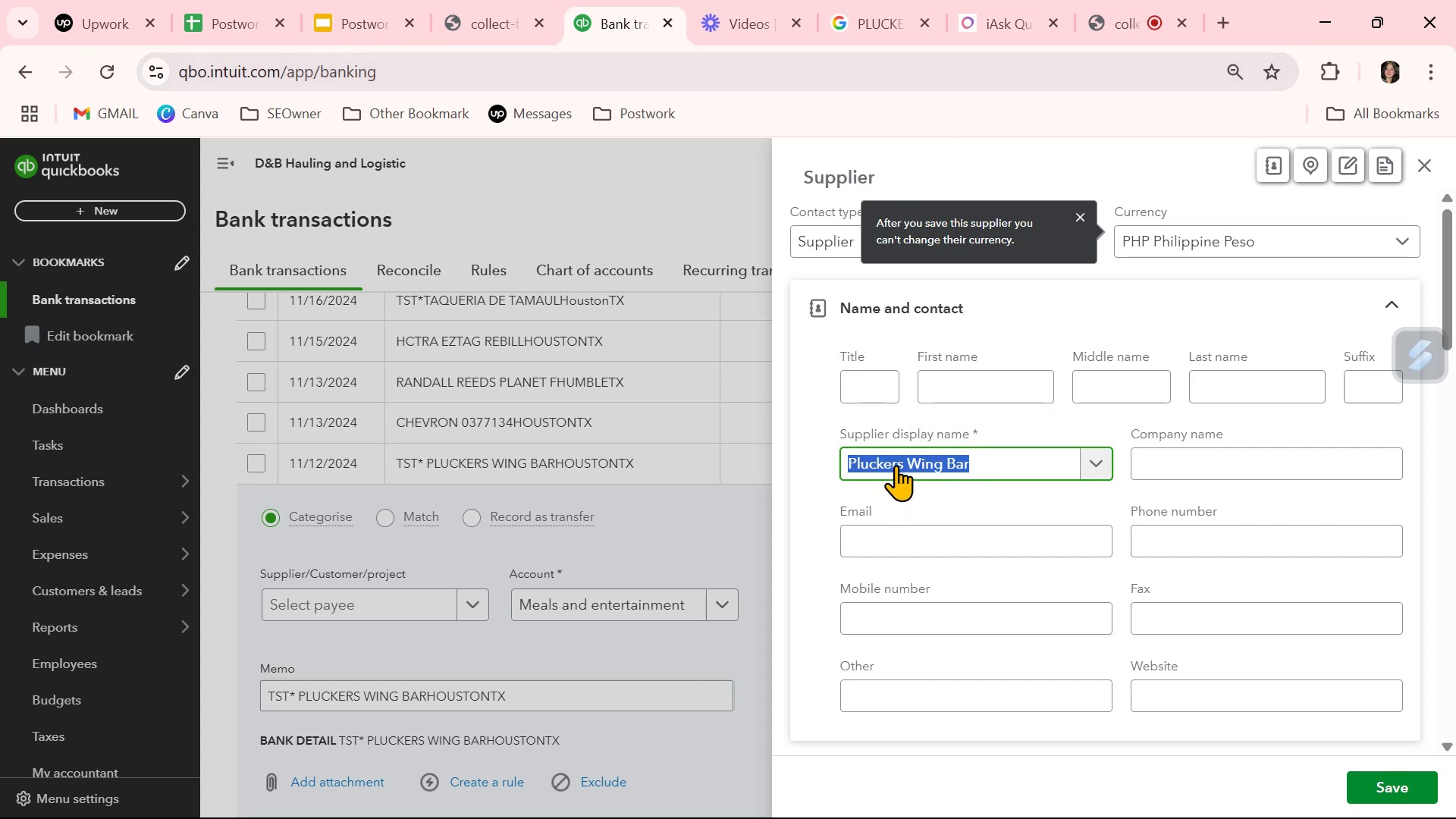 
key(Control+ControlLeft)
 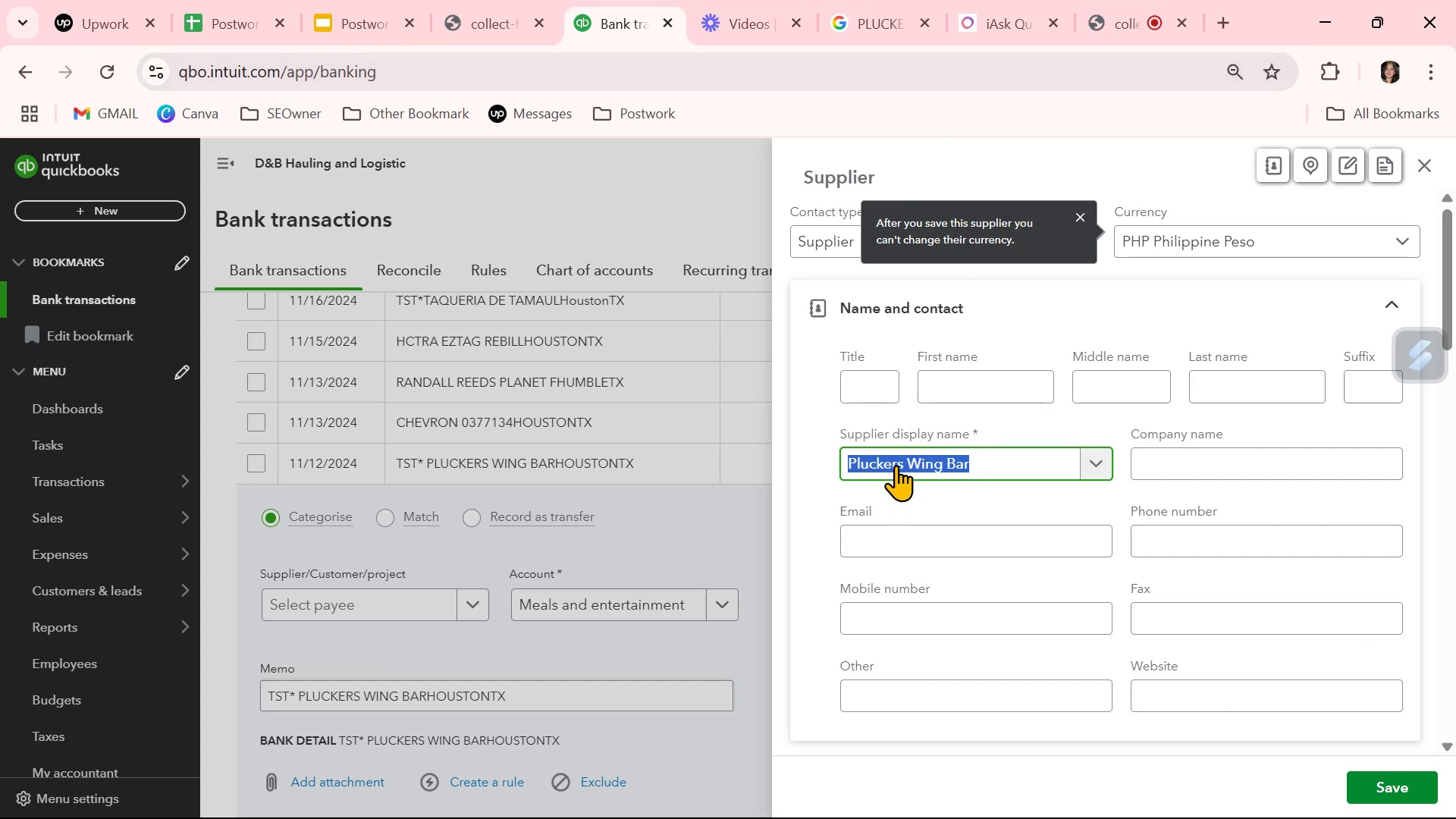 
key(Control+C)
 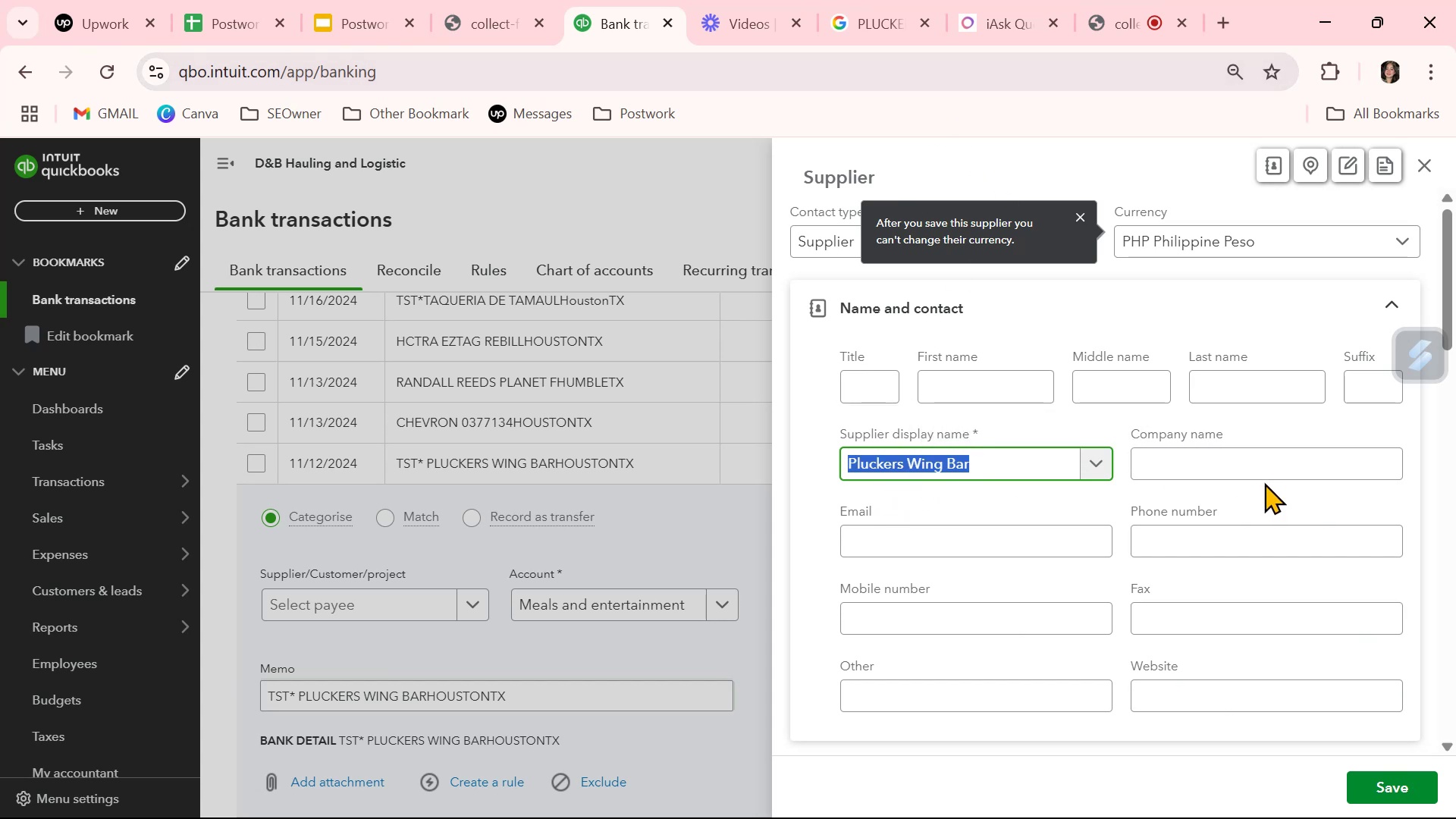 
left_click([1266, 468])
 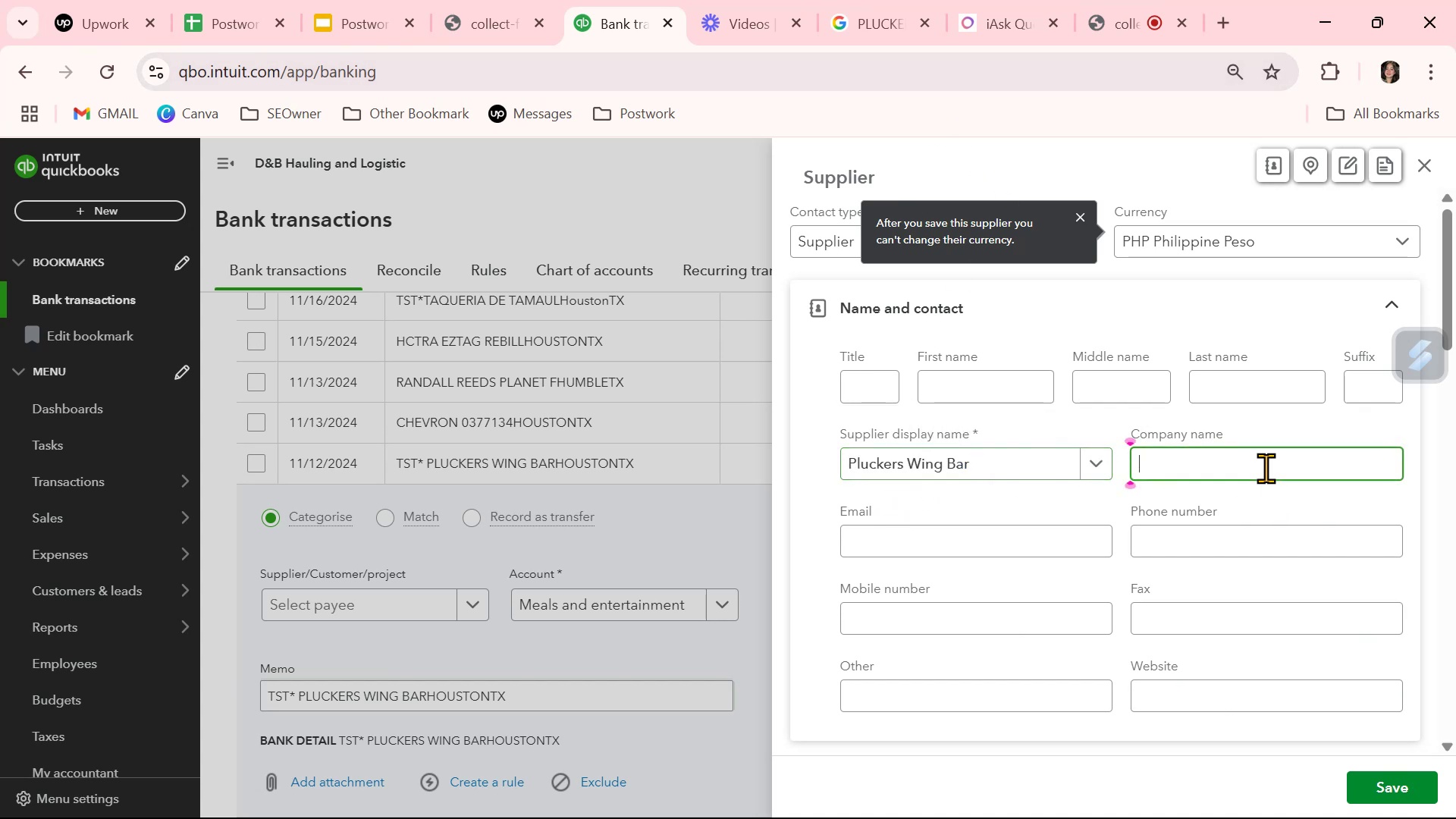 
key(Control+ControlLeft)
 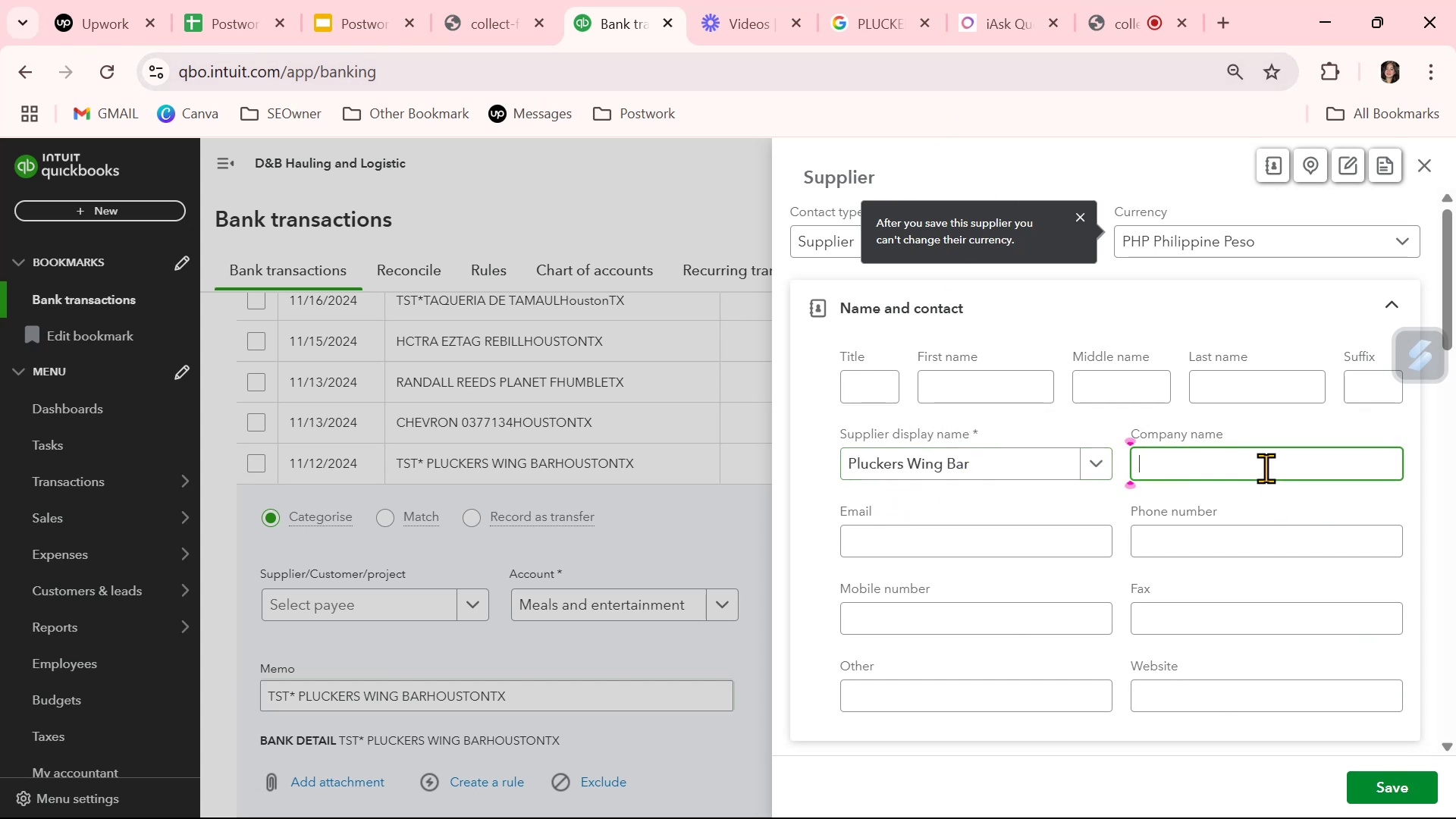 
key(Control+V)
 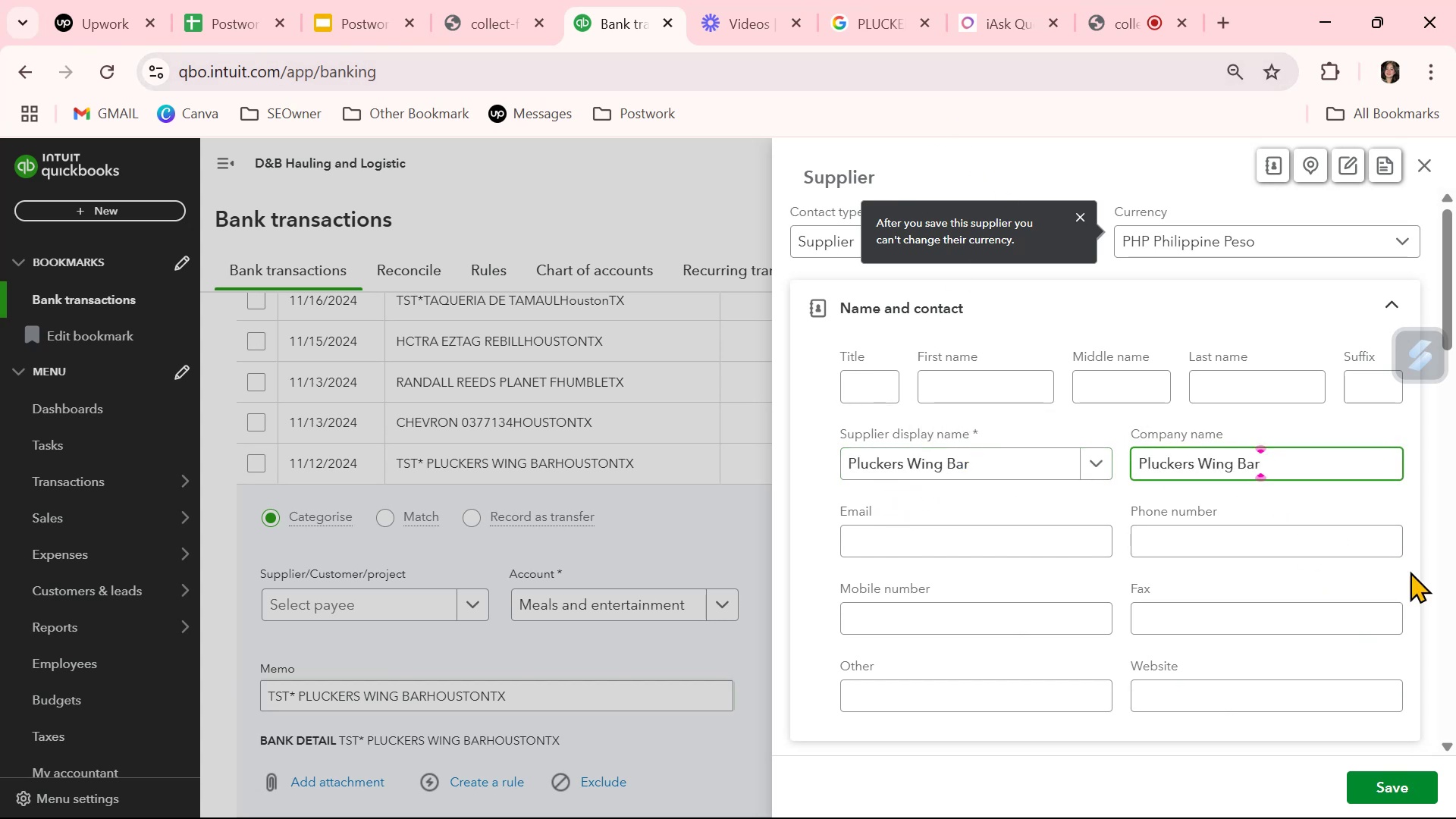 
left_click([1409, 571])
 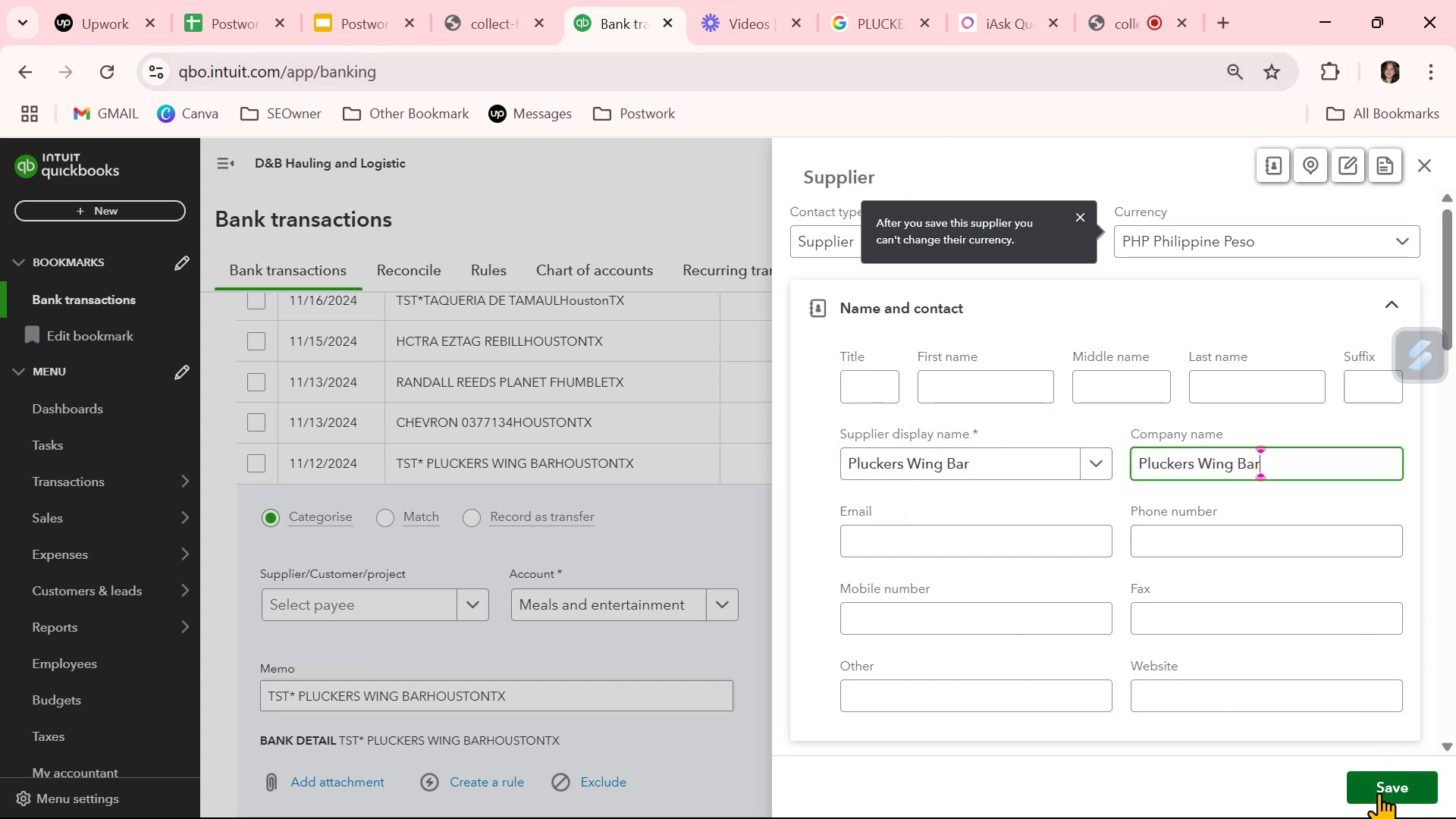 
left_click([1379, 792])
 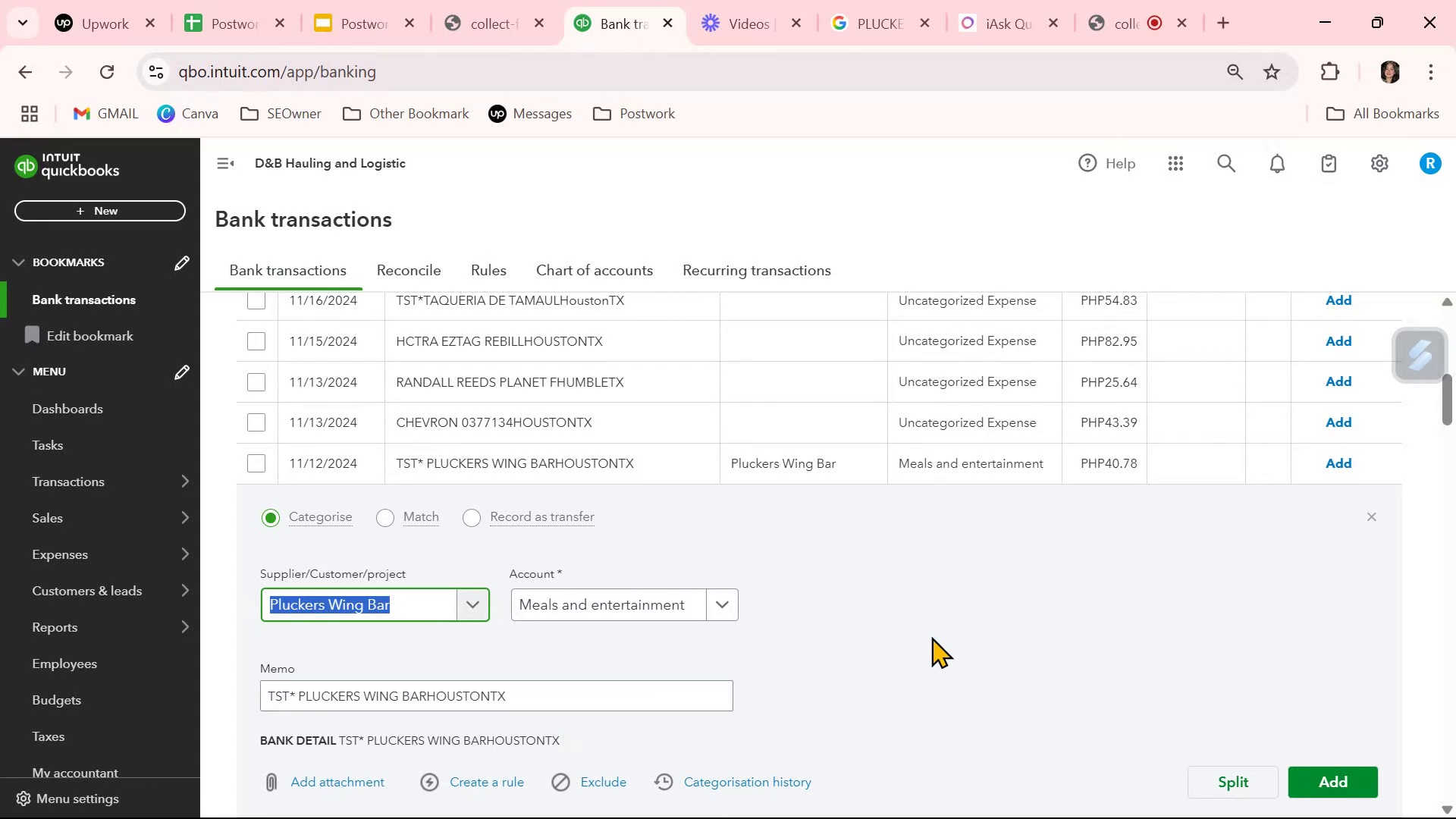 
left_click([931, 636])
 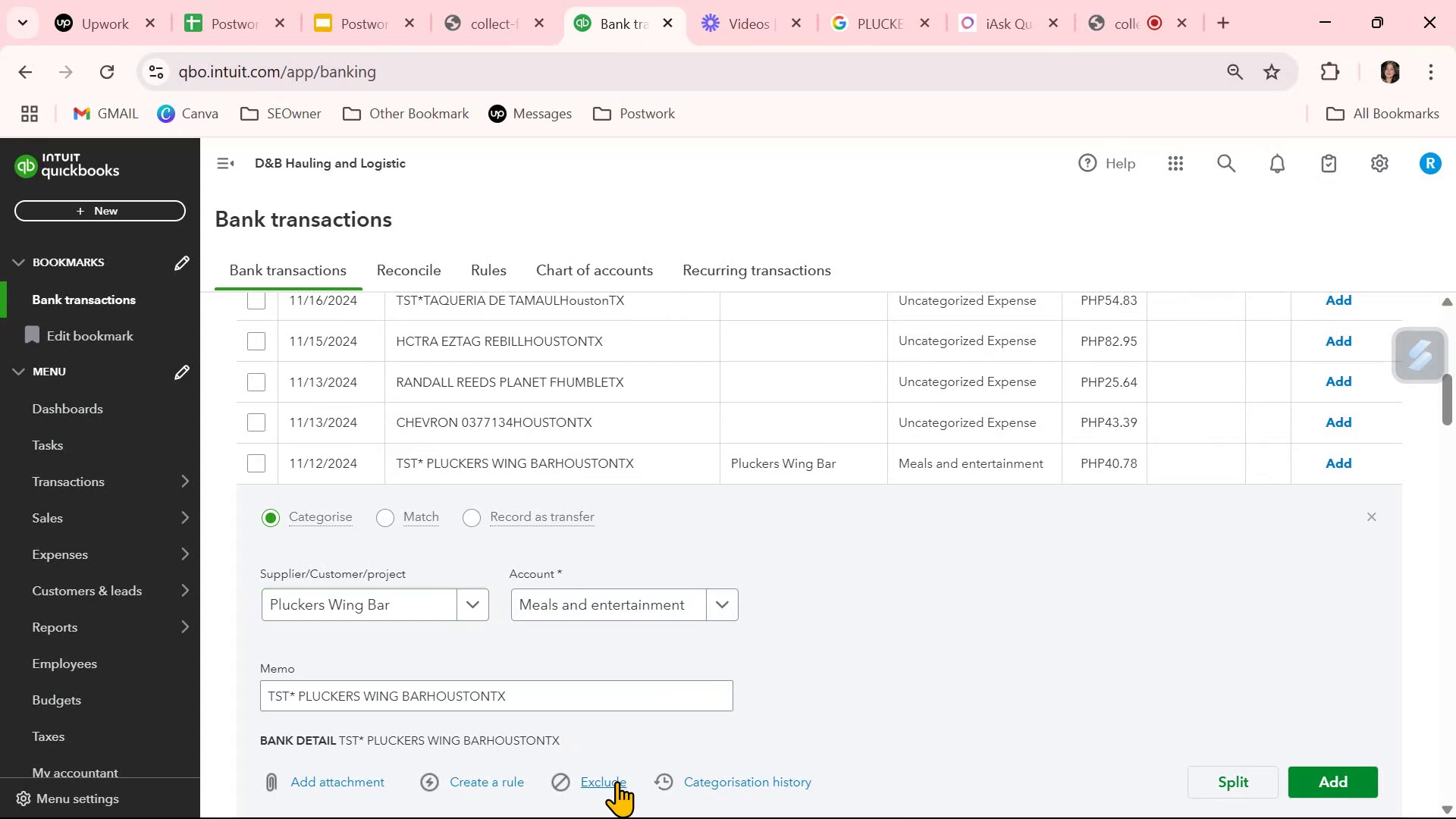 
left_click([479, 783])
 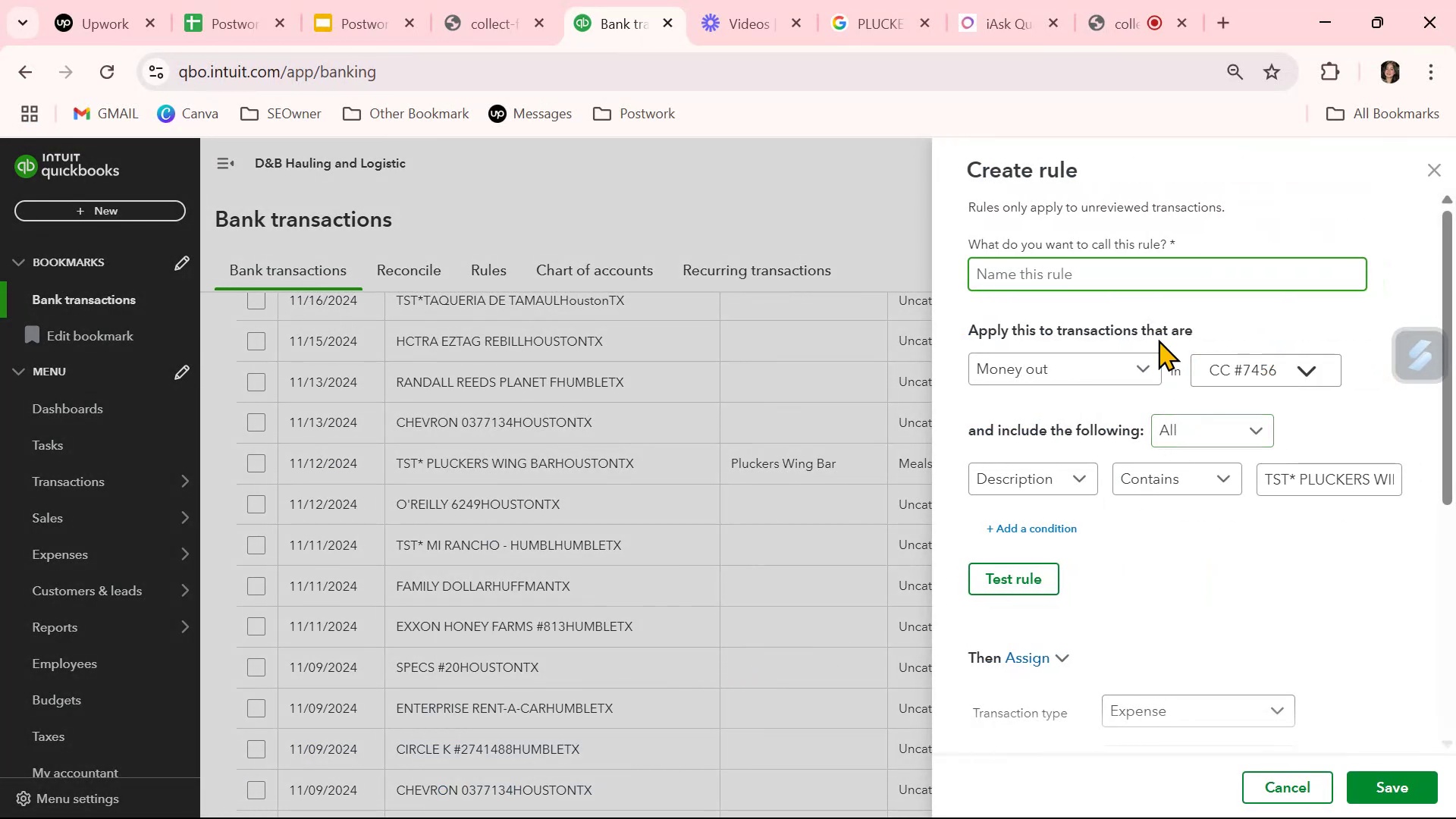 
left_click([1127, 264])
 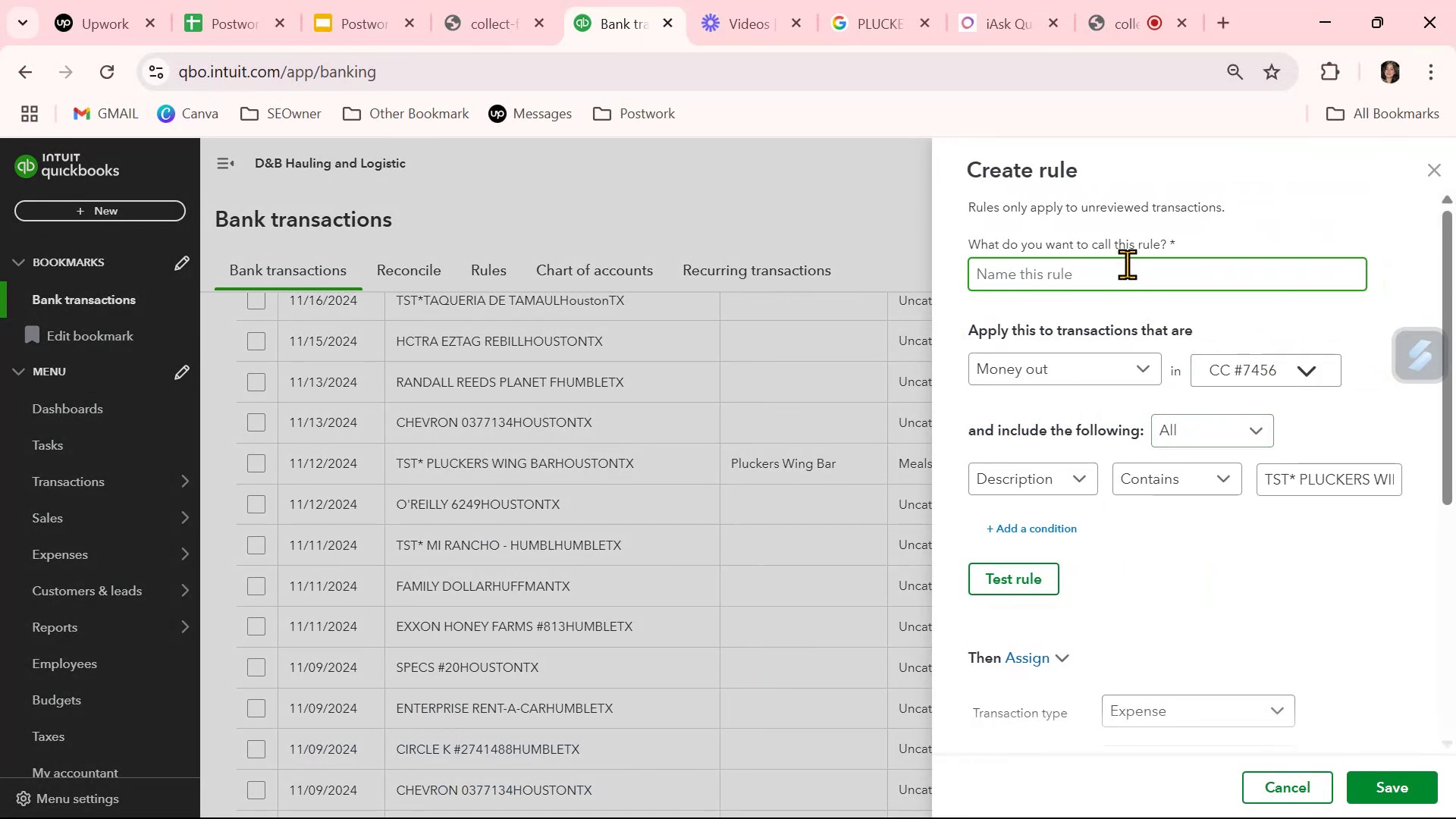 
left_click([1127, 264])
 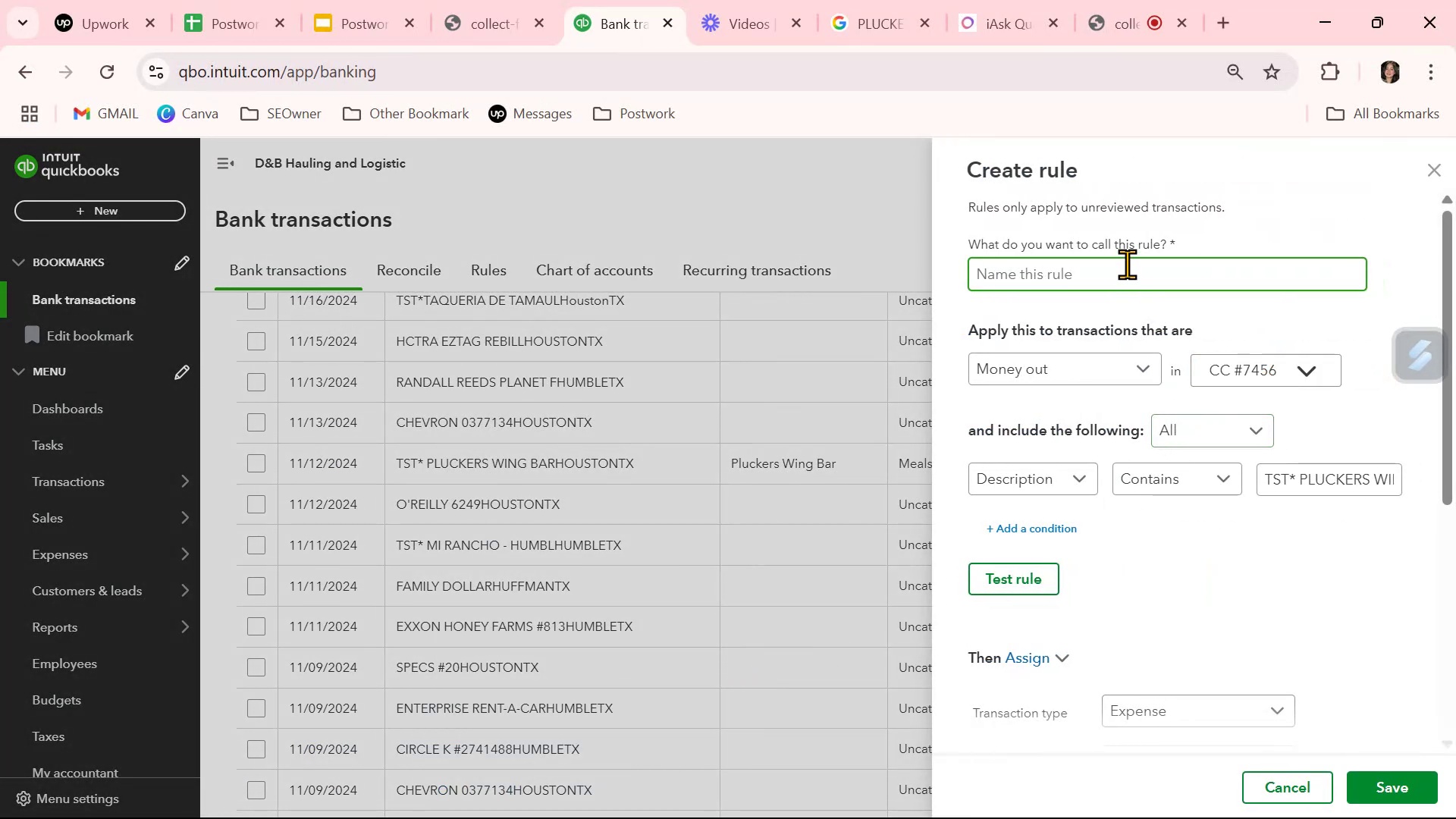 
type(Plucj)
key(Backspace)
type(kers Wing Bar)
 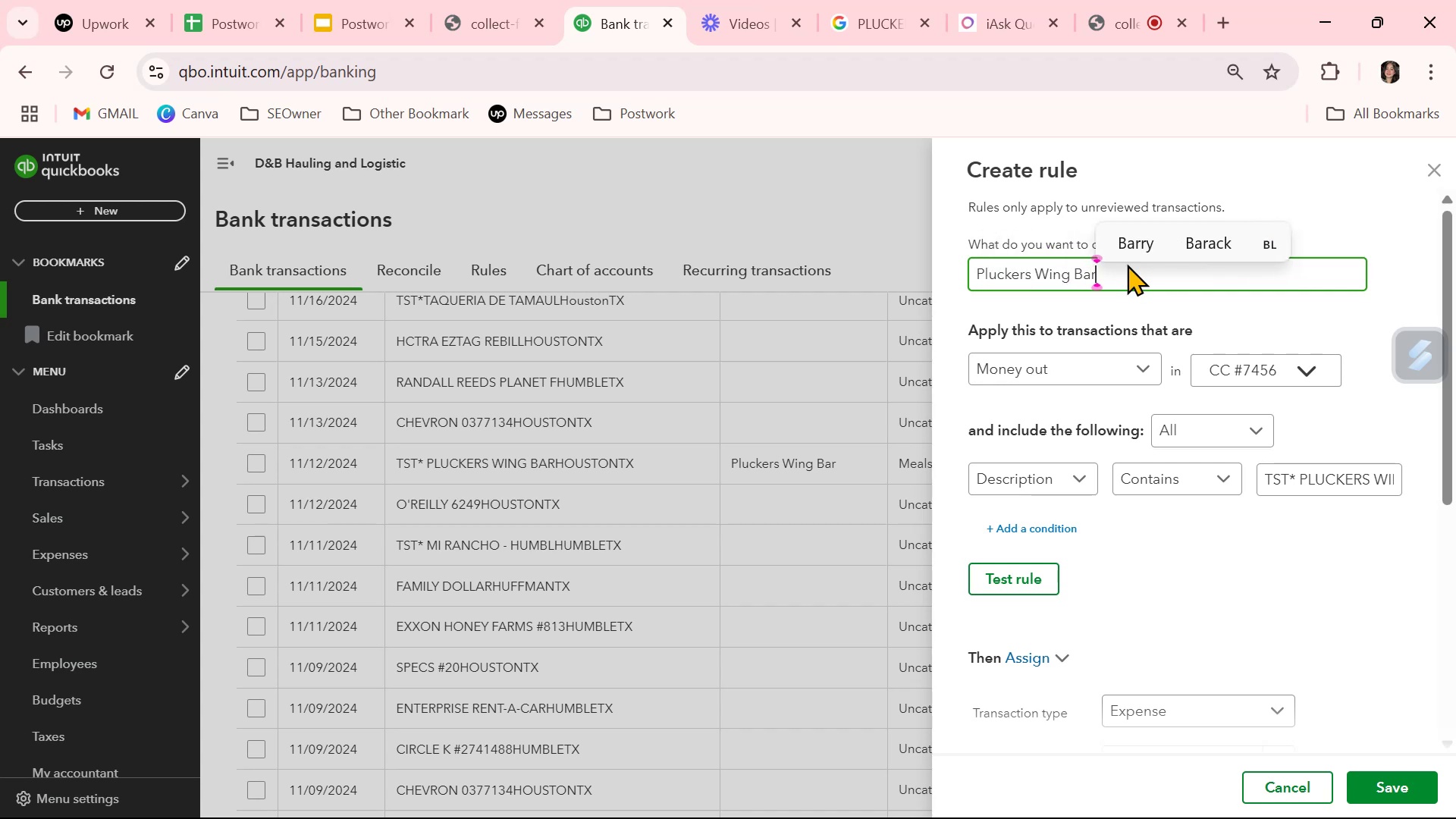 
left_click([1366, 322])
 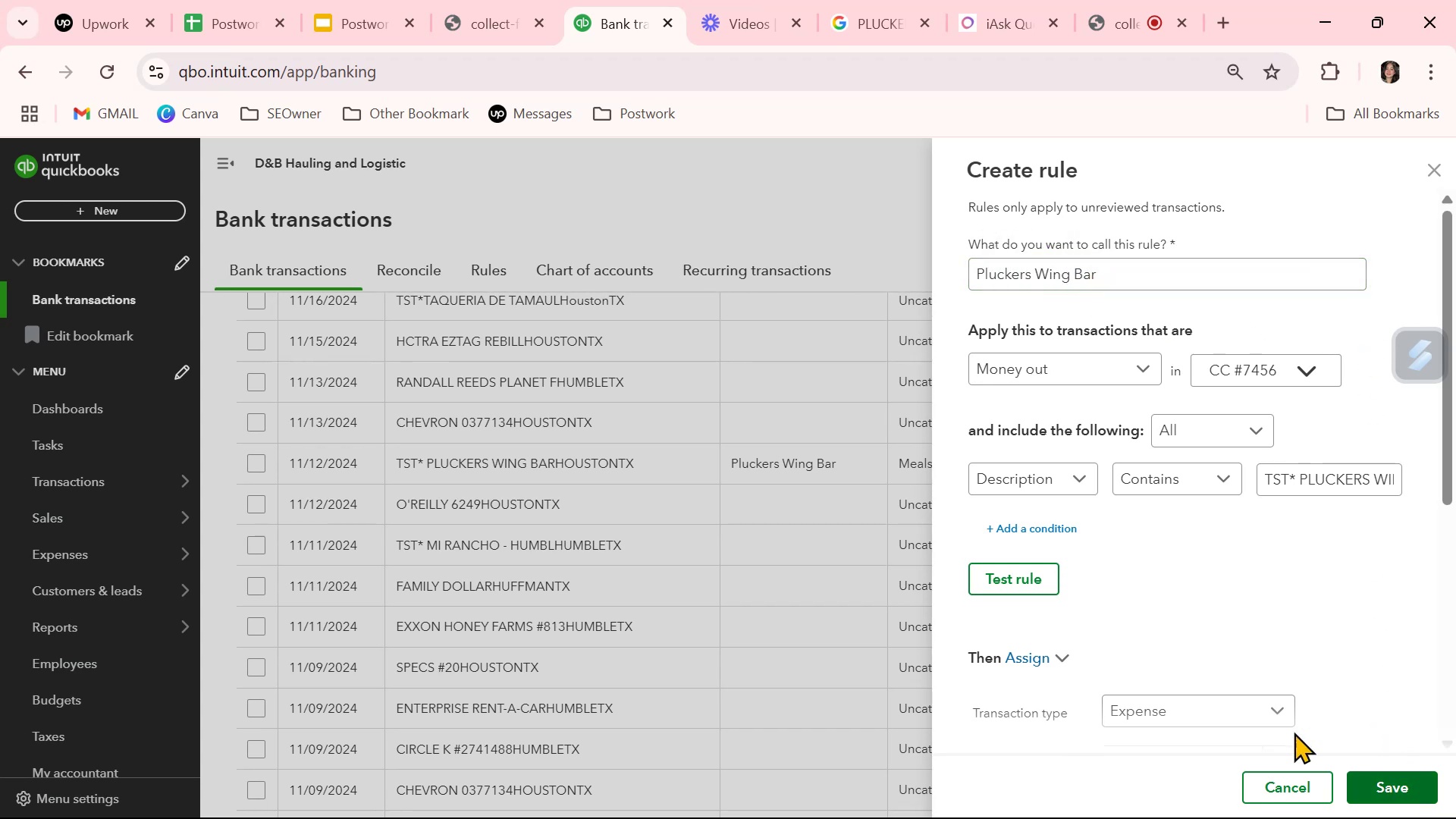 
left_click([992, 583])
 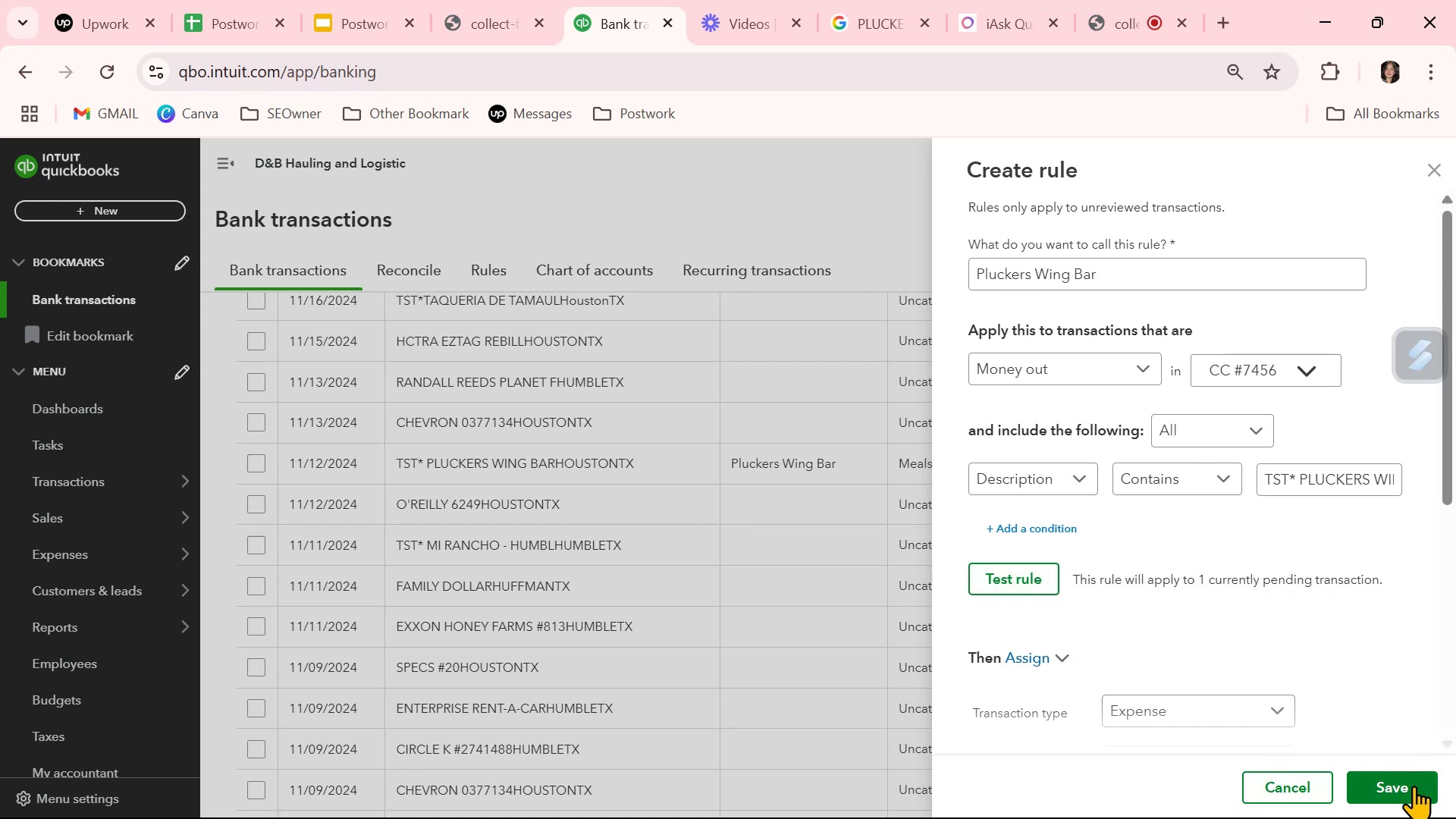 
left_click([1414, 786])
 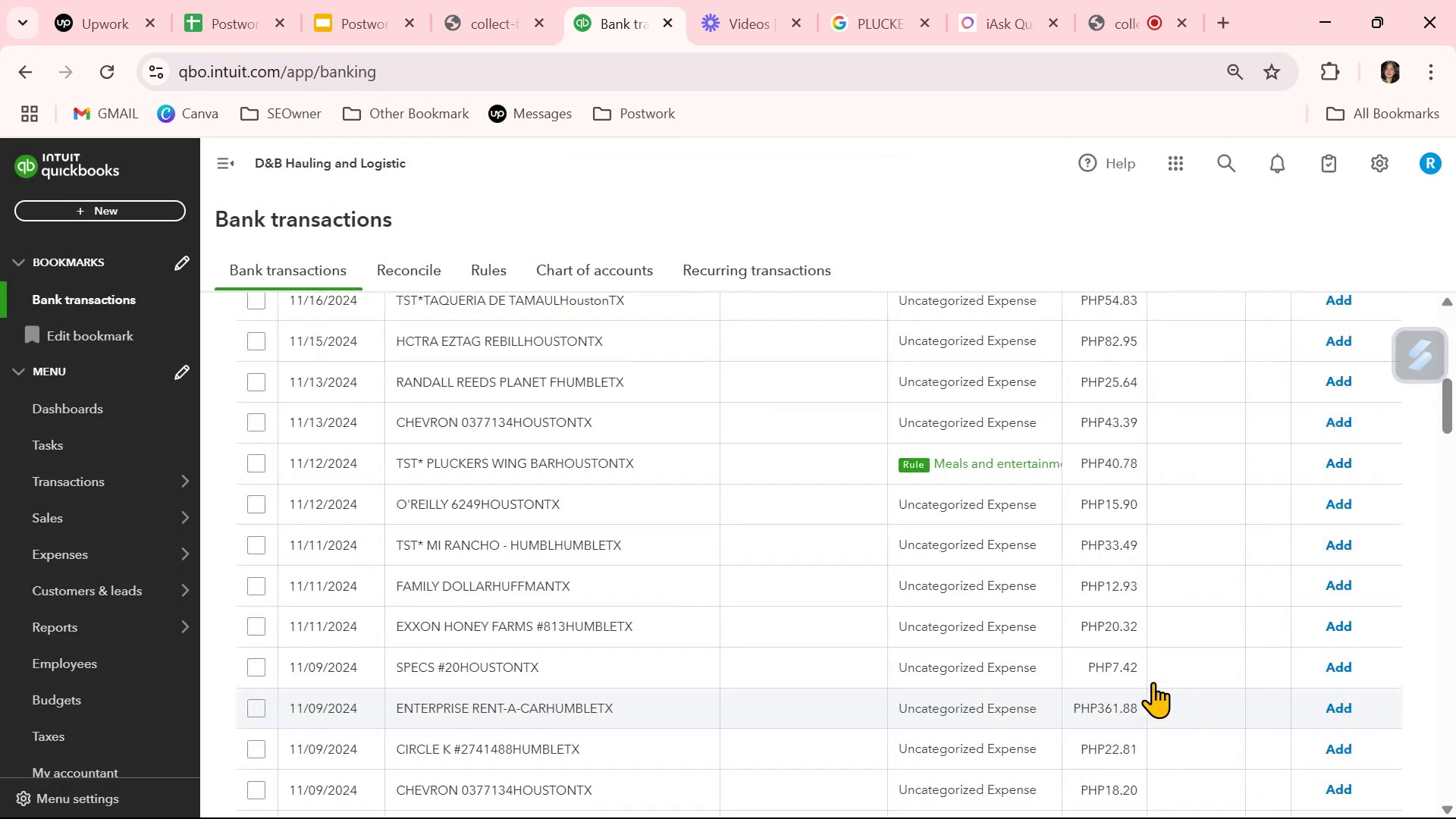 
left_click([835, 475])
 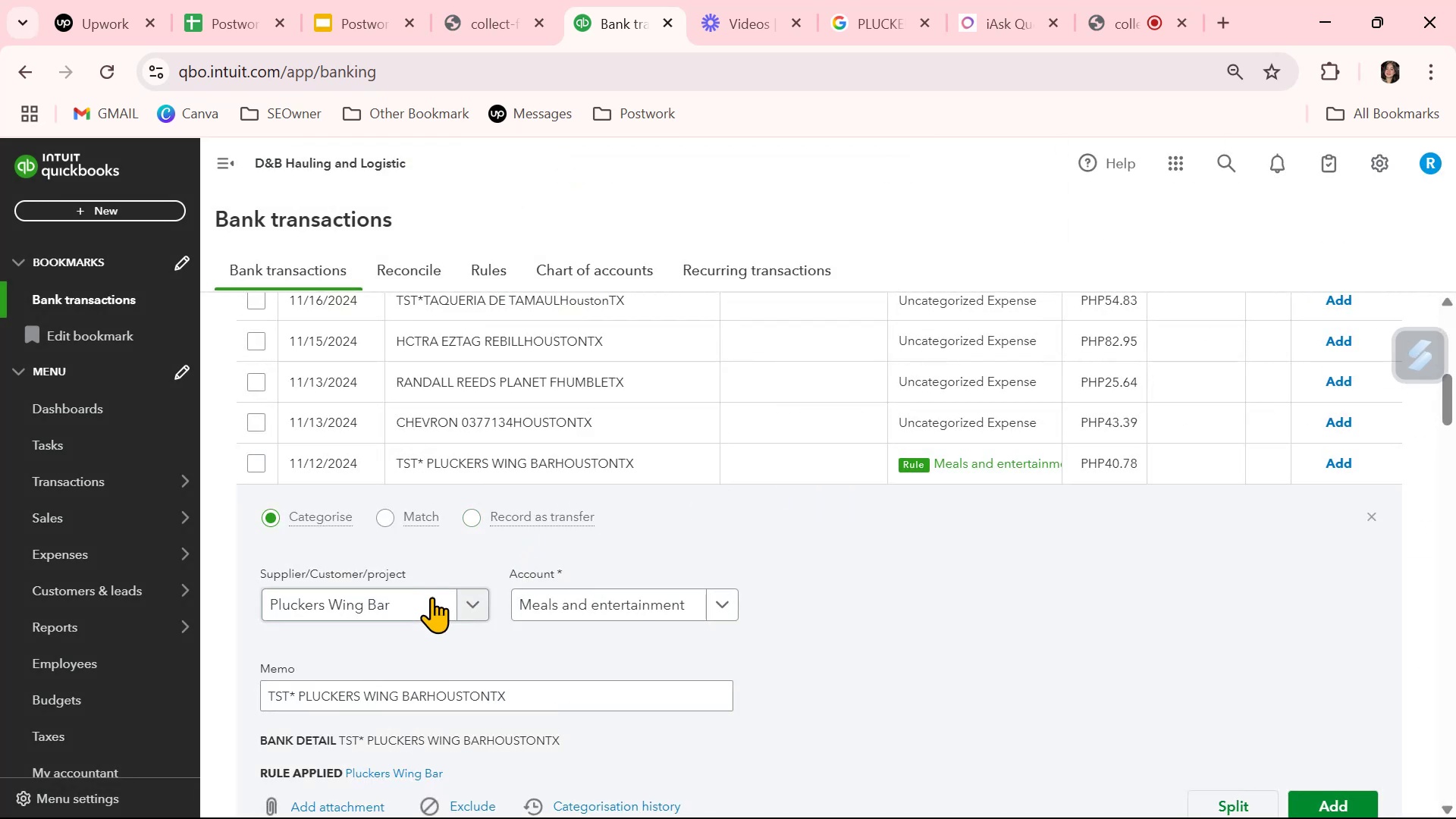 
left_click([427, 604])
 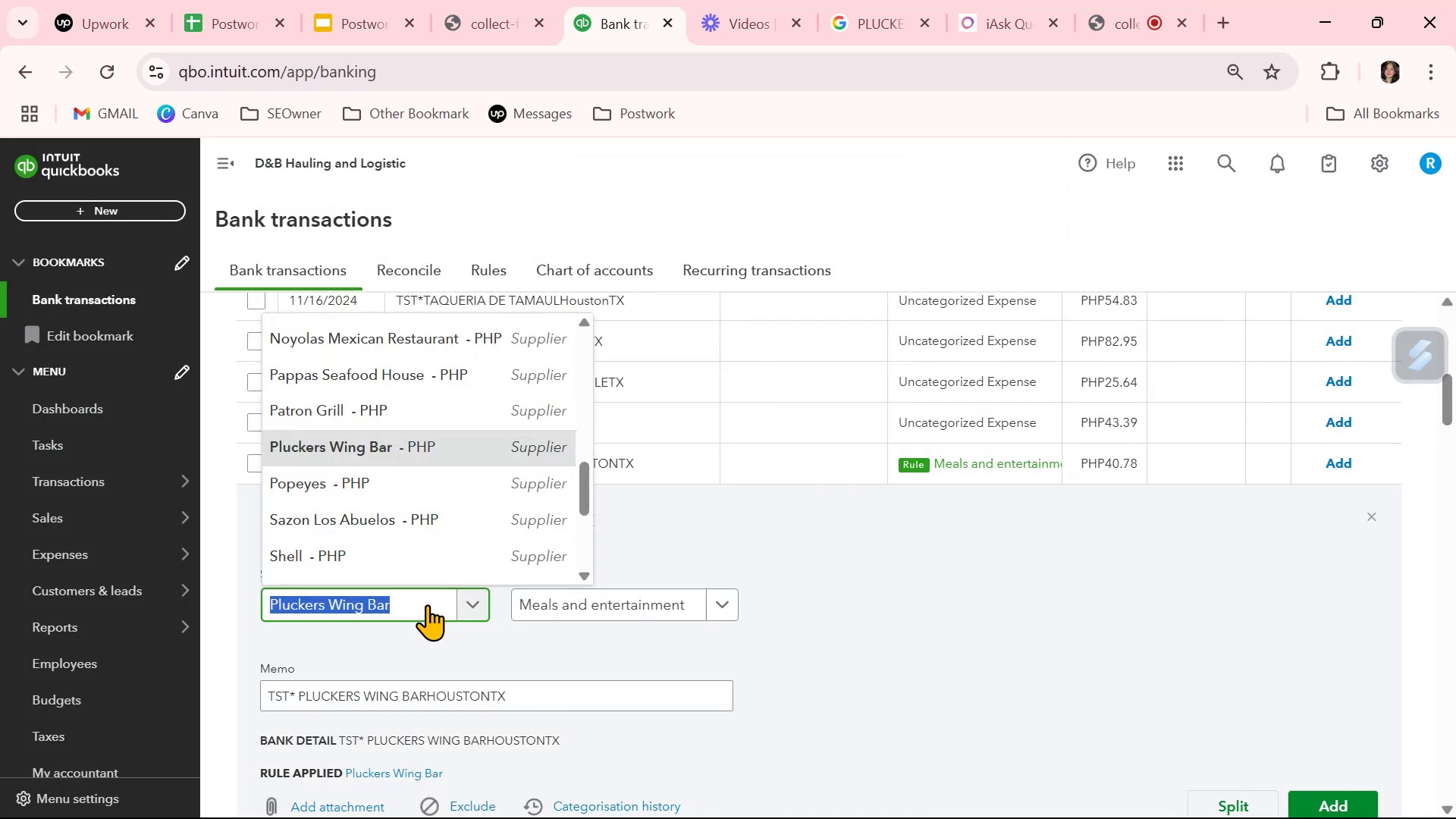 
left_click([427, 604])
 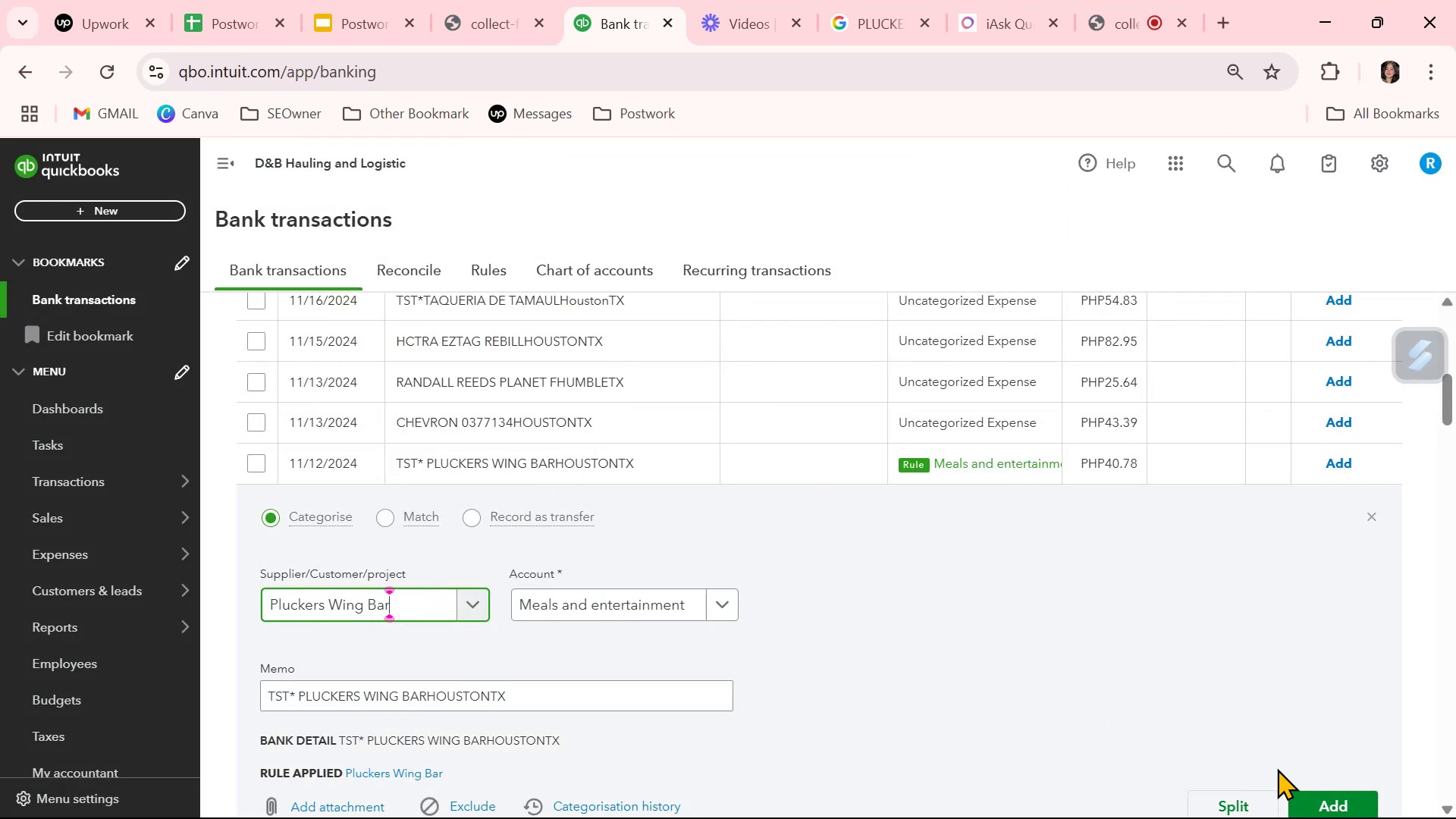 
left_click([1342, 807])
 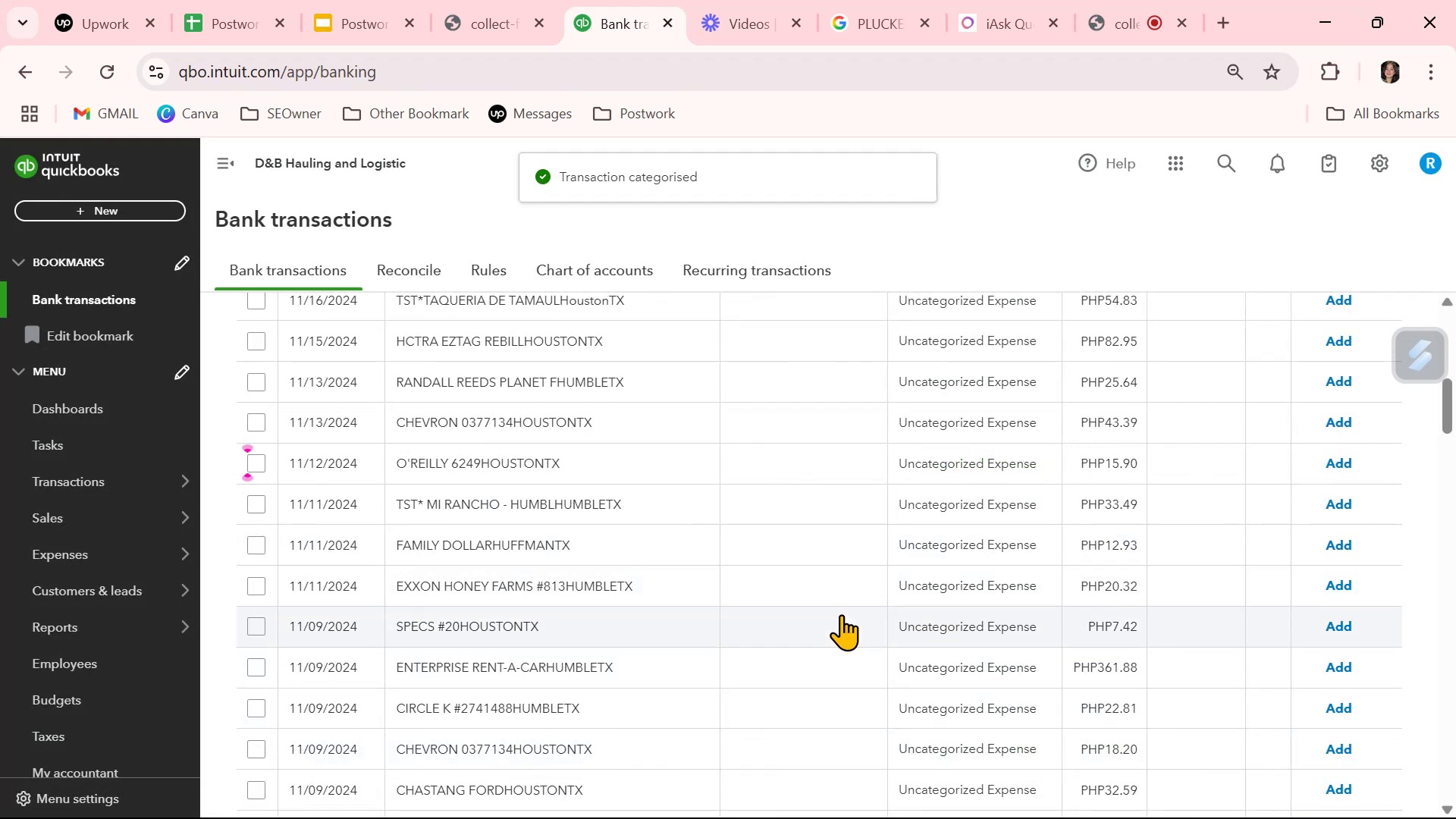 
wait(5.81)
 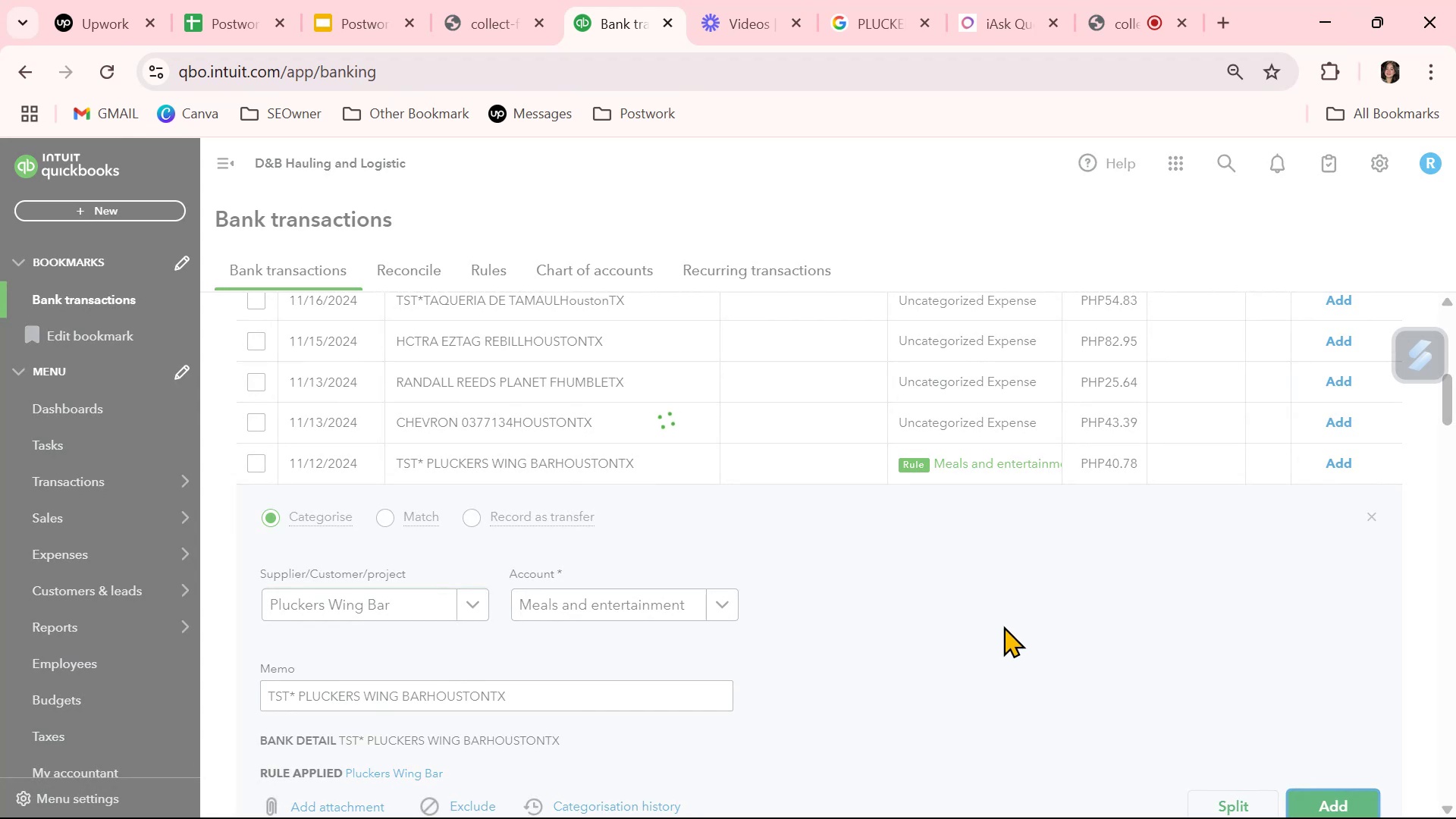 
left_click([876, 8])
 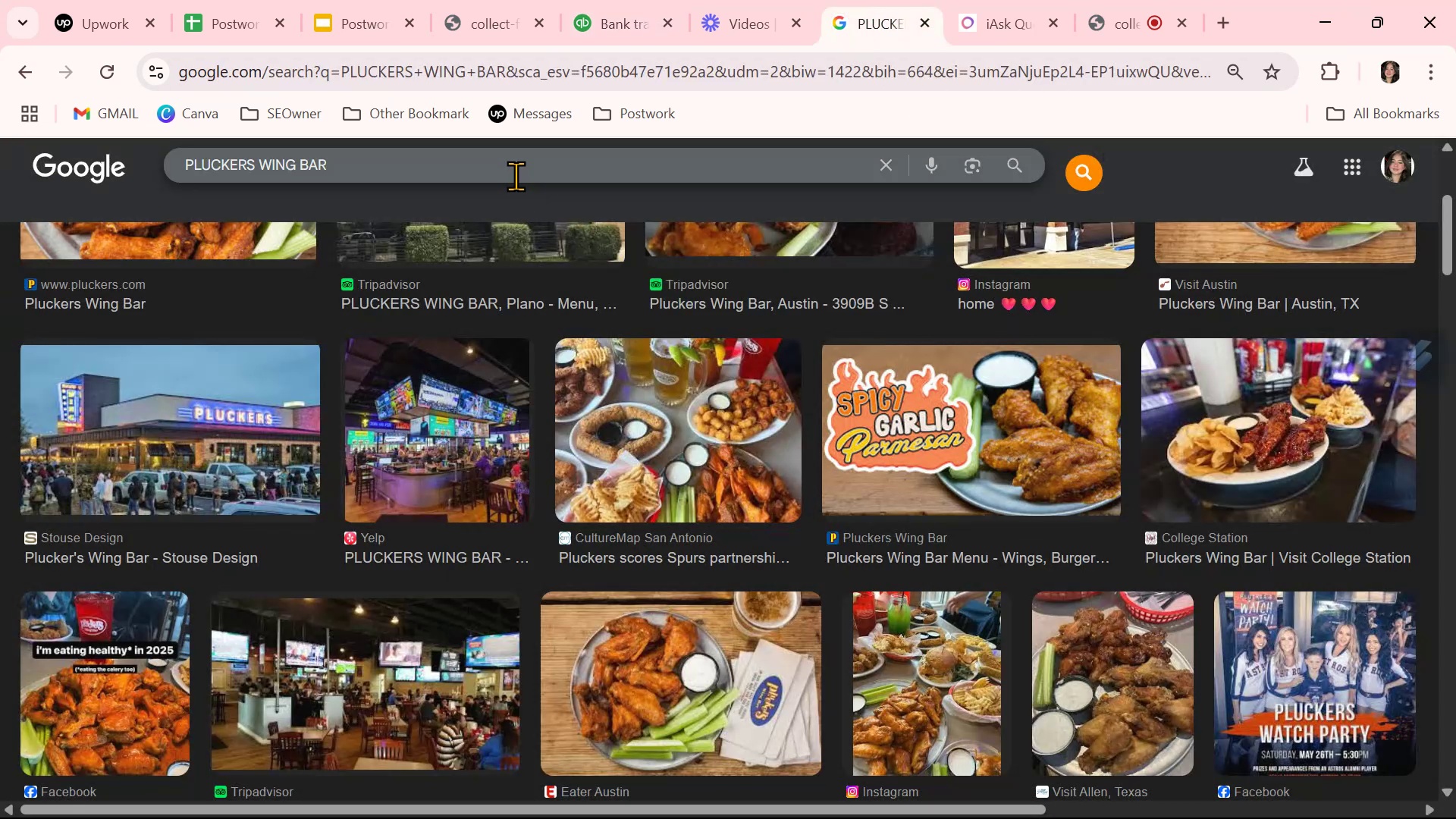 
double_click([516, 176])
 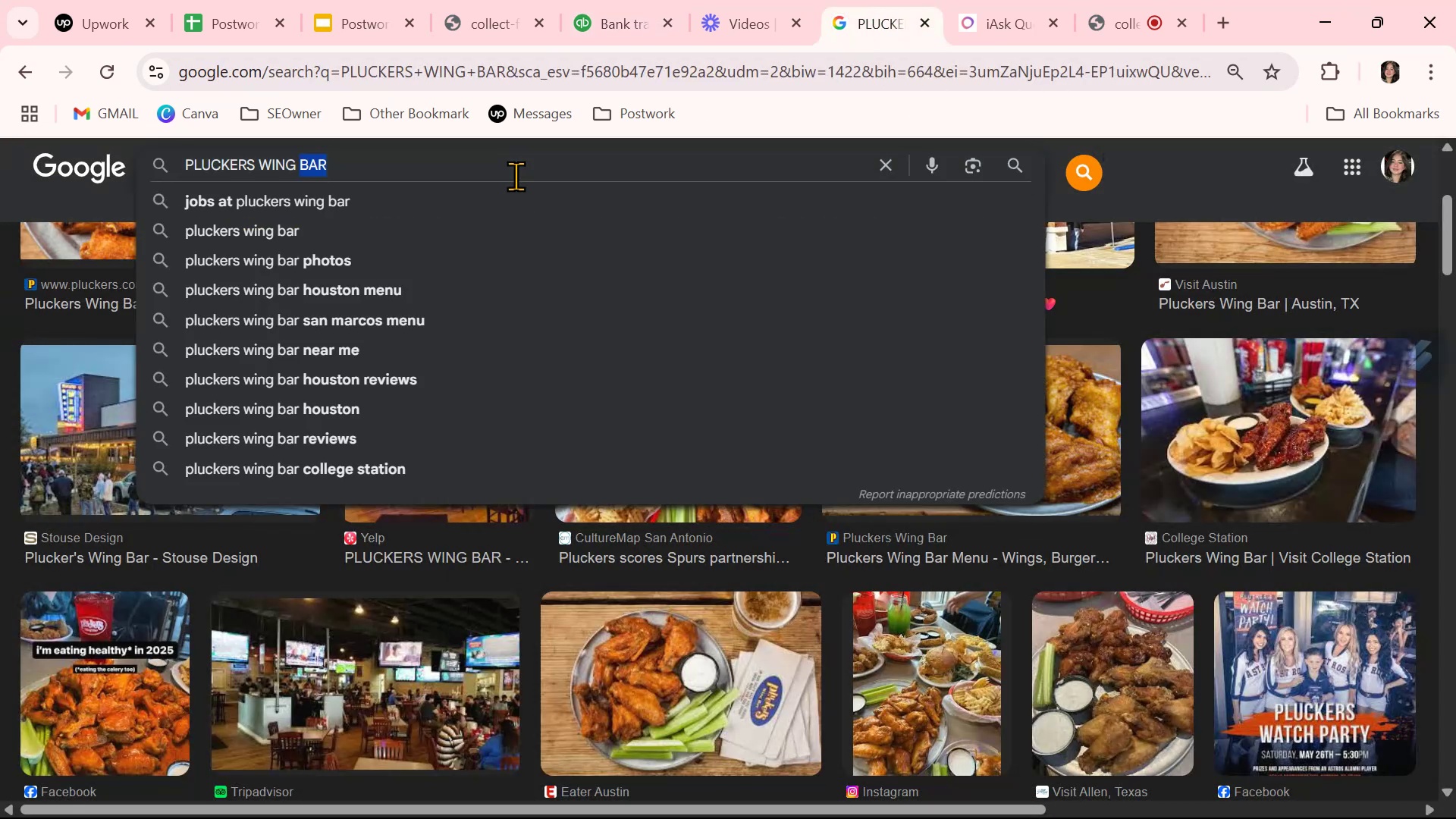 
triple_click([516, 176])
 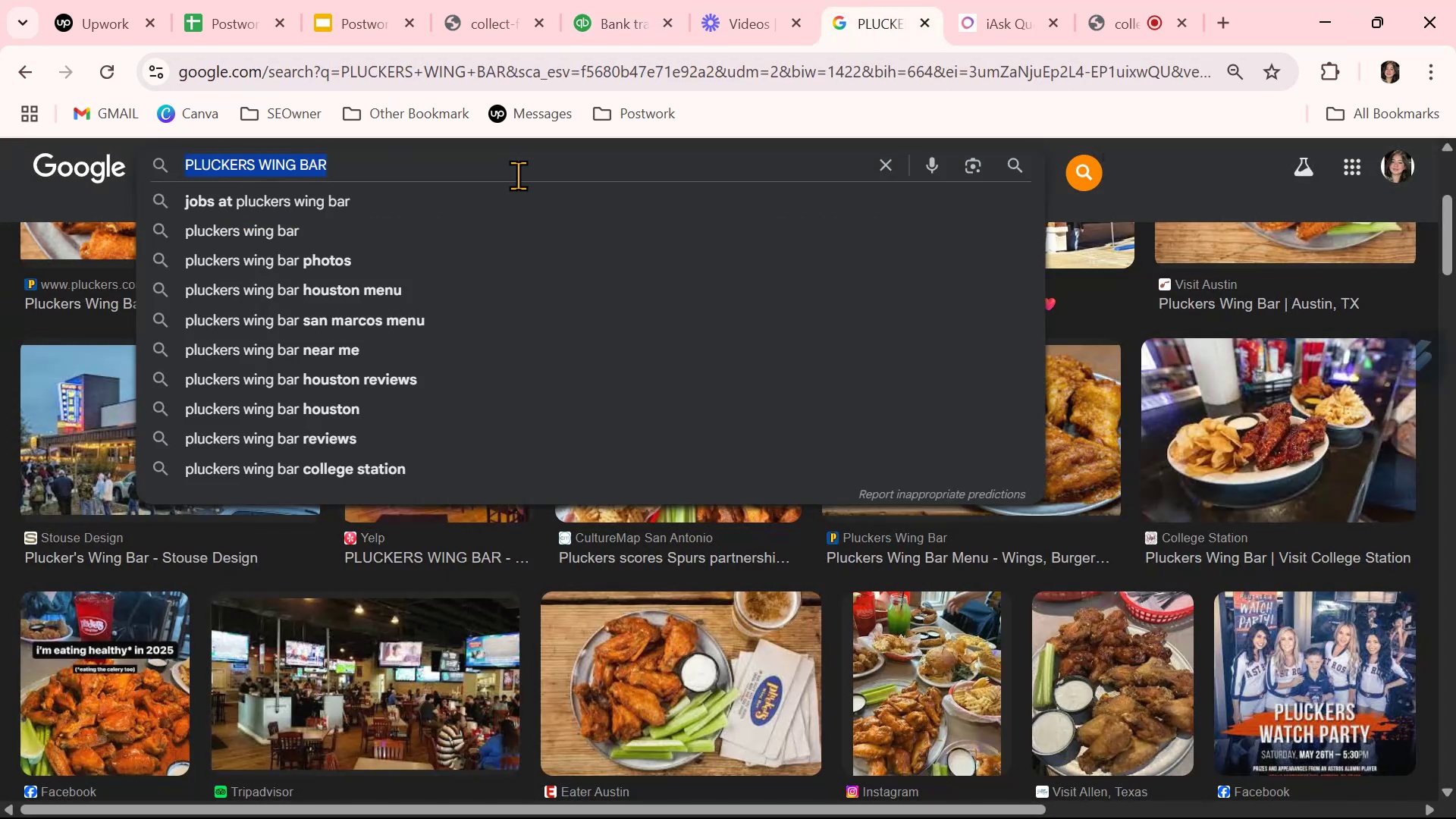 
type(mi rancho)
key(NumpadEnter)
 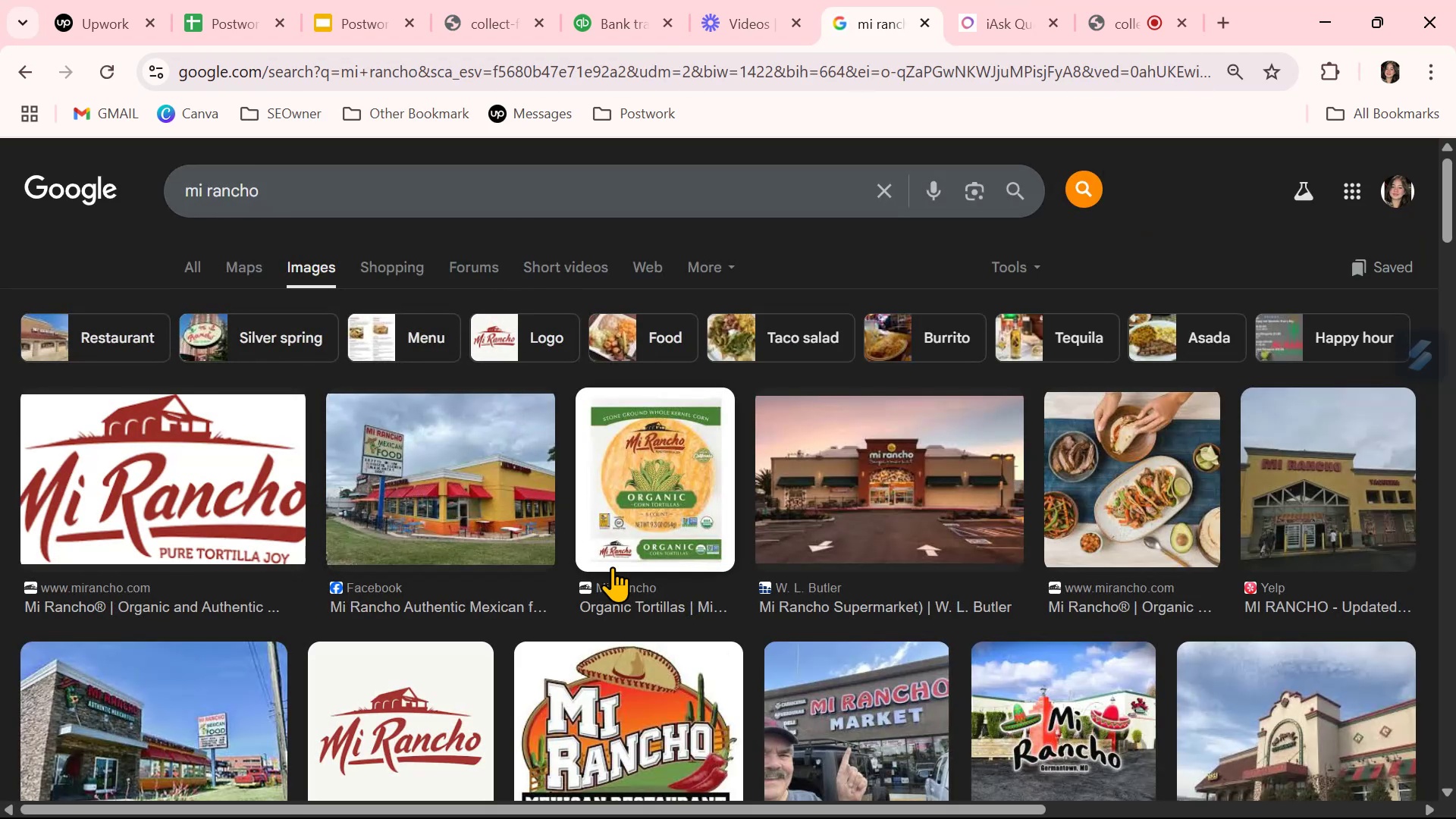 
wait(6.07)
 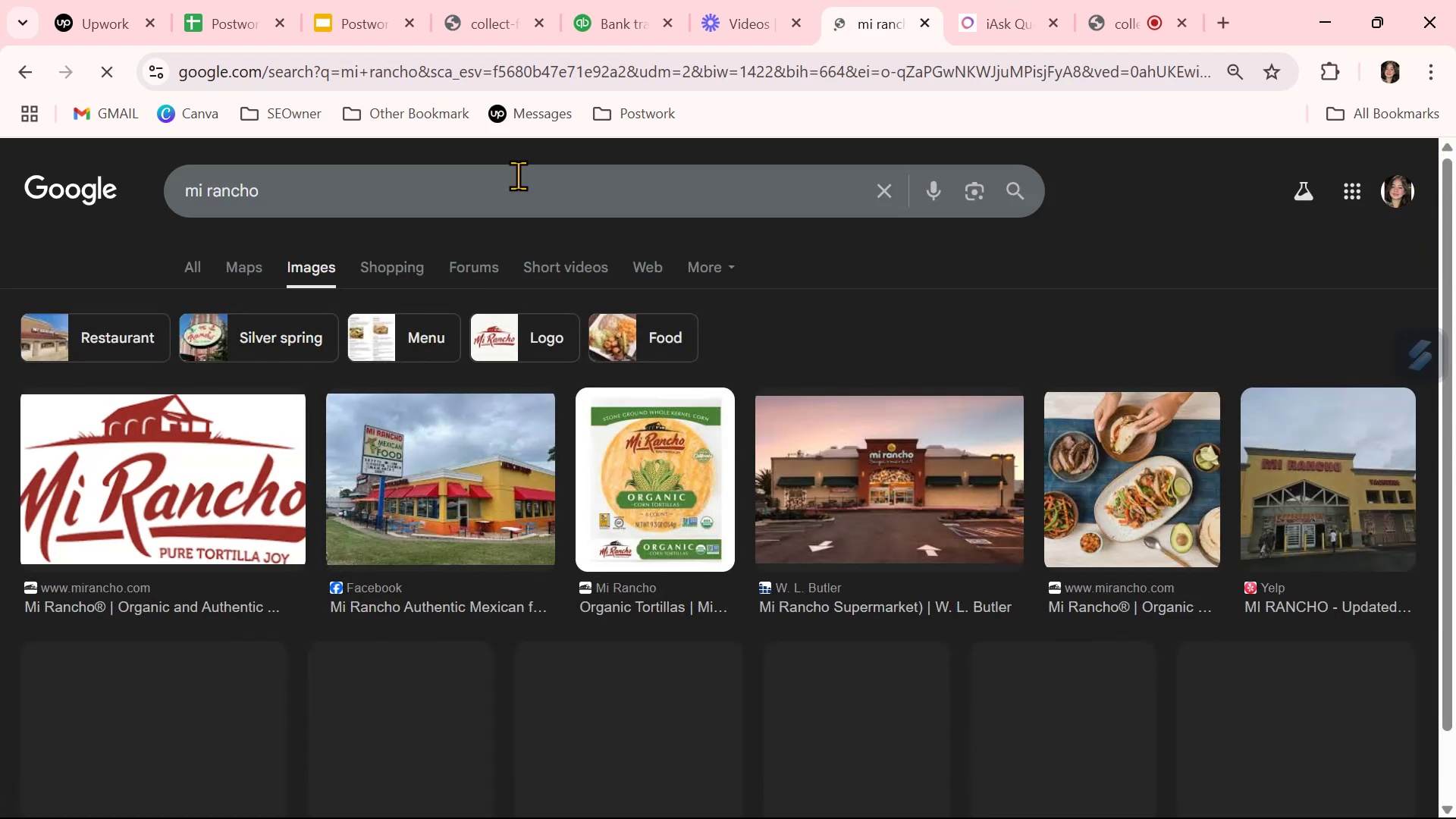 
scroll: coordinate [634, 584], scroll_direction: down, amount: 6.0
 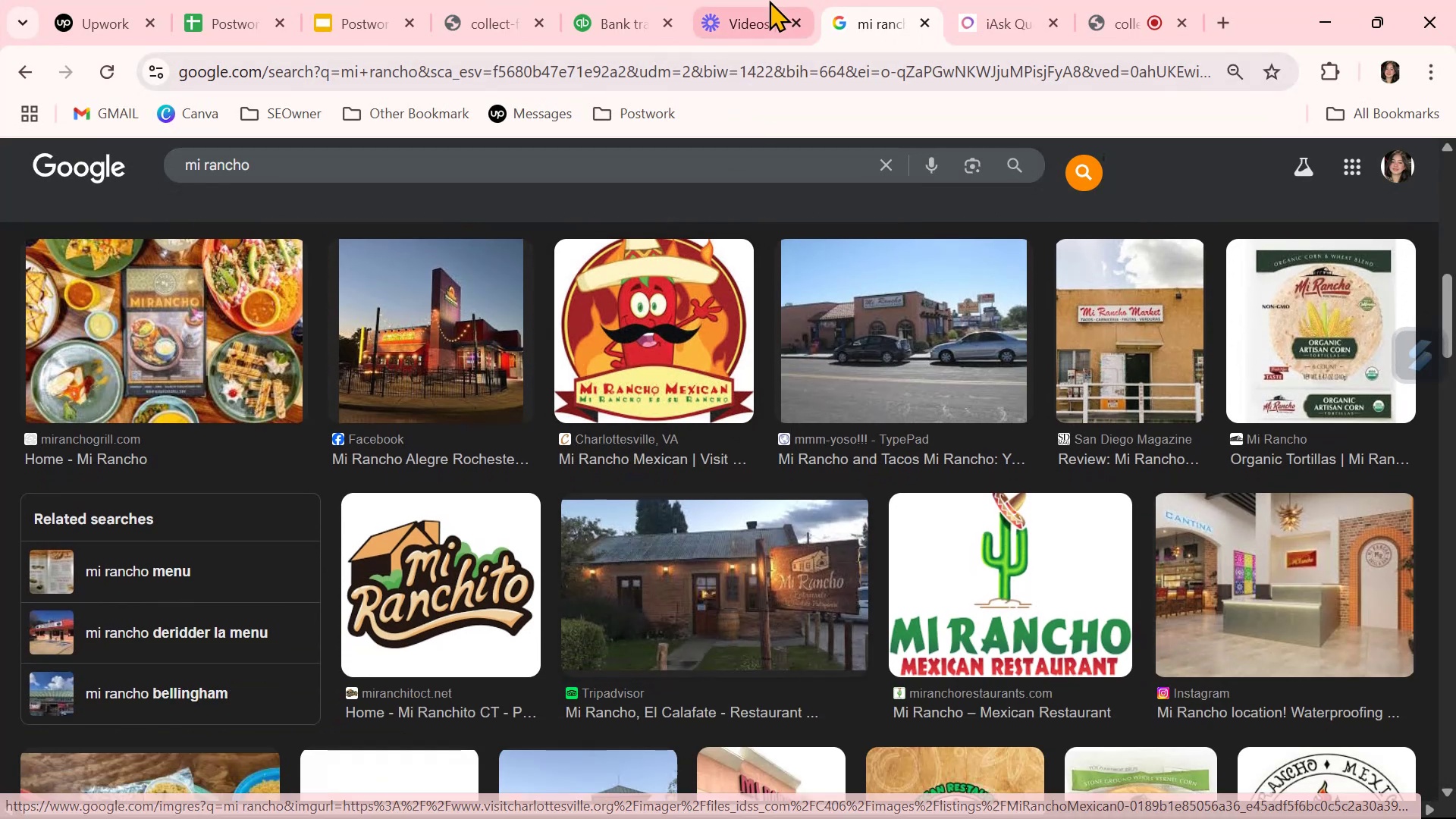 
left_click([602, 18])
 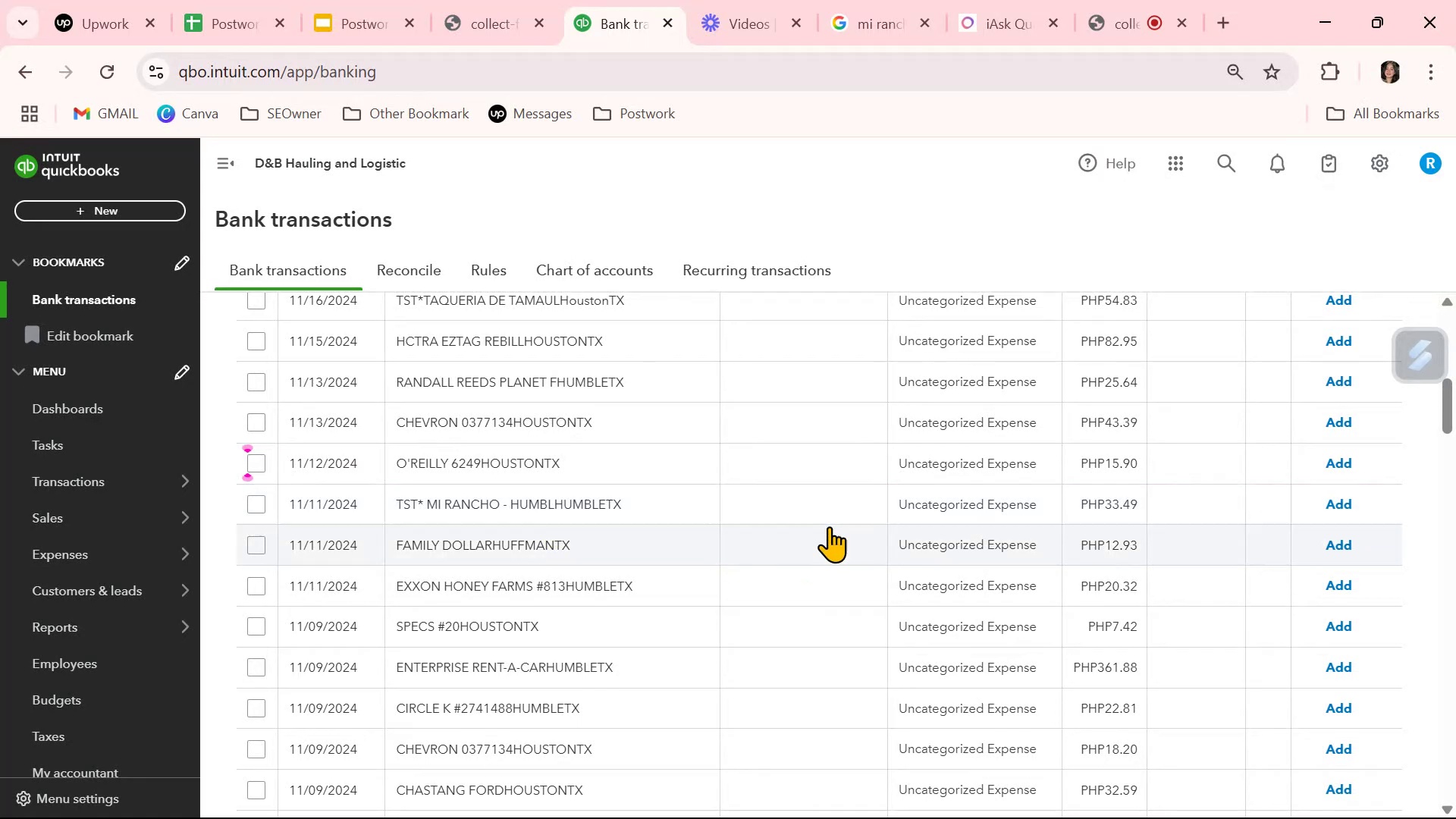 
left_click([948, 508])
 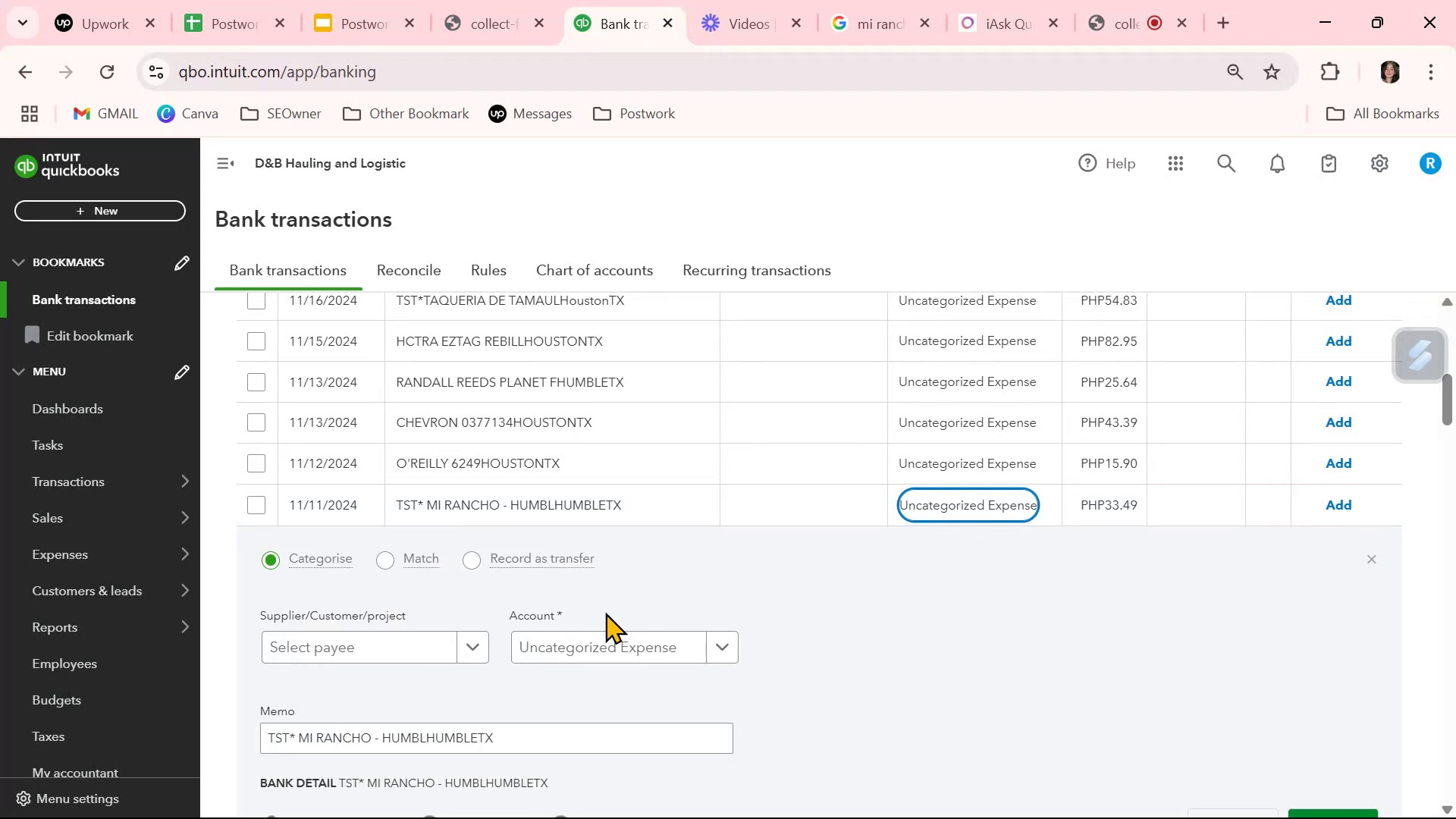 
left_click([587, 647])
 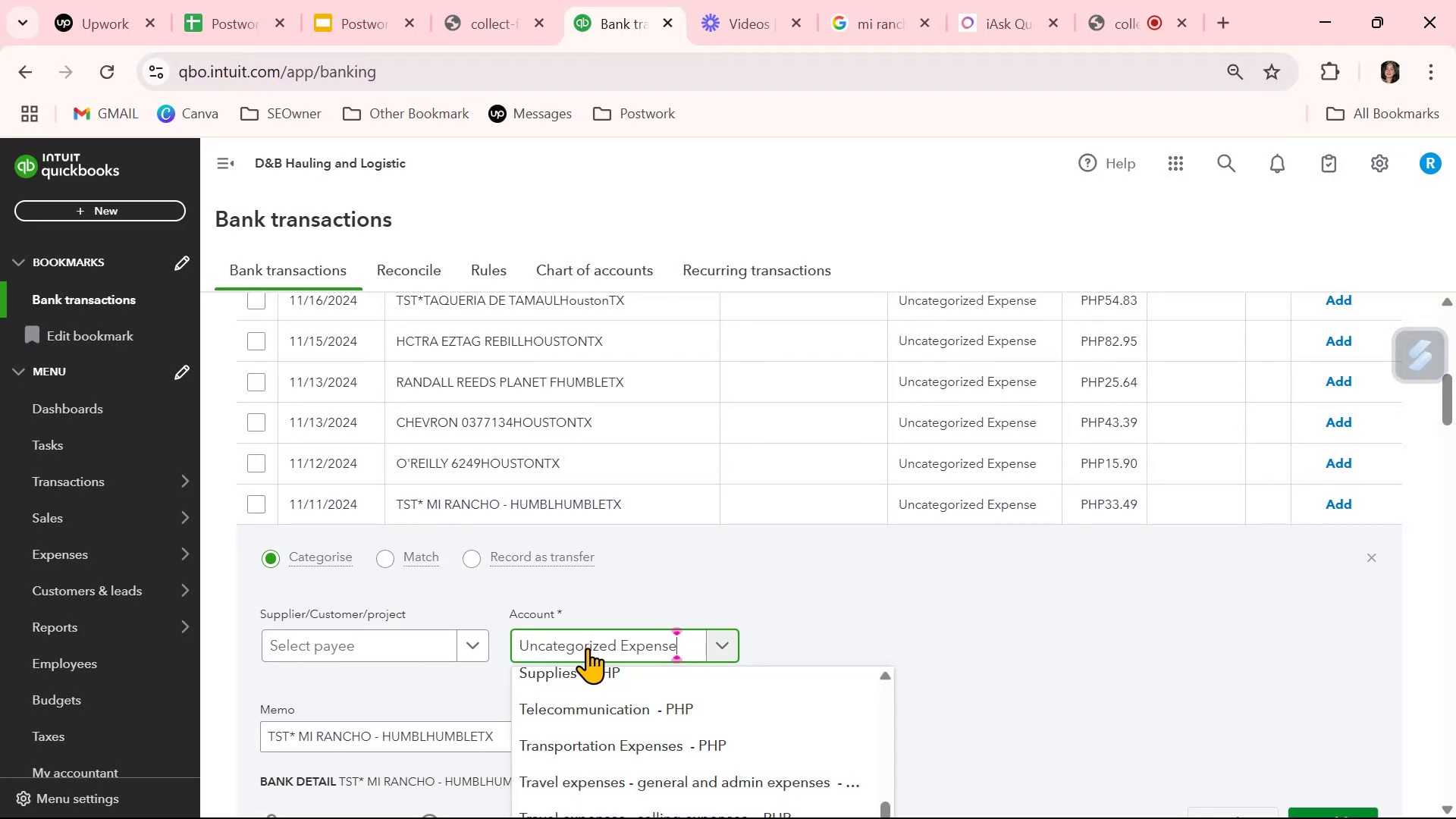 
scroll: coordinate [607, 691], scroll_direction: down, amount: 2.0
 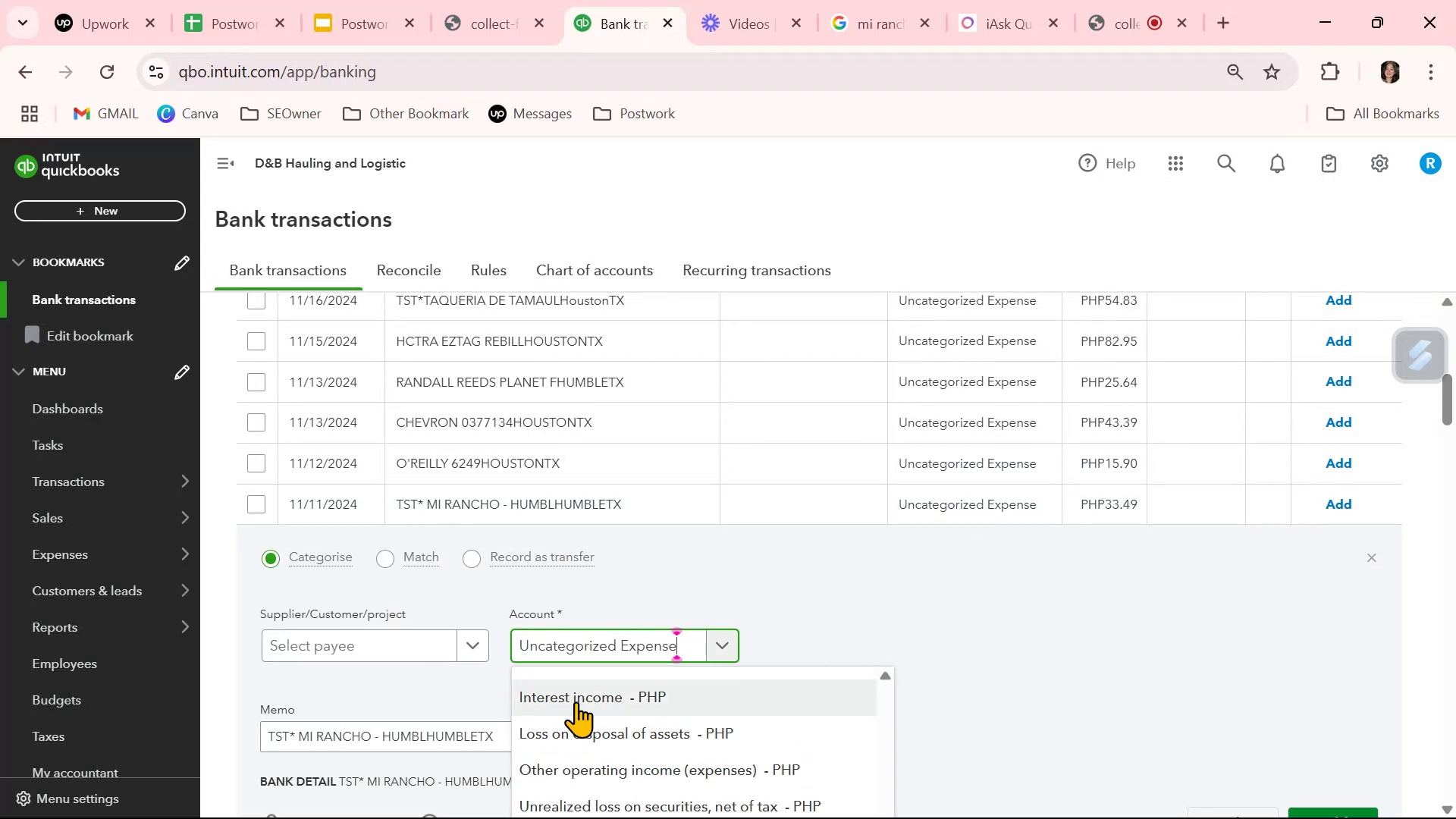 
type(meal)
 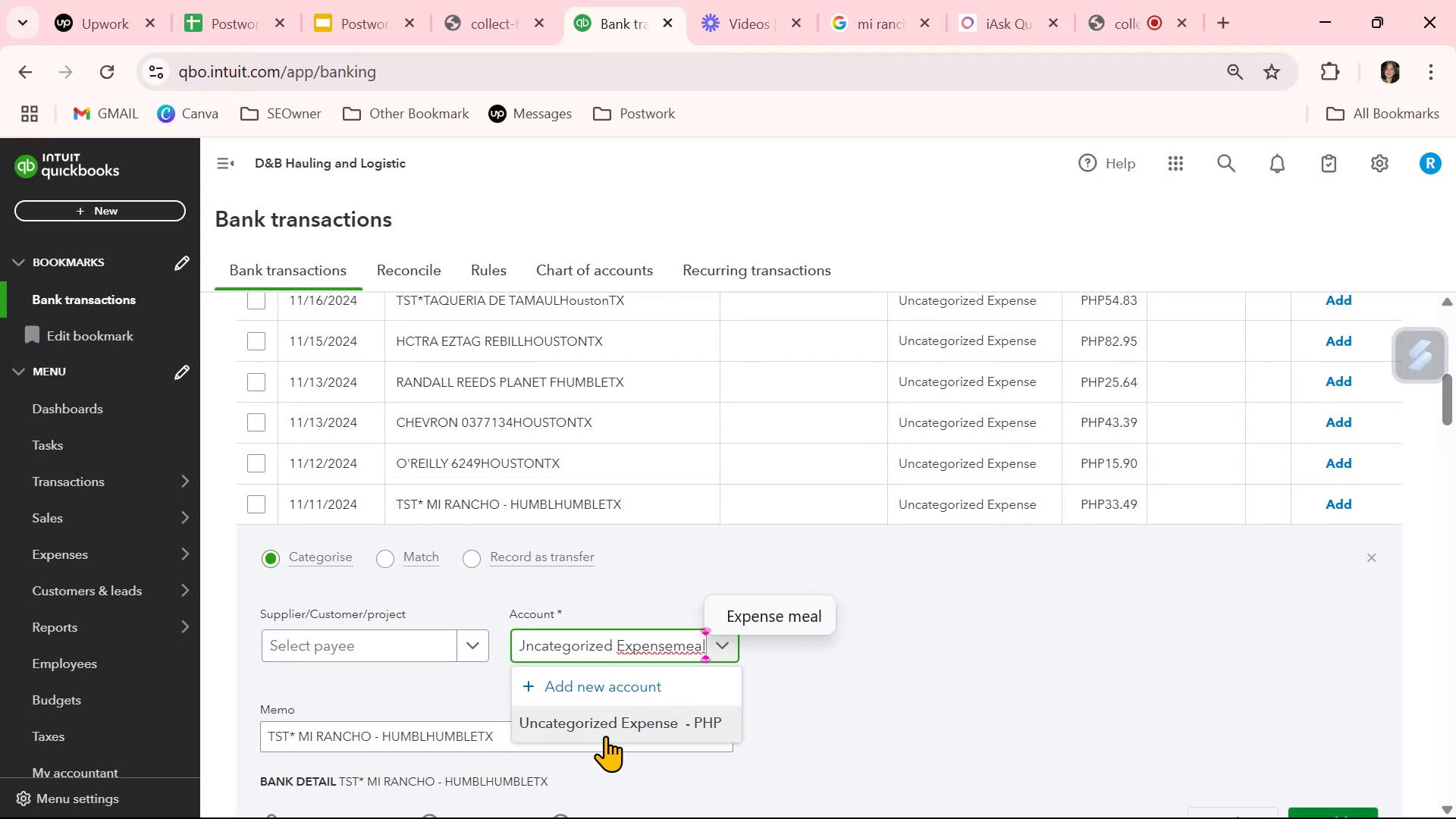 
double_click([610, 646])
 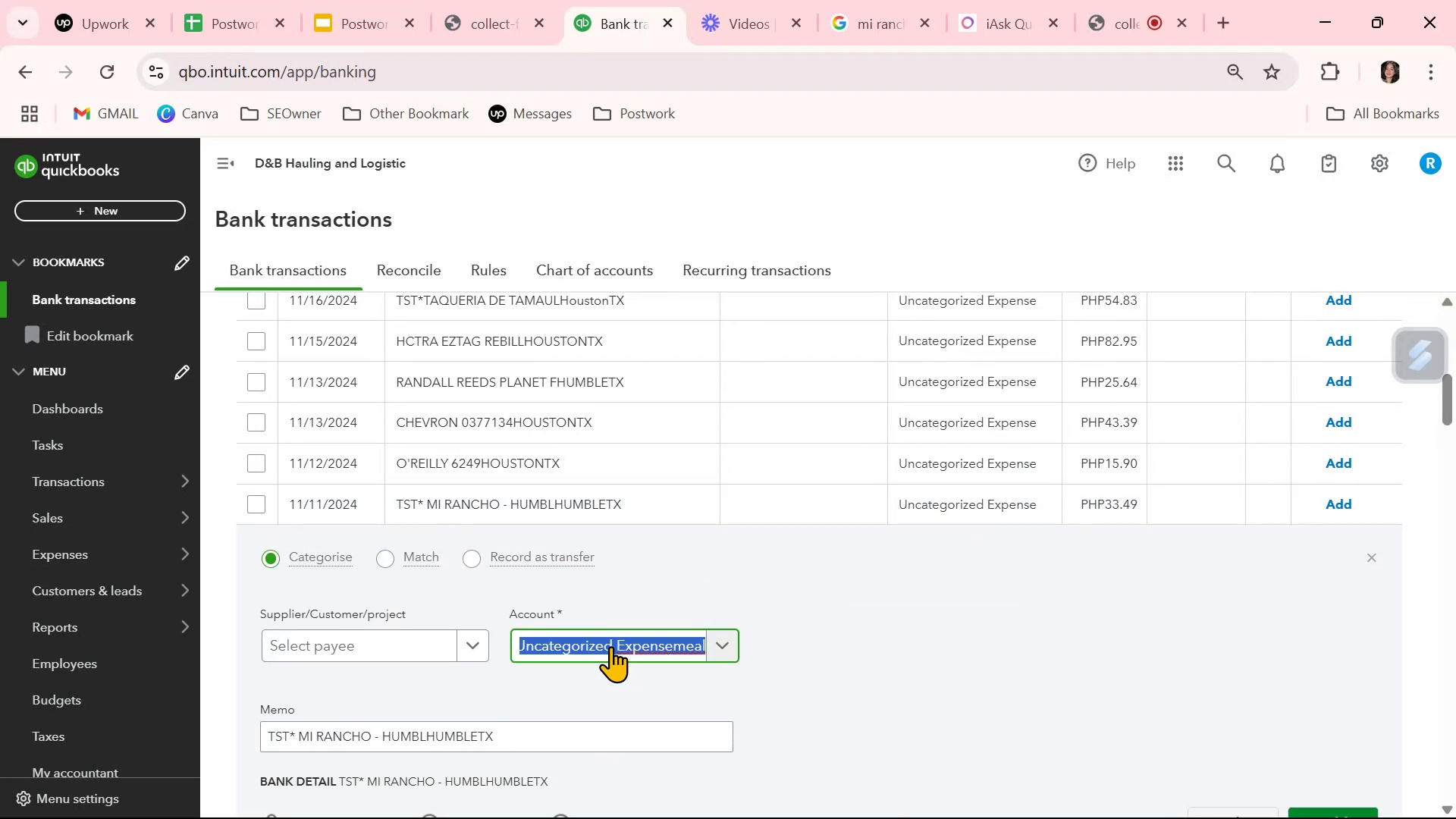 
triple_click([610, 646])
 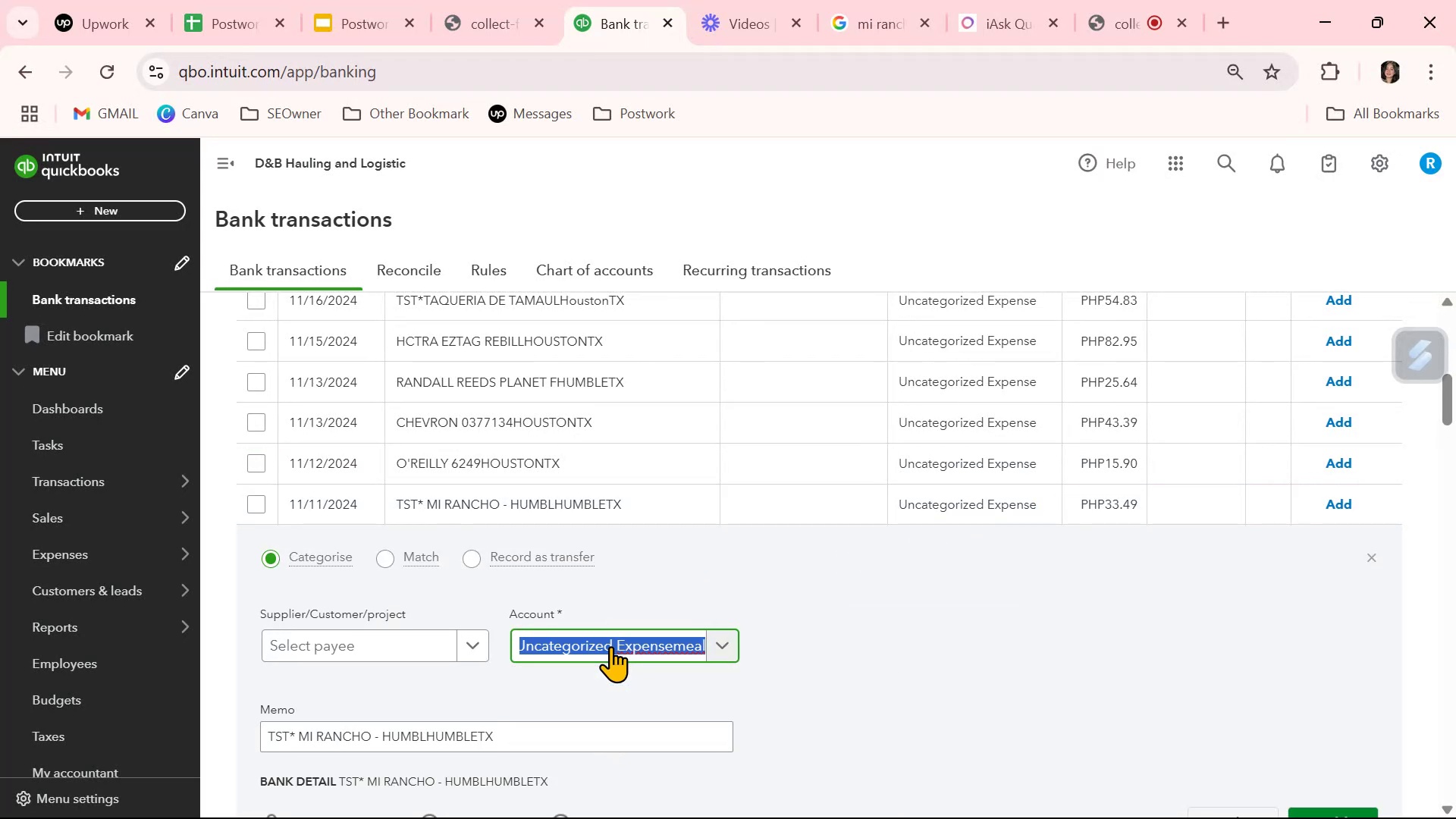 
type(meal)
 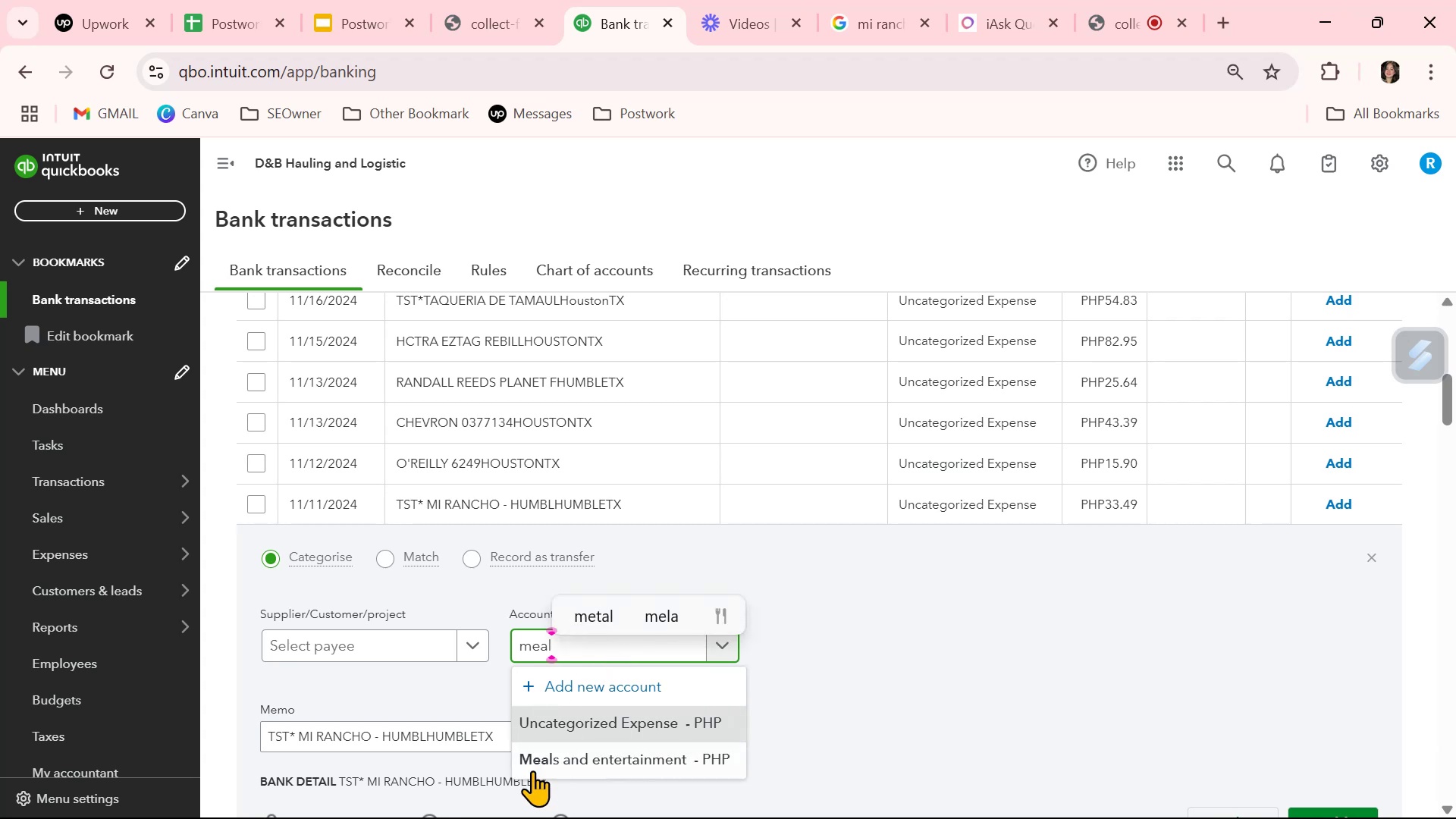 
left_click([534, 766])
 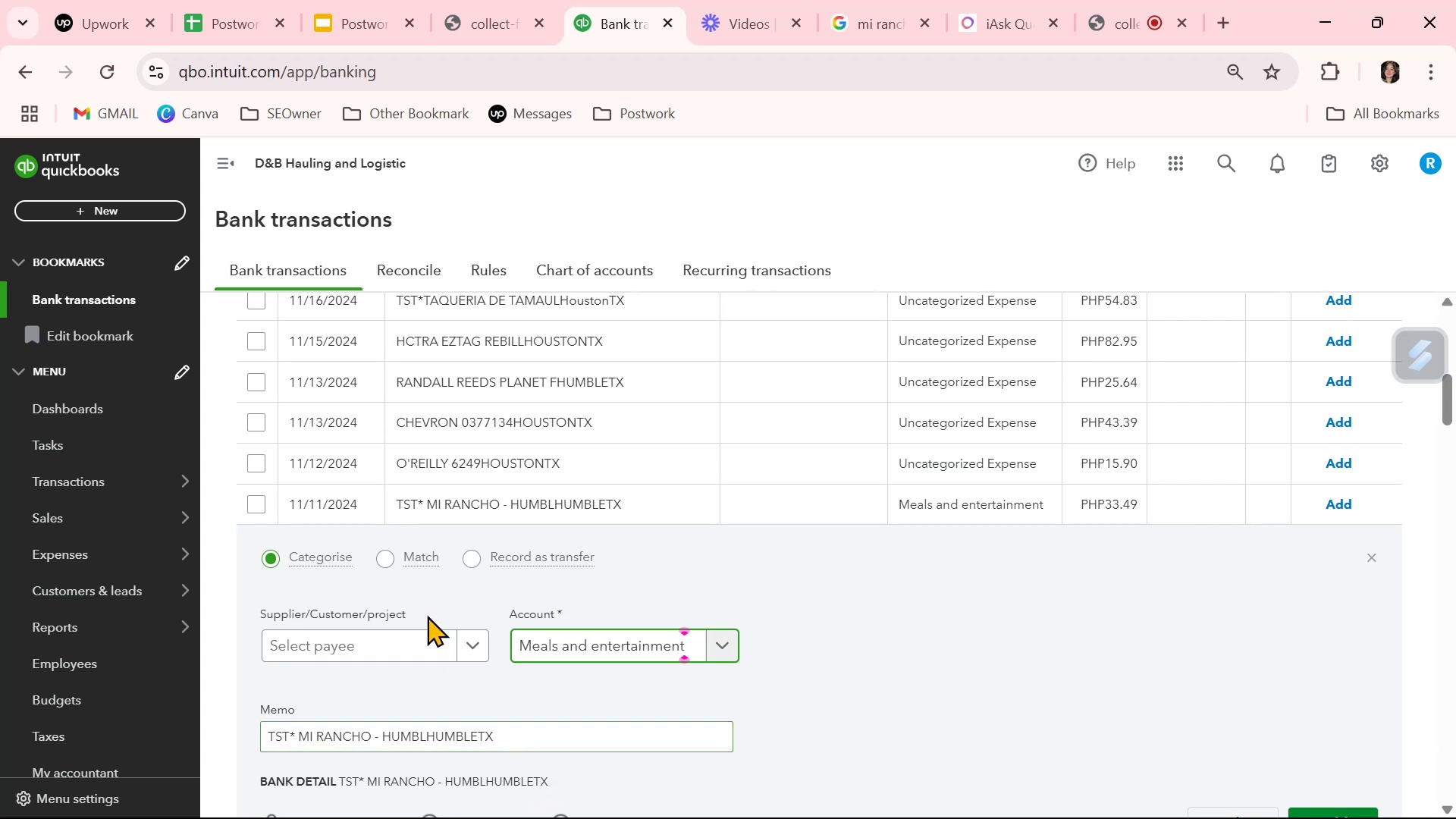 
left_click([416, 640])
 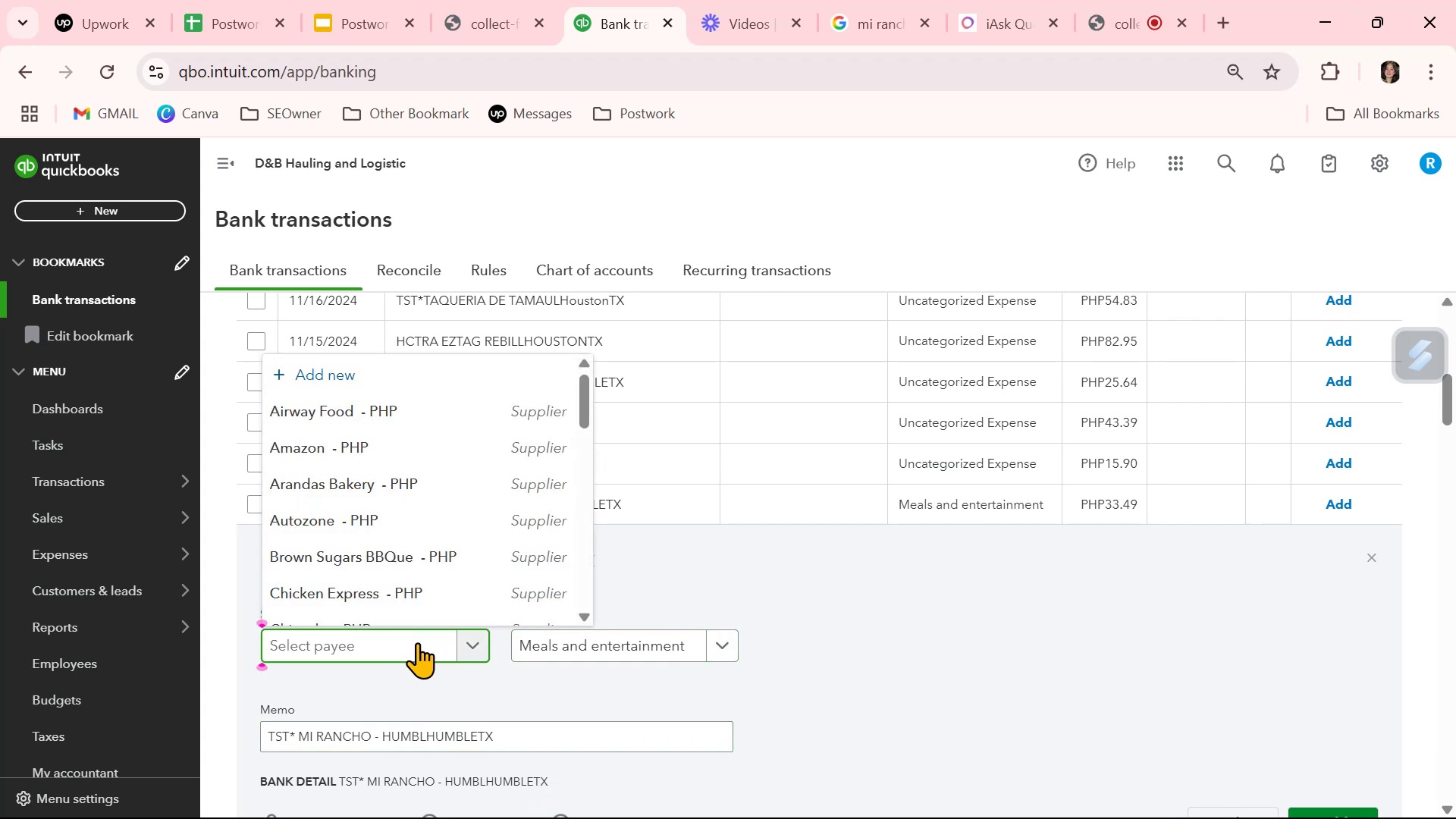 
left_click([750, 566])
 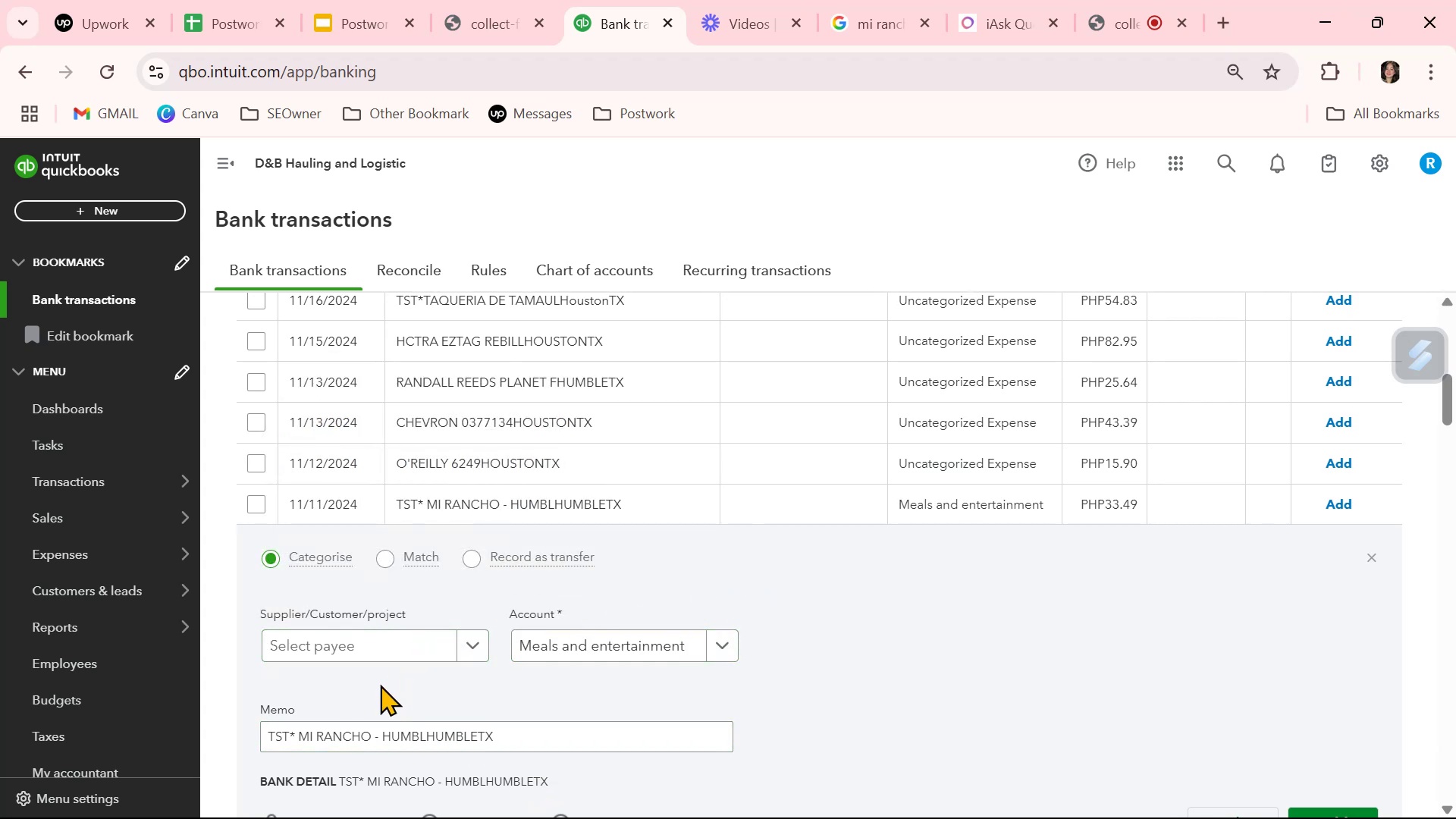 
wait(5.4)
 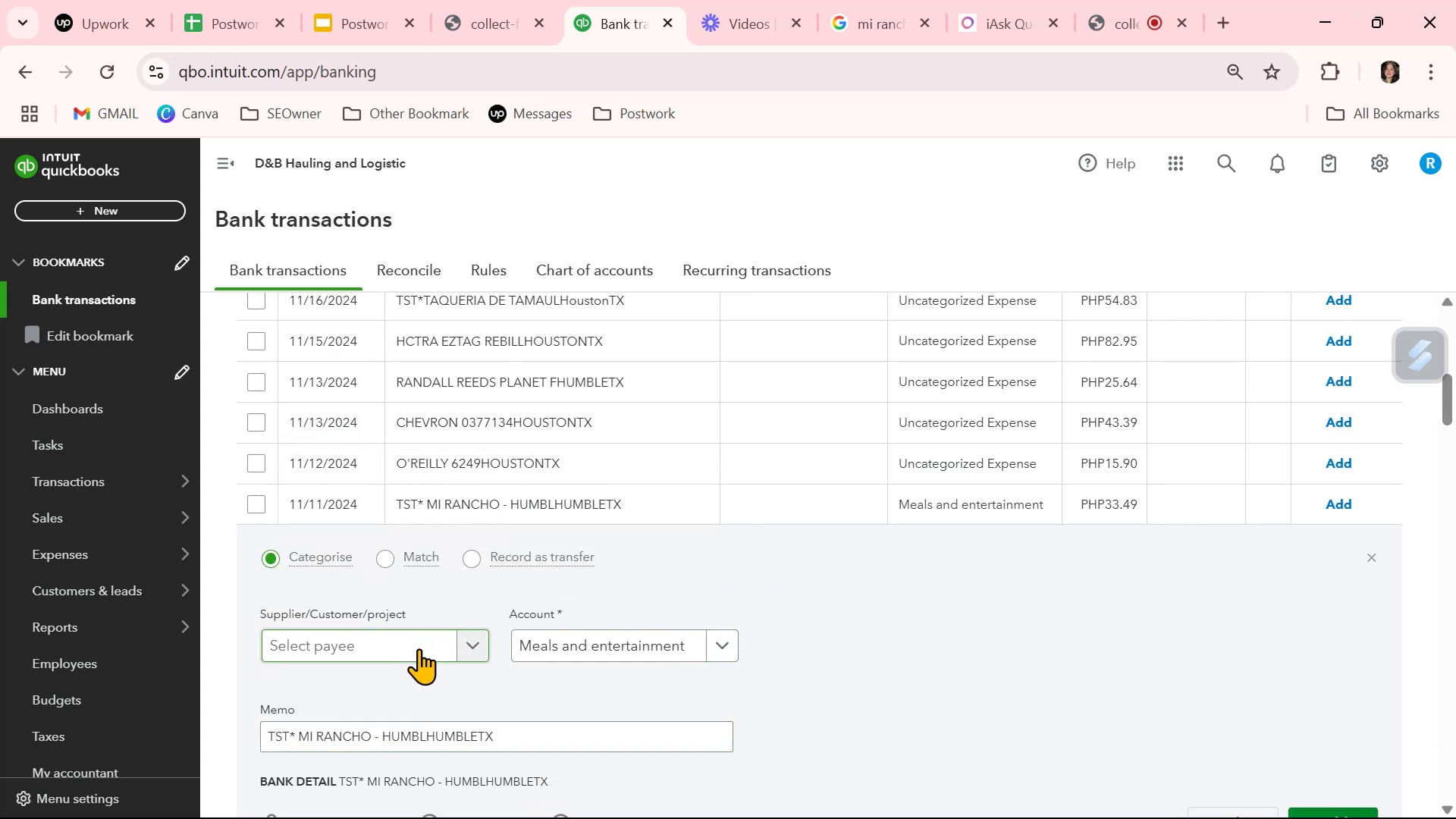 
left_click([397, 639])
 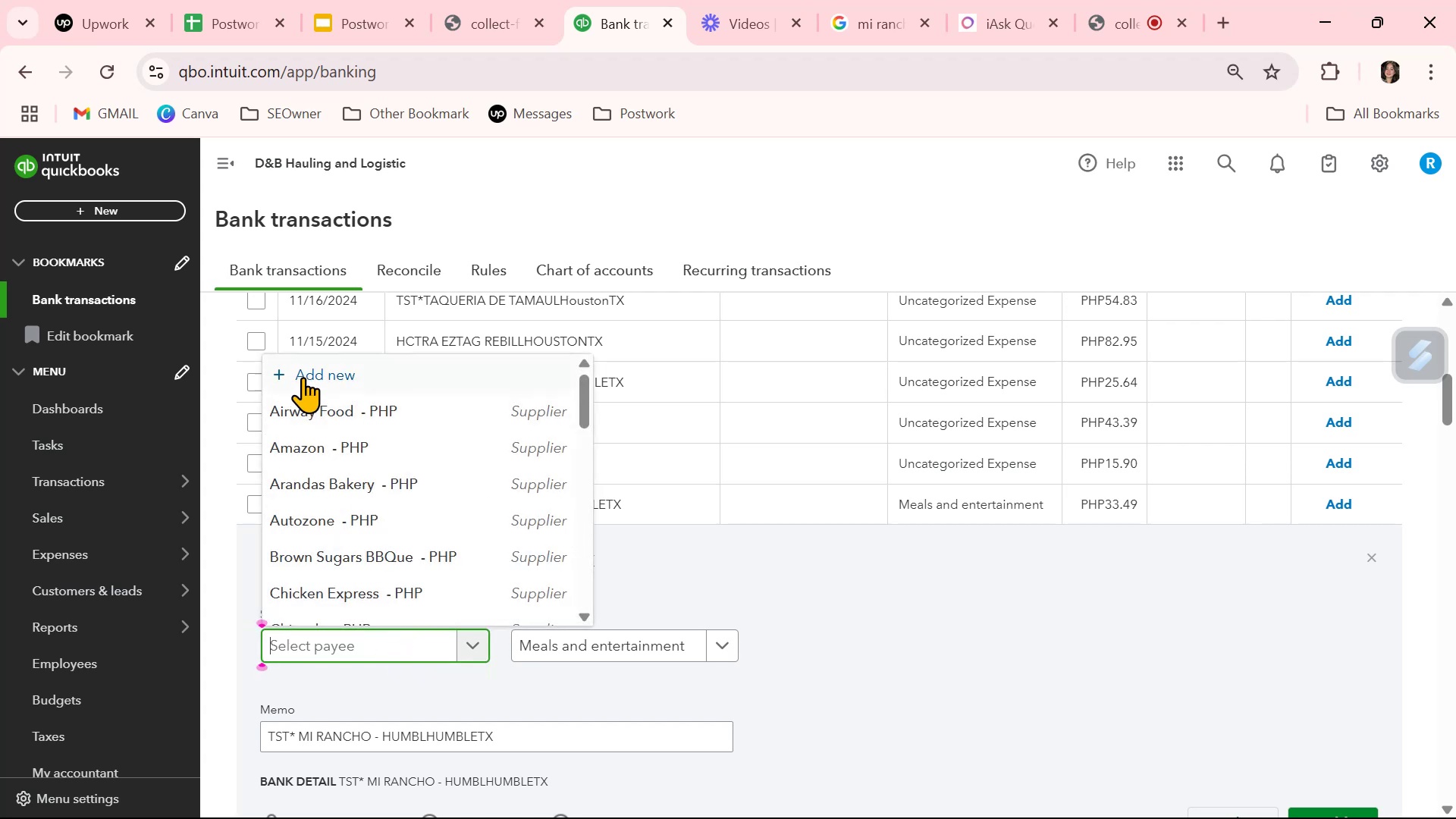 
left_click([305, 375])
 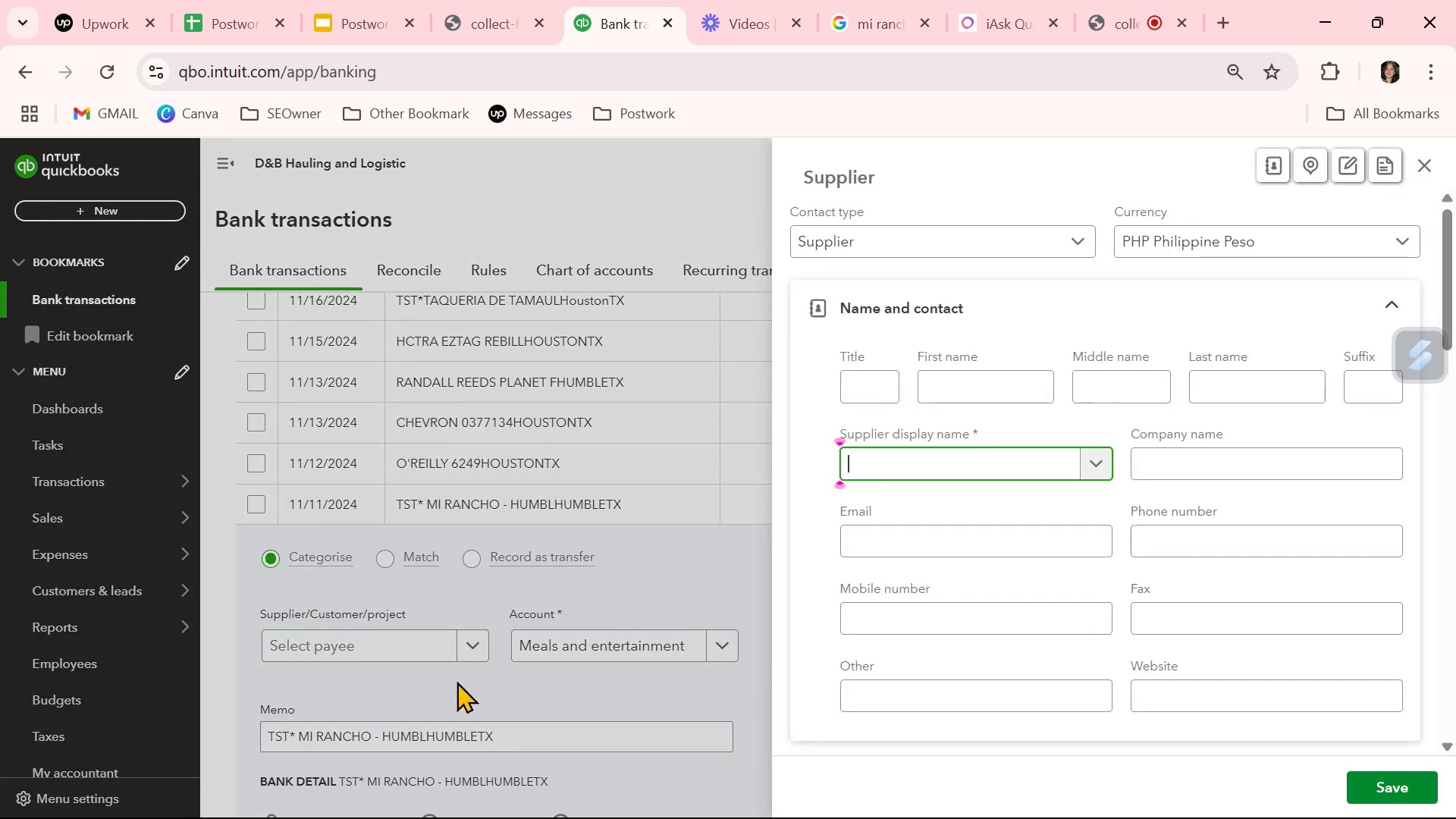 
type(Mi Rancho)
key(Tab)
type(Mi rancho)
 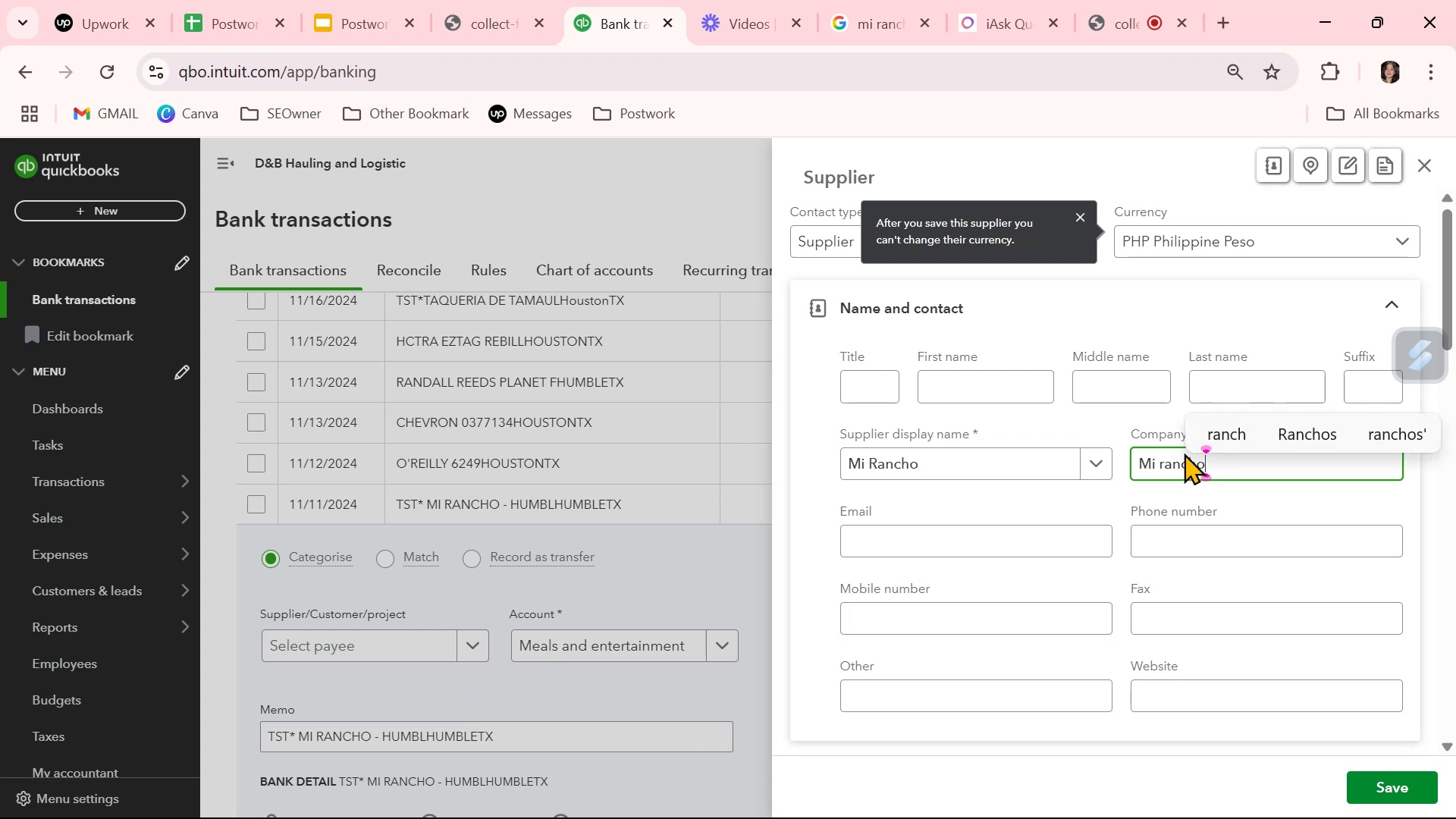 
left_click([1165, 462])
 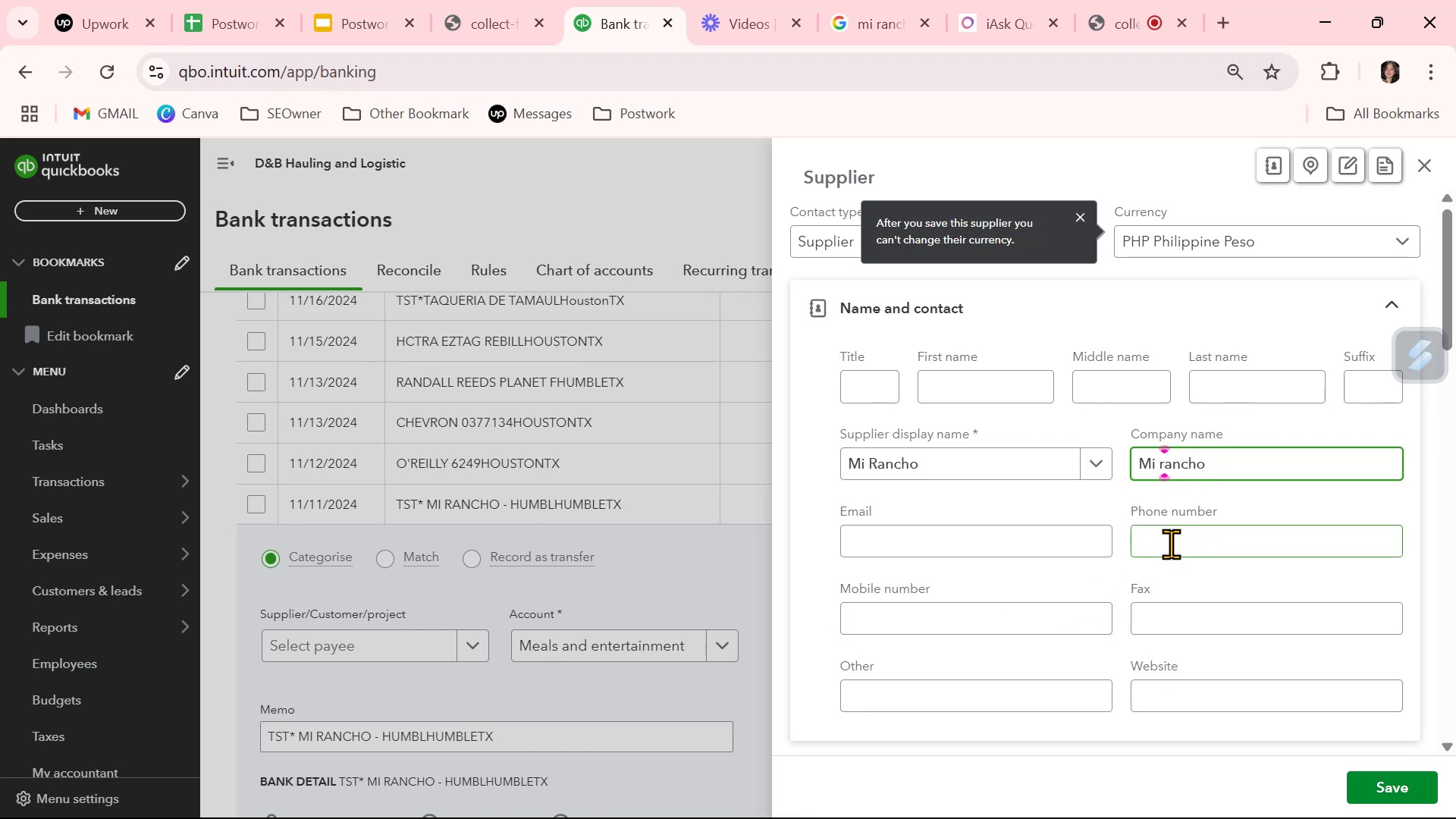 
key(Backspace)
 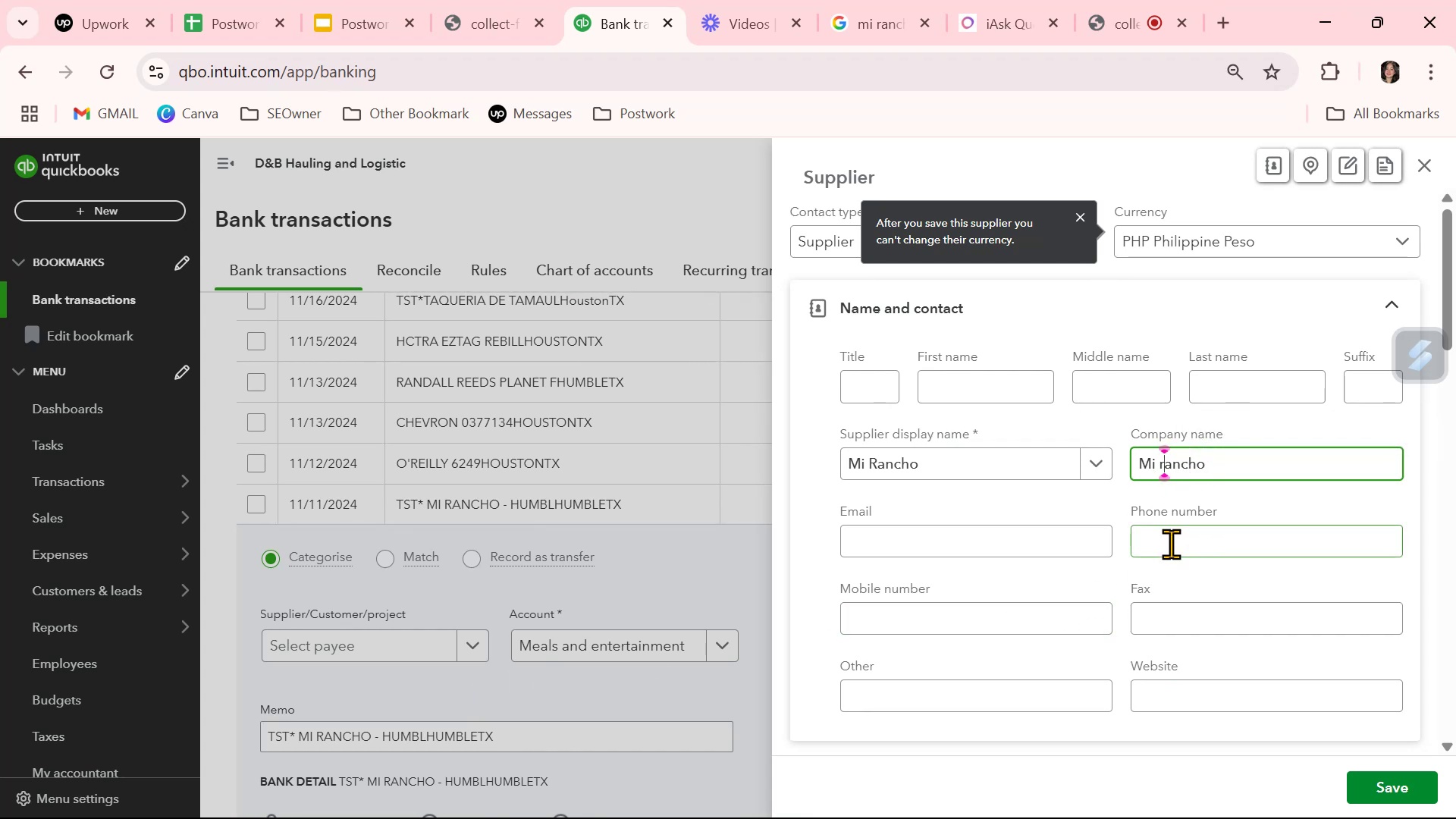 
key(Shift+ShiftLeft)
 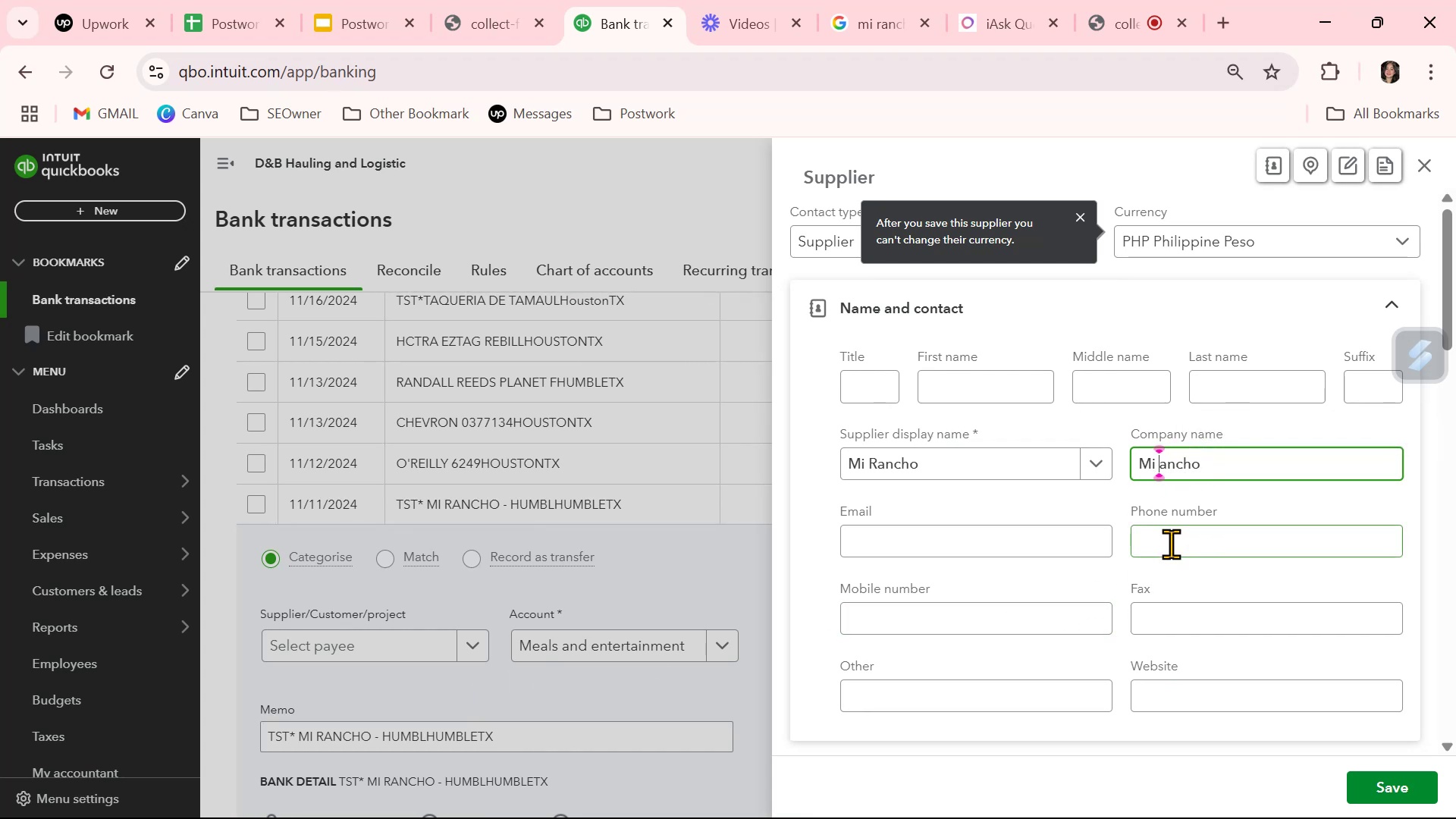 
key(Shift+R)
 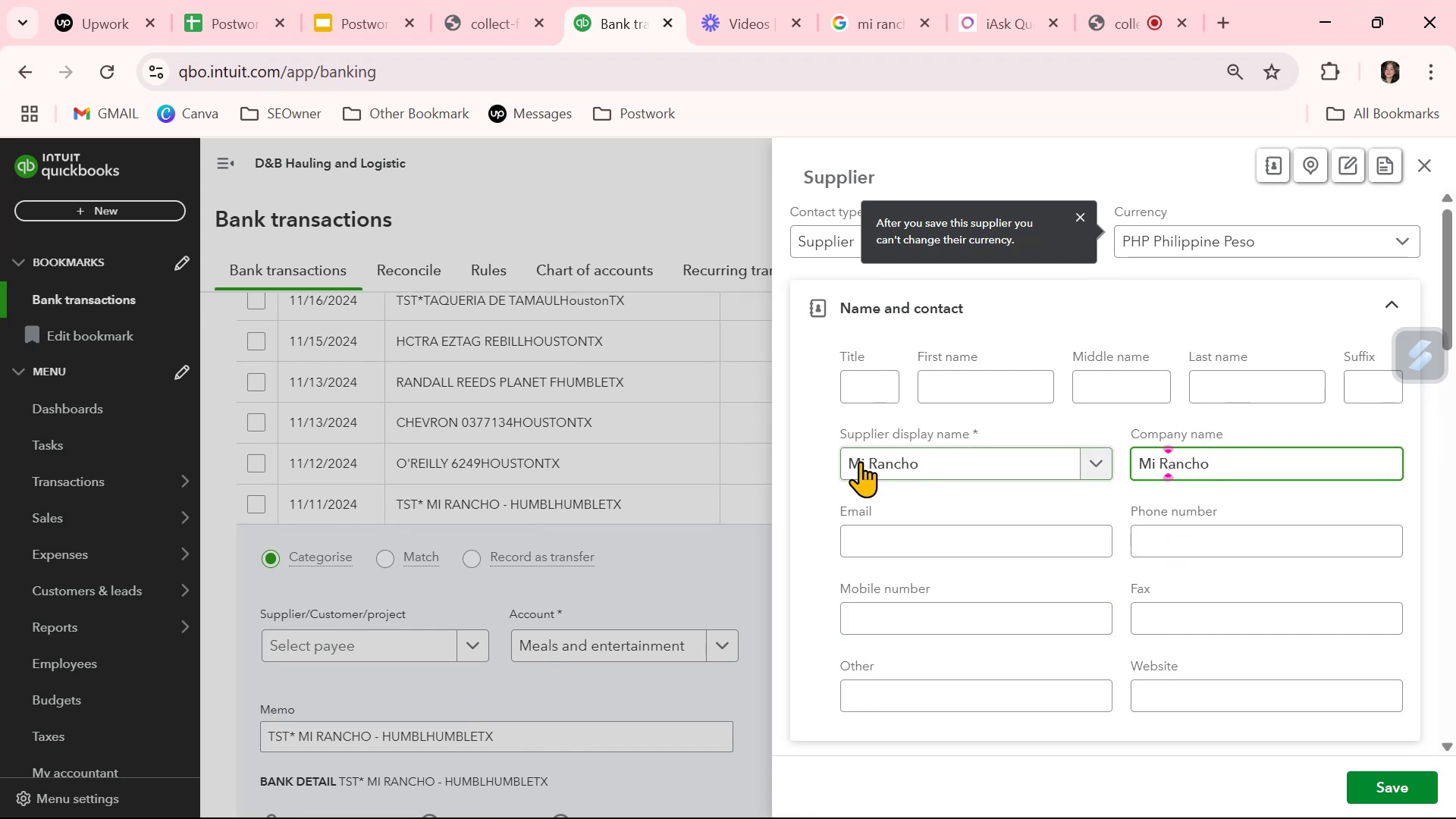 
left_click([817, 462])
 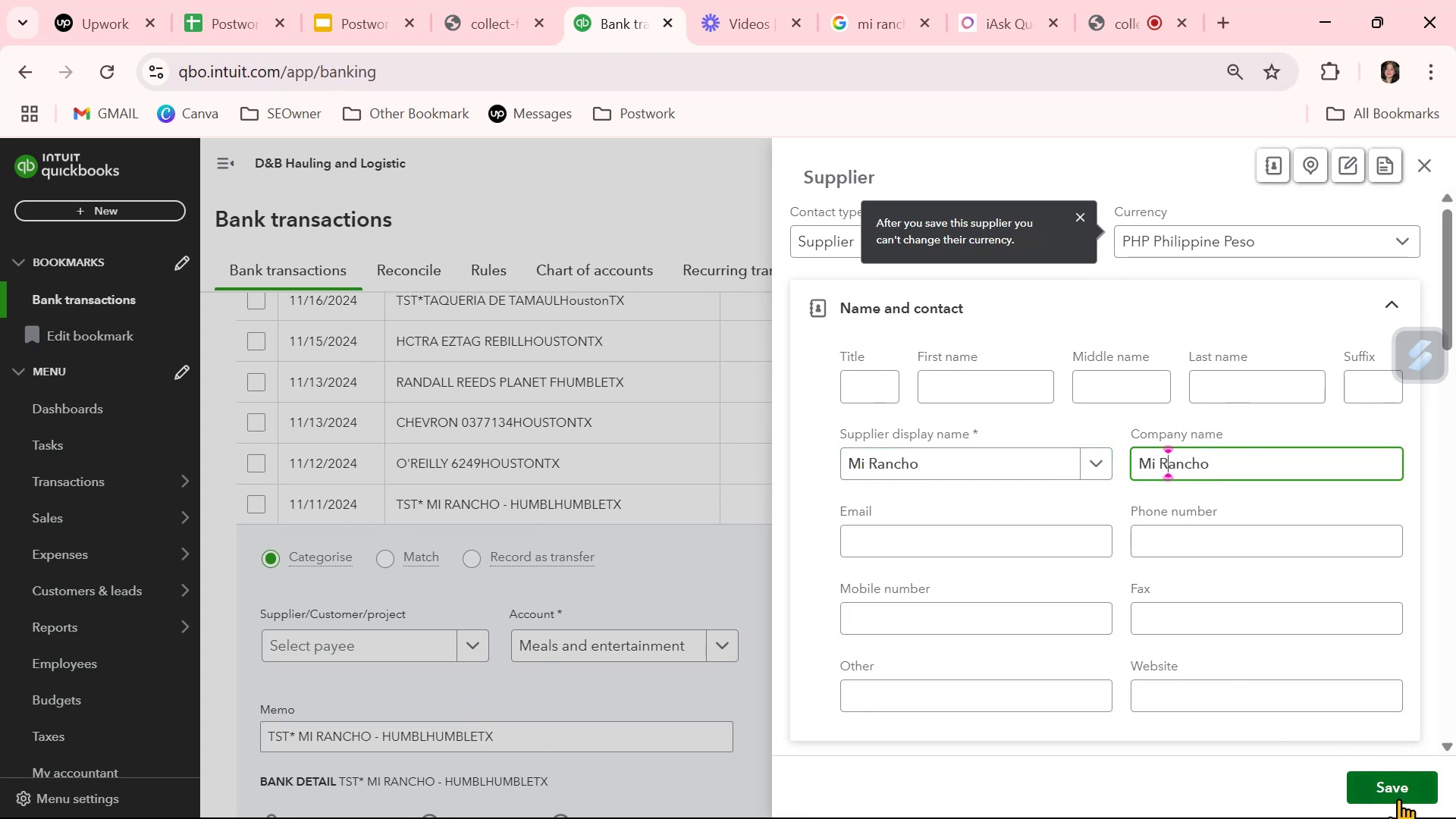 
left_click([1398, 799])
 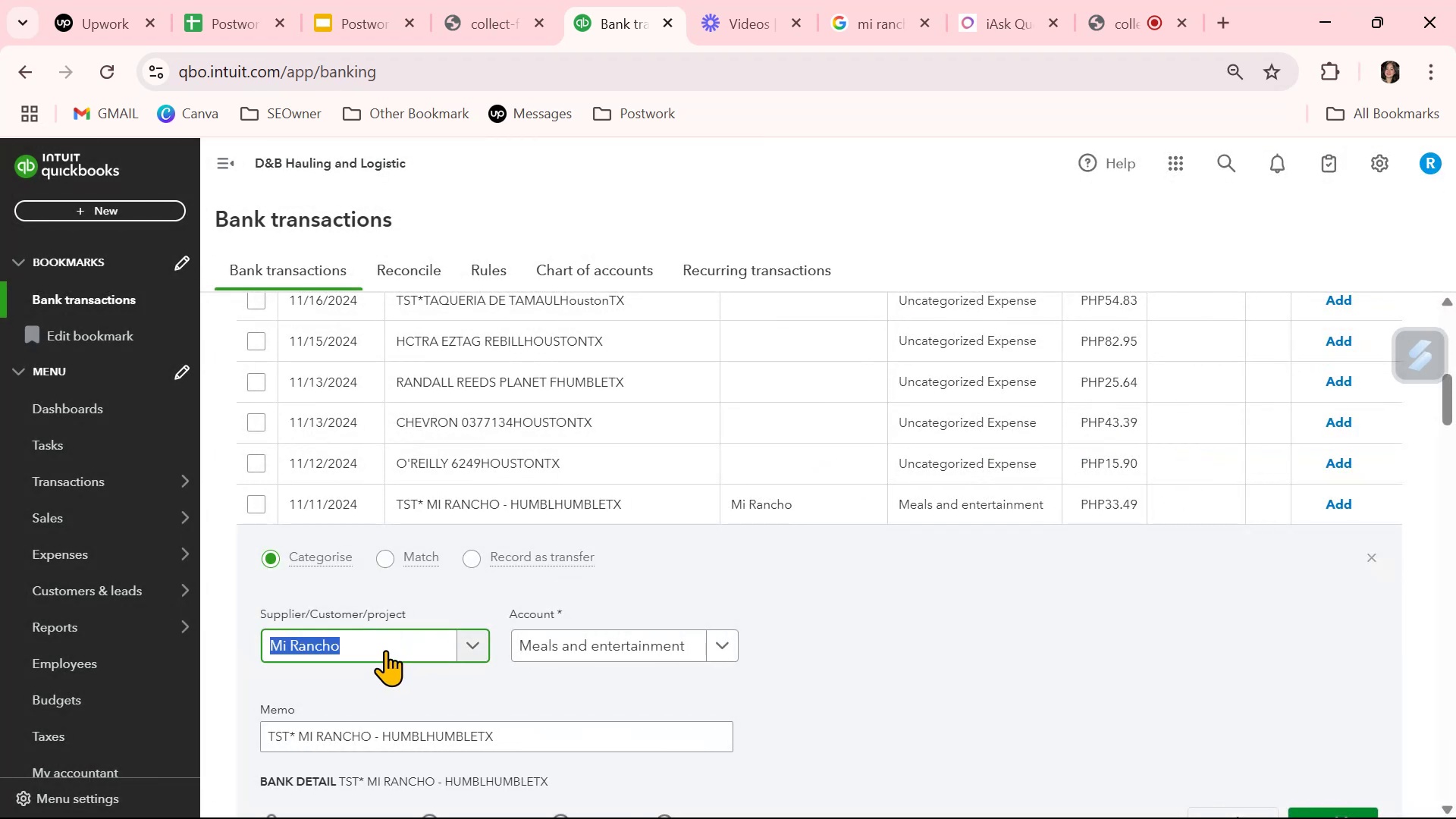 
left_click([411, 645])
 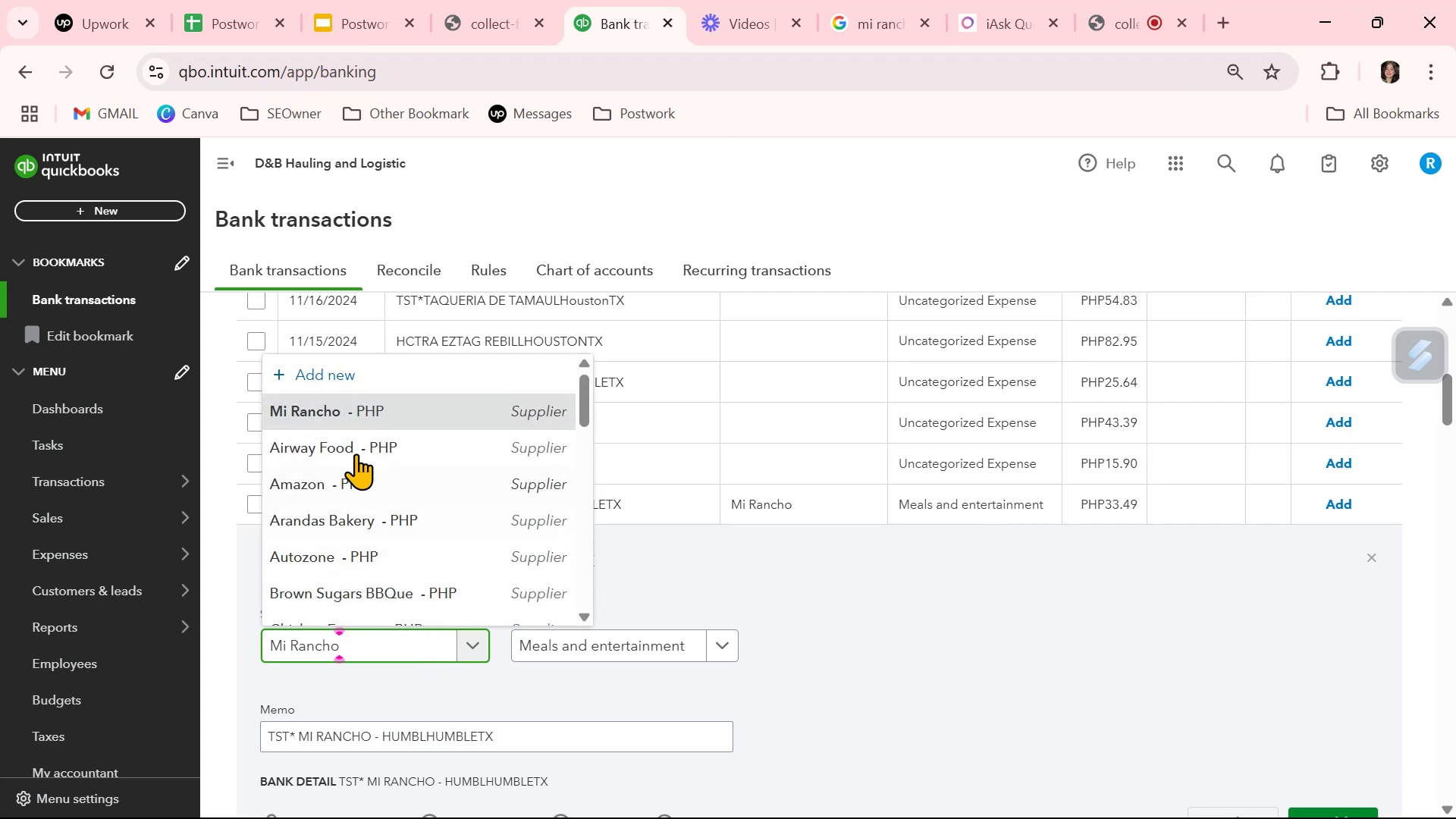 
left_click([355, 406])
 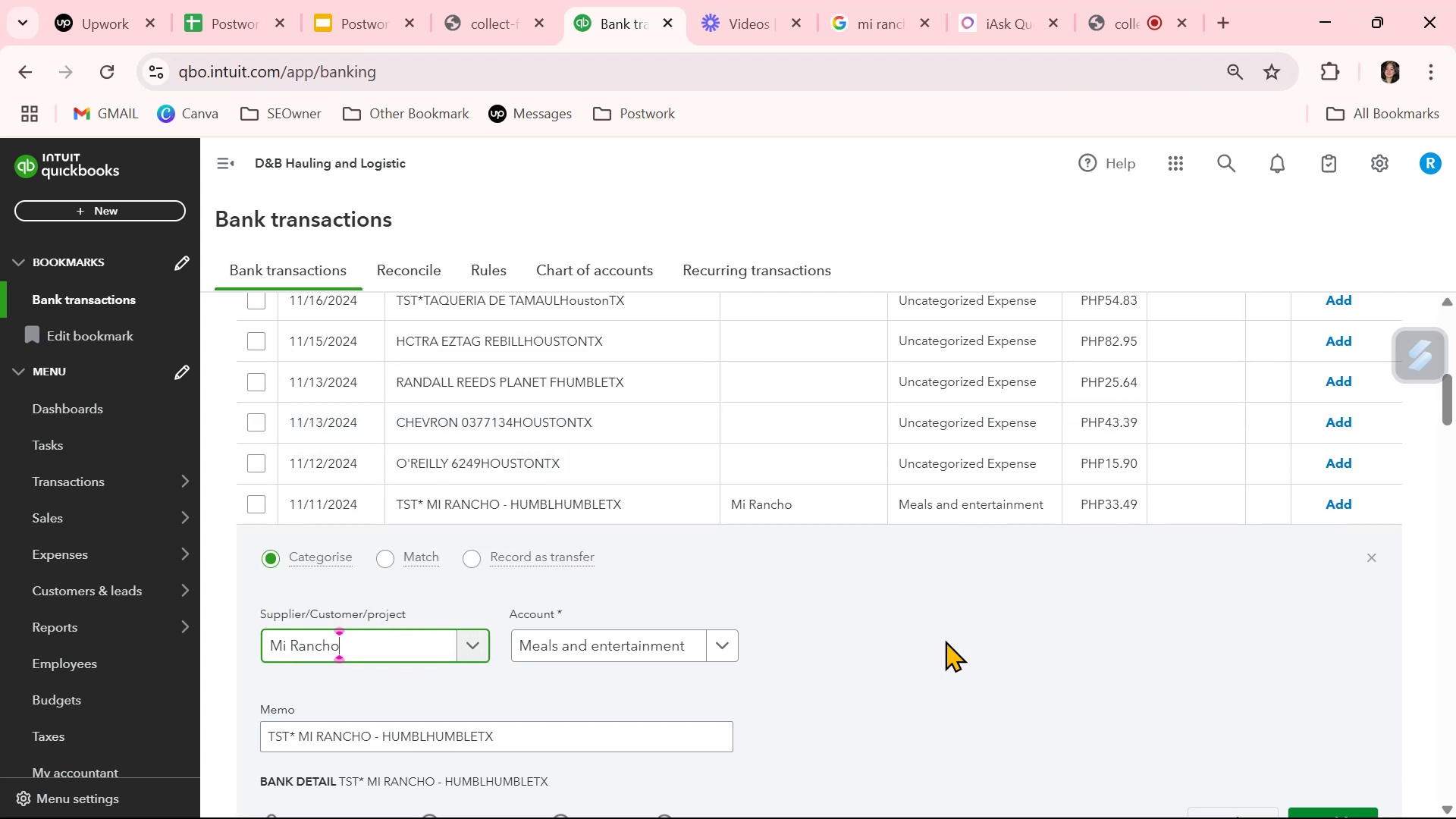 
left_click([972, 662])
 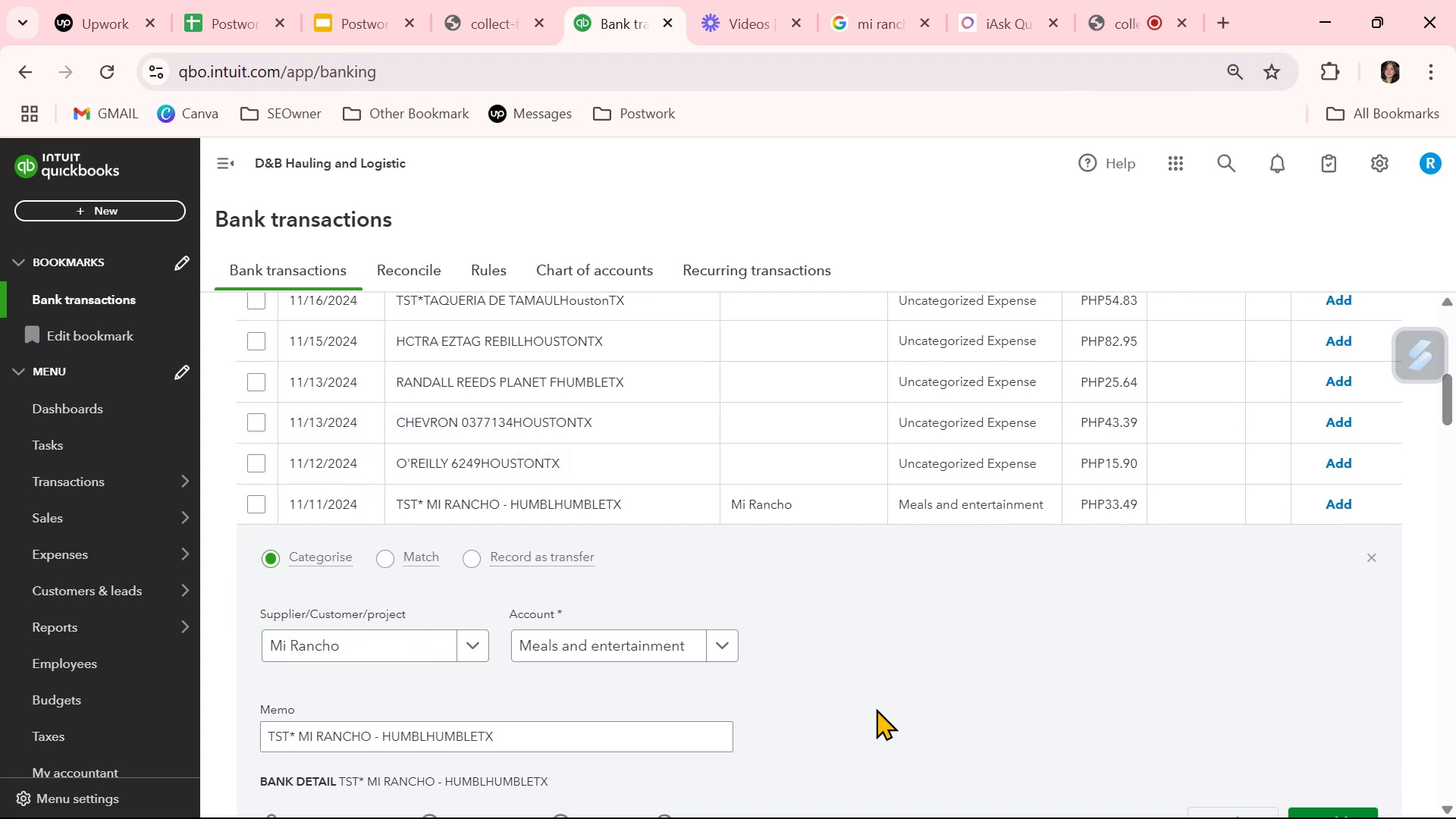 
scroll: coordinate [871, 711], scroll_direction: down, amount: 1.0
 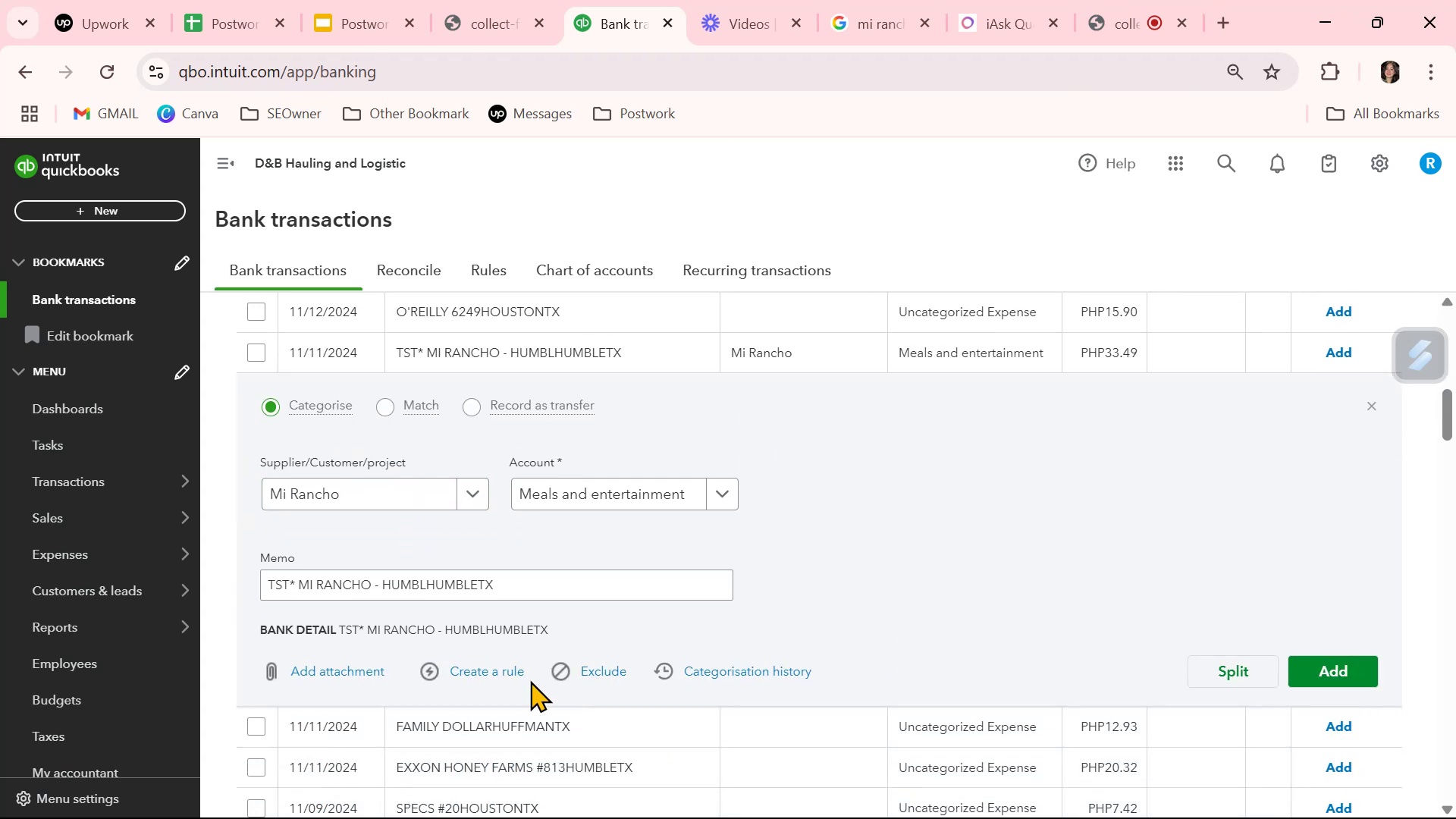 
left_click([517, 678])
 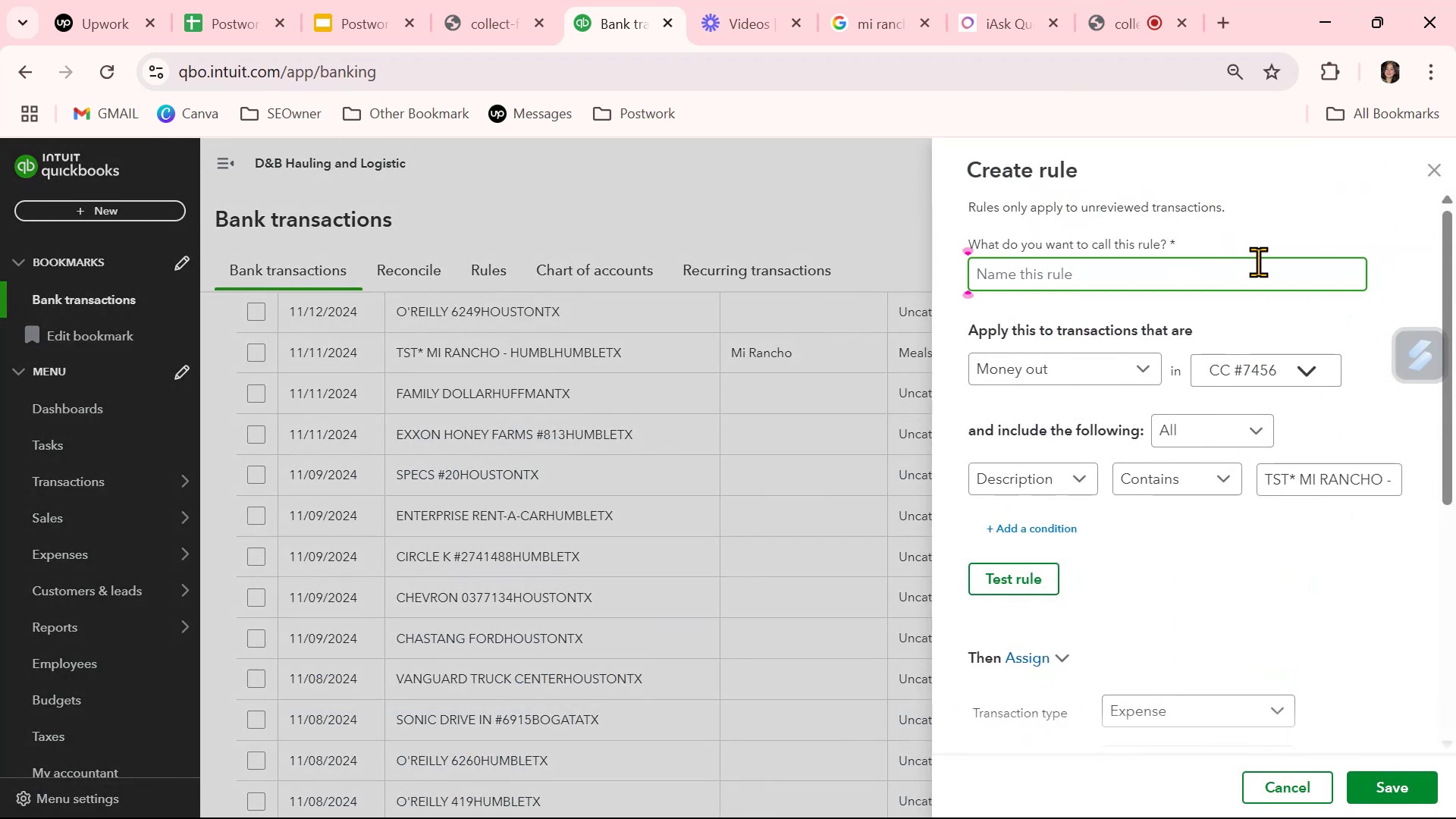 
left_click([1127, 283])
 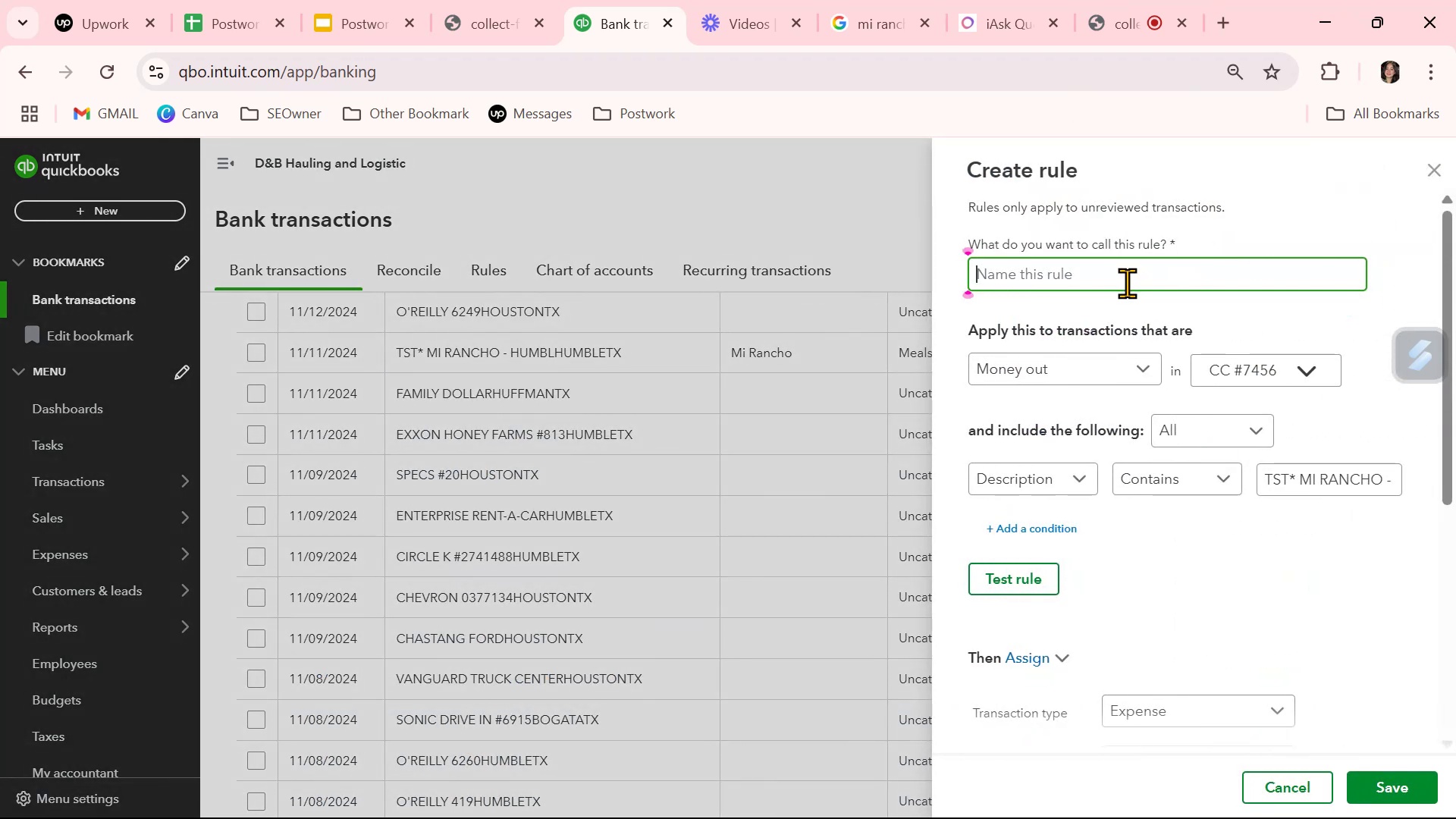 
type(Mi rancho)
 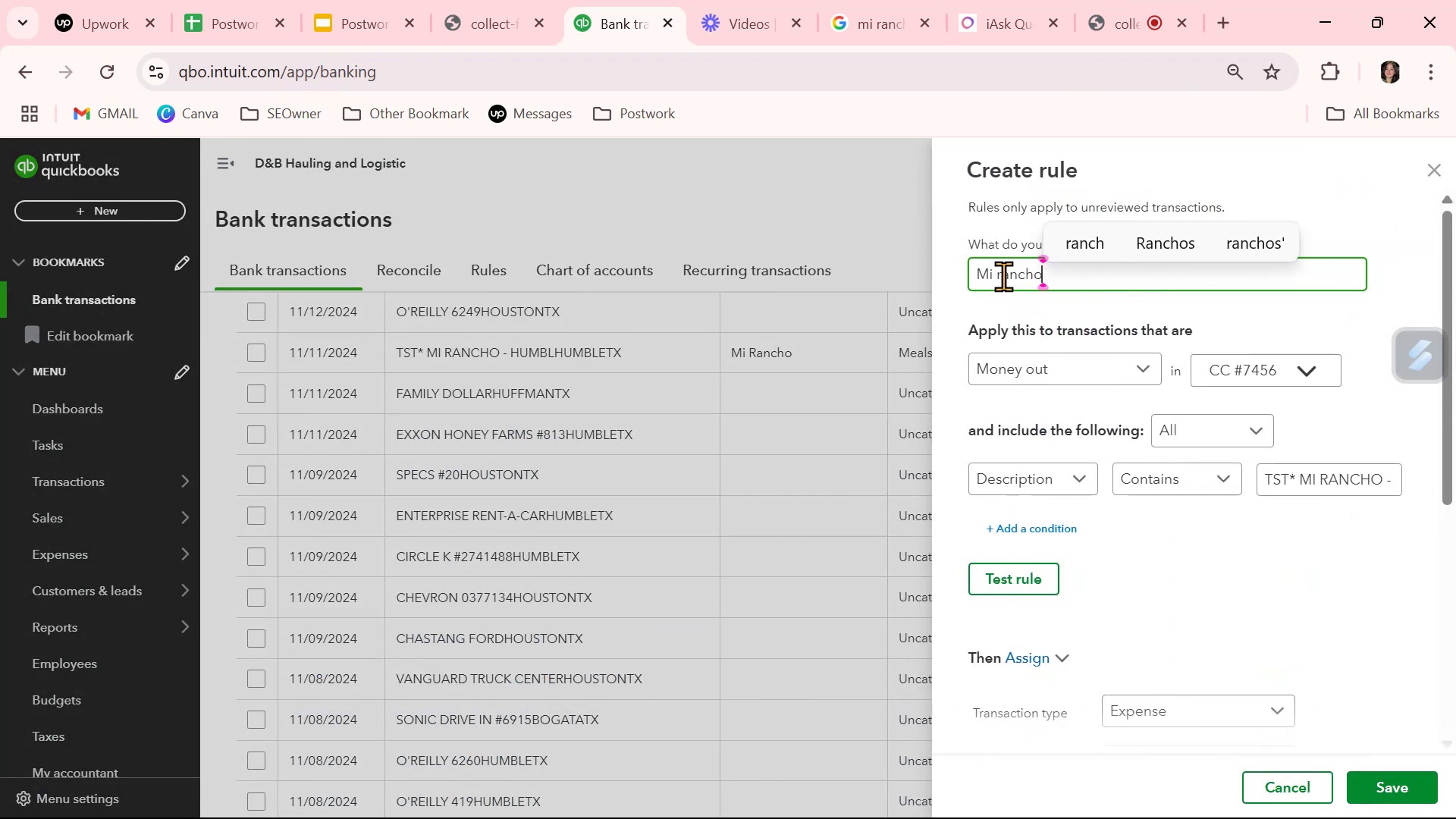 
left_click([1003, 275])
 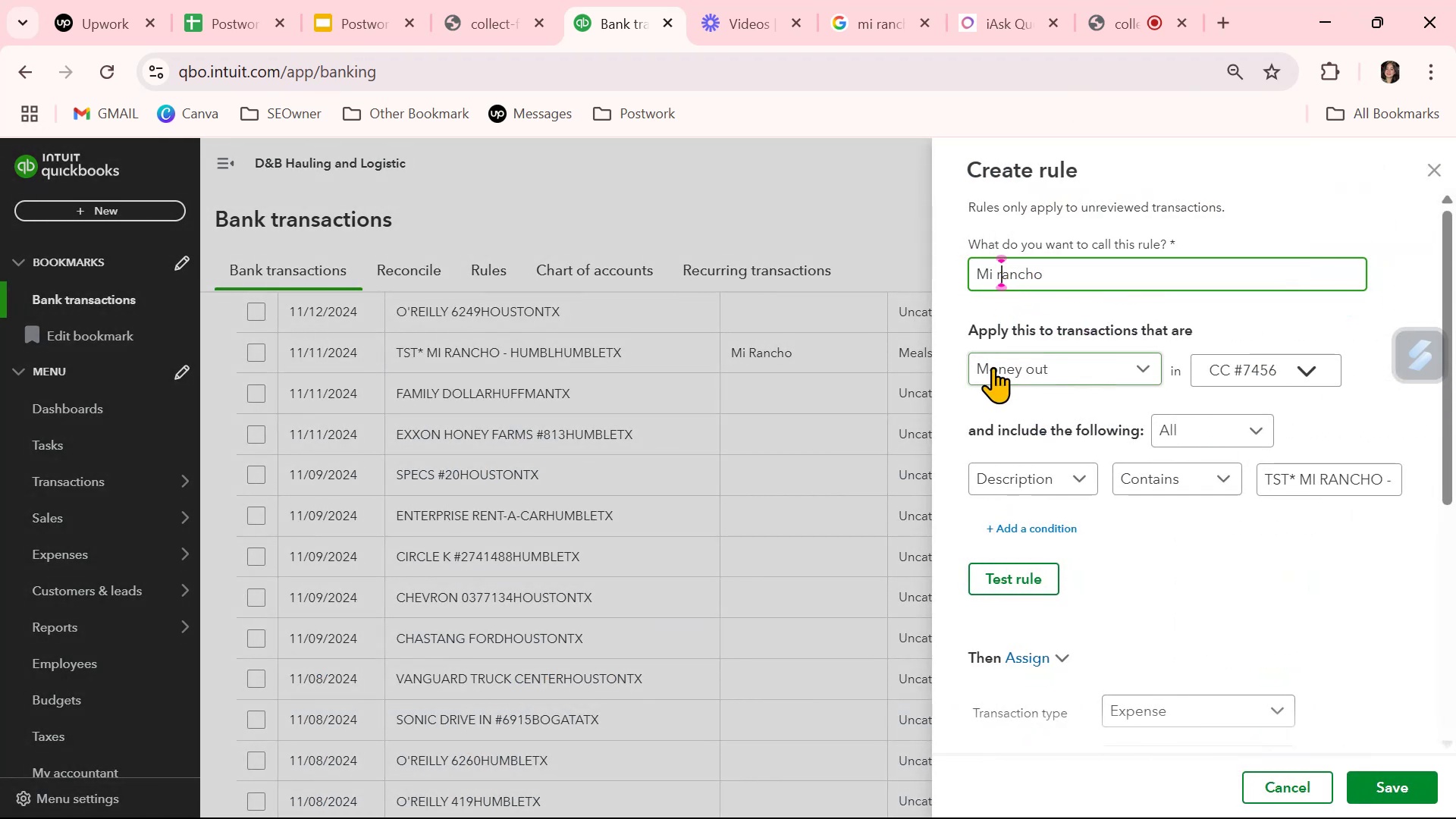 
key(Backspace)
 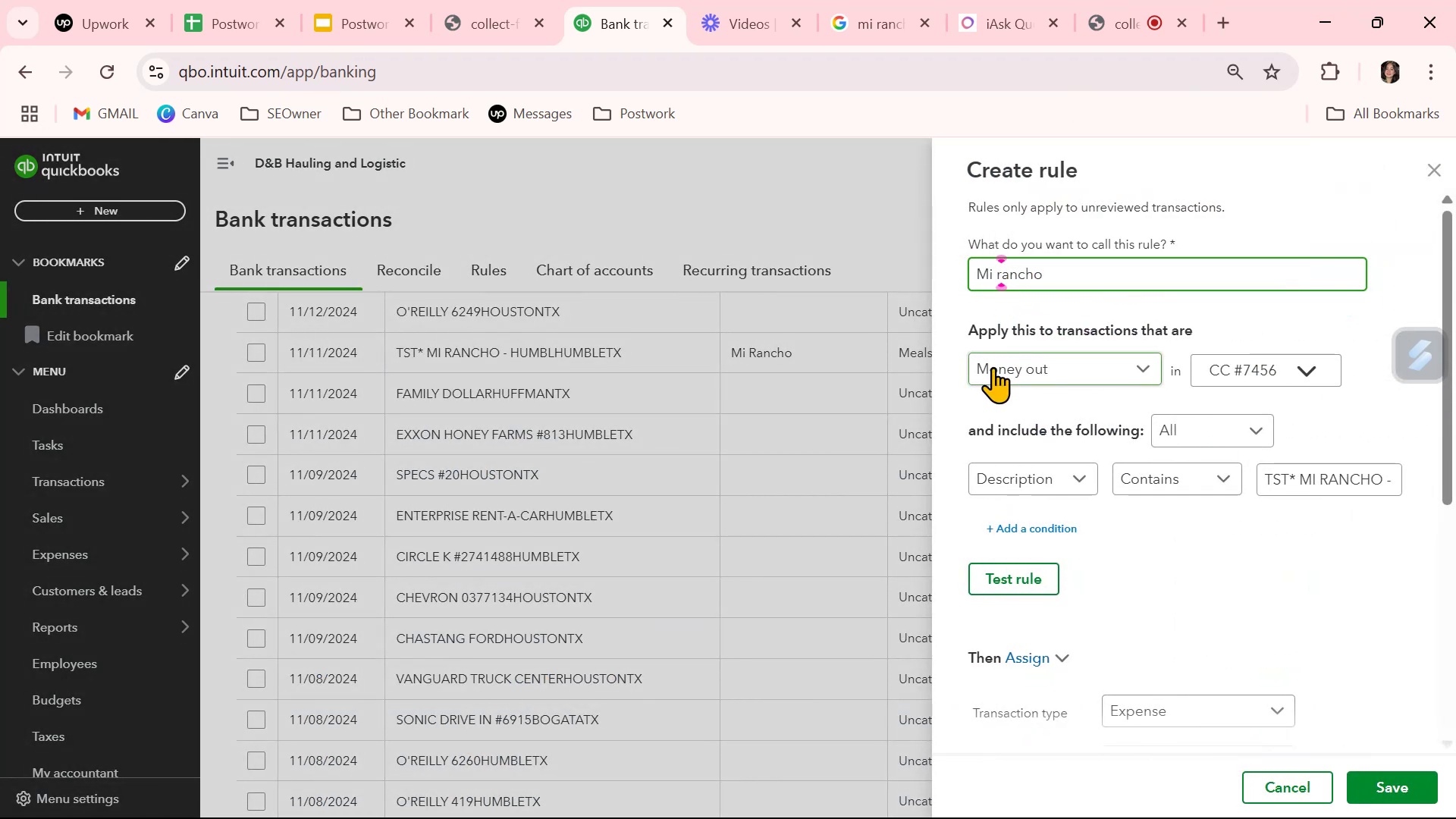 
key(Shift+R)
 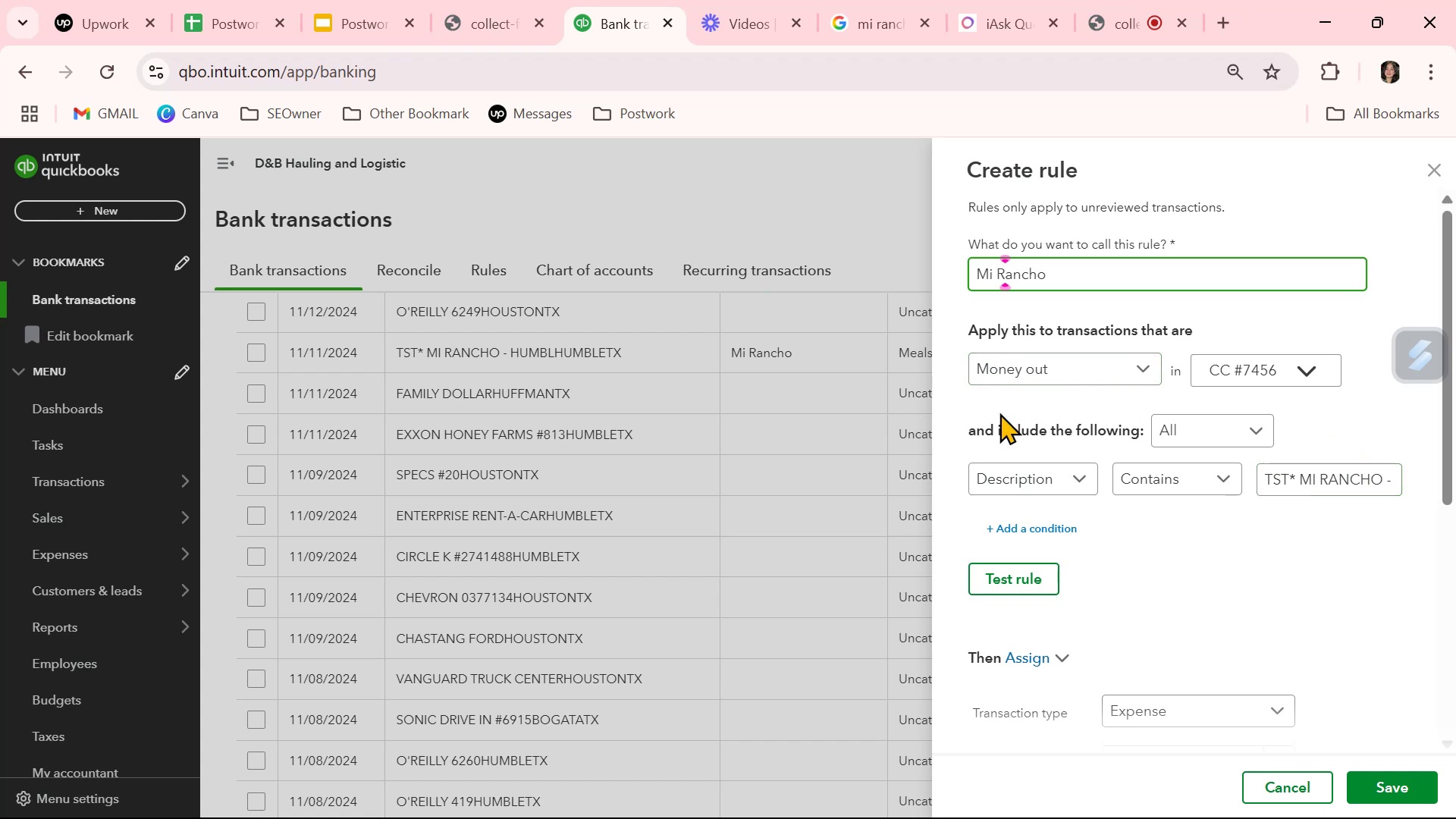 
left_click([956, 406])
 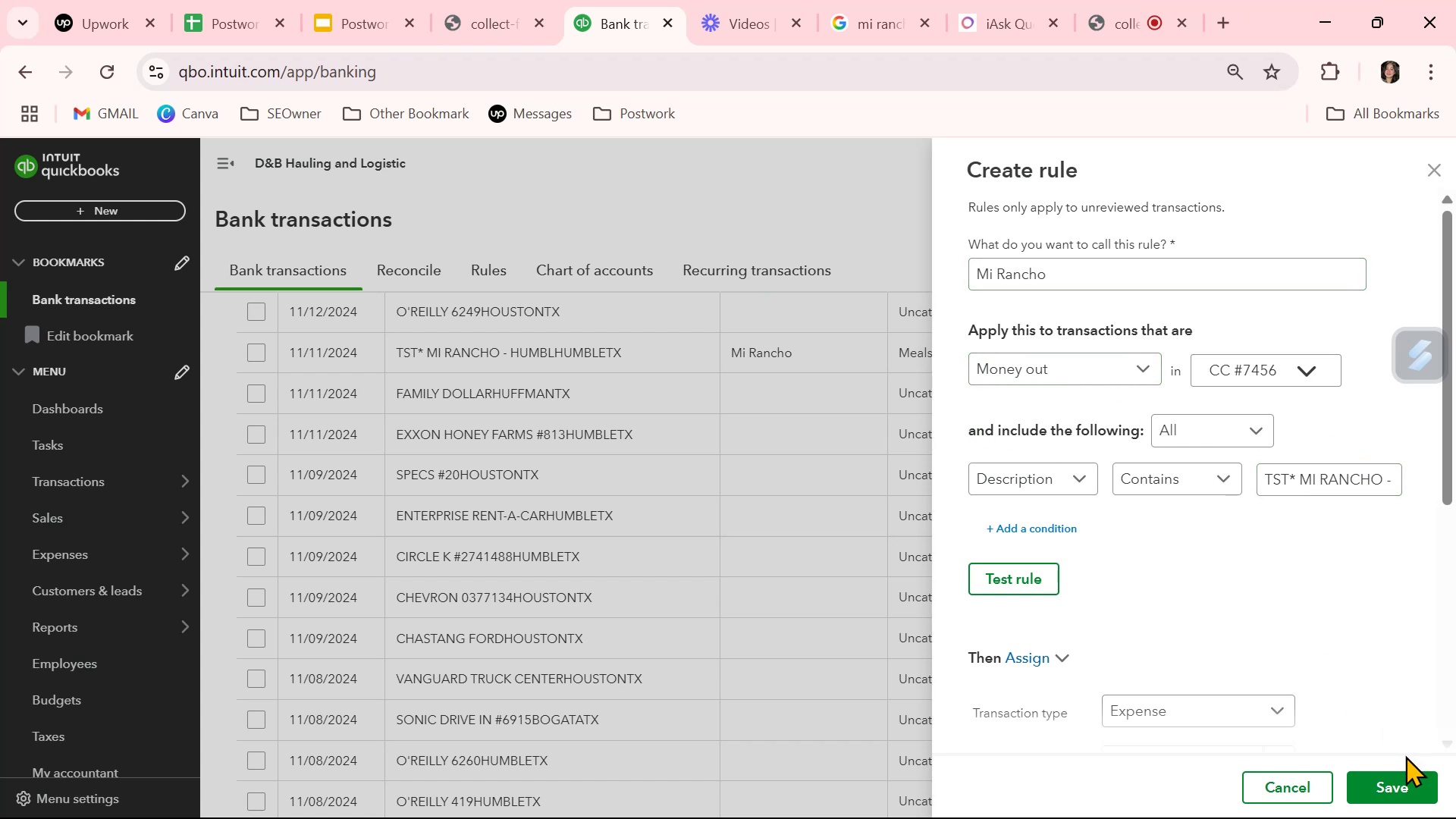 
left_click([1407, 793])
 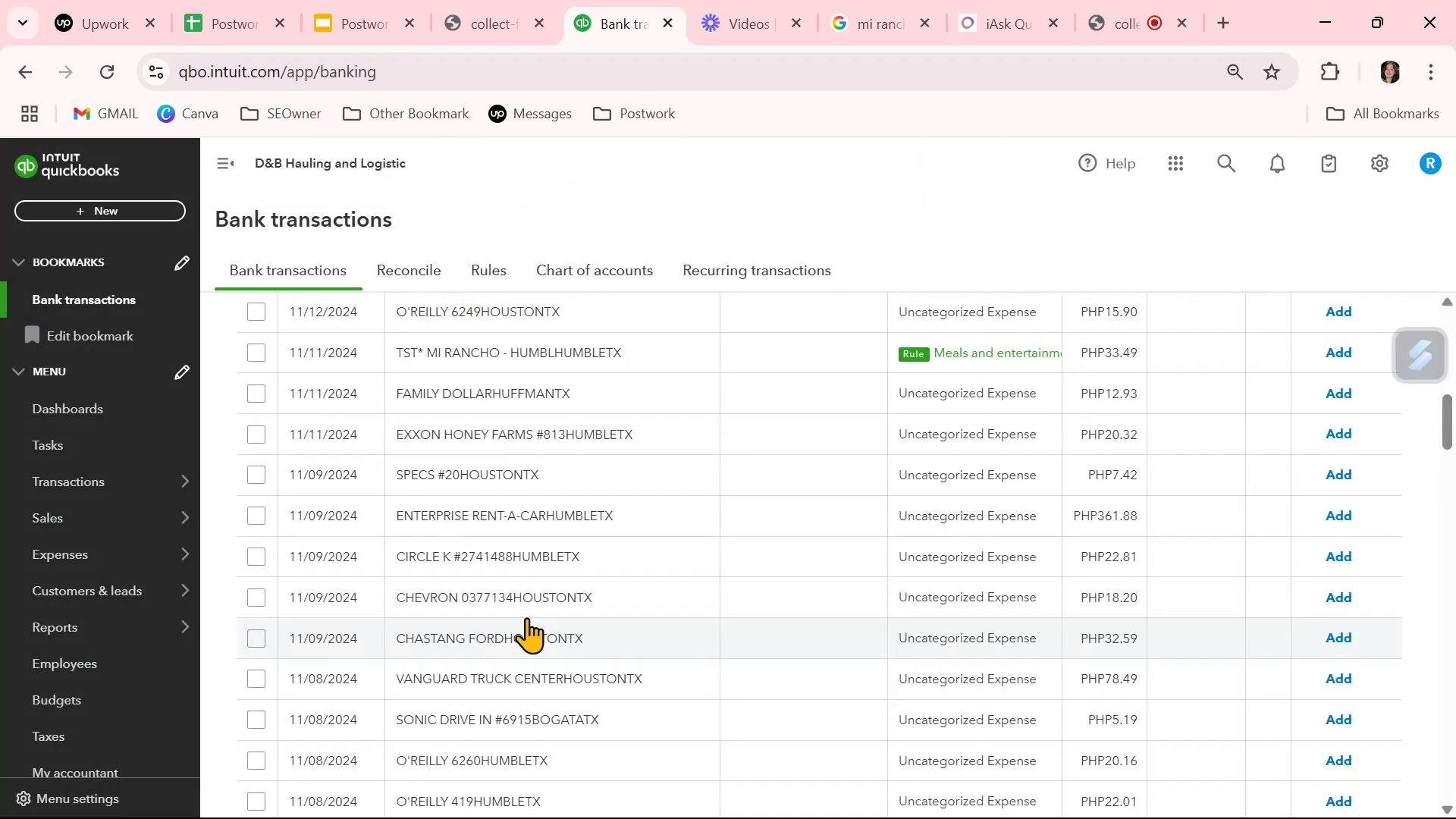 
left_click([824, 354])
 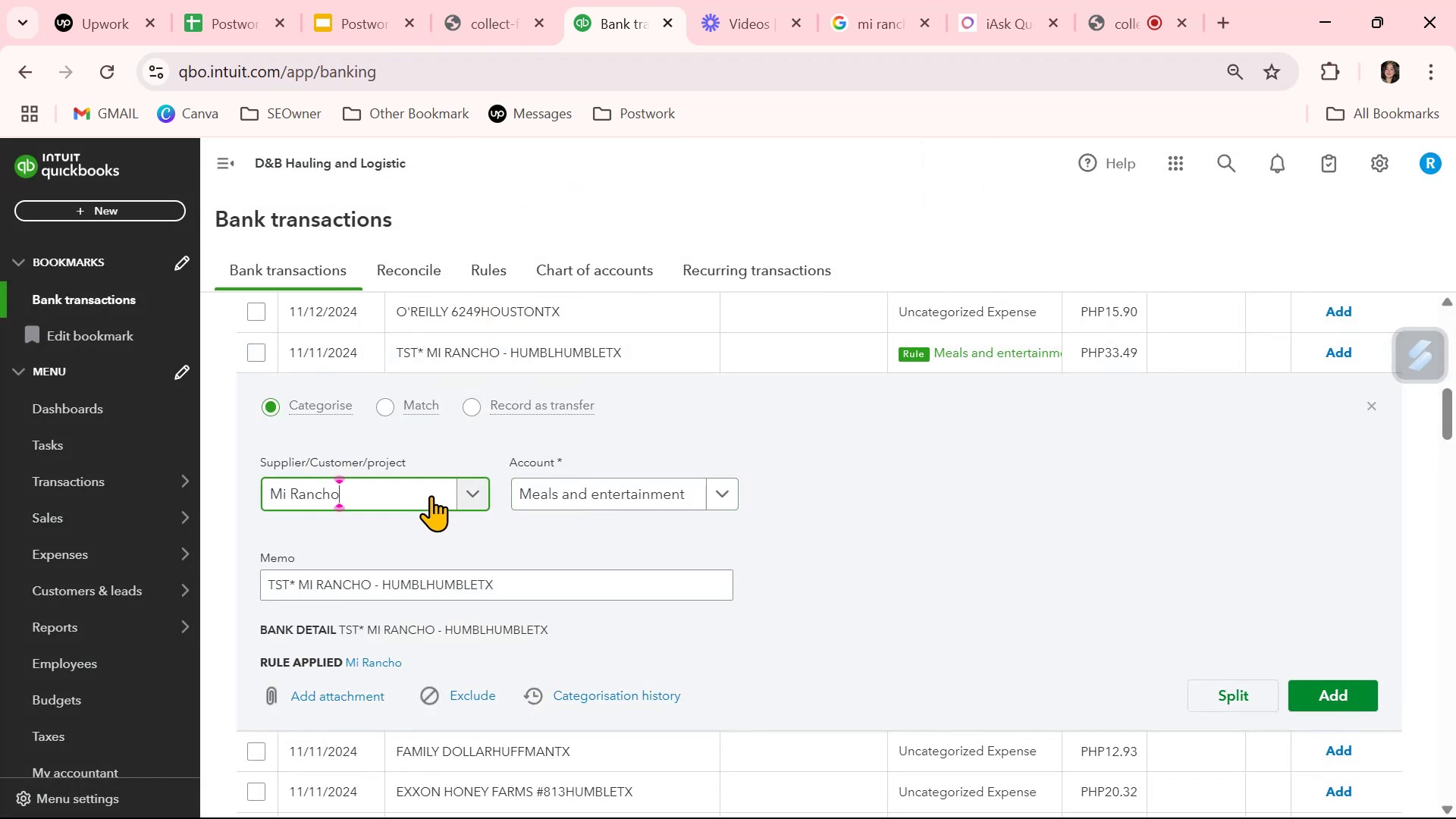 
double_click([431, 495])
 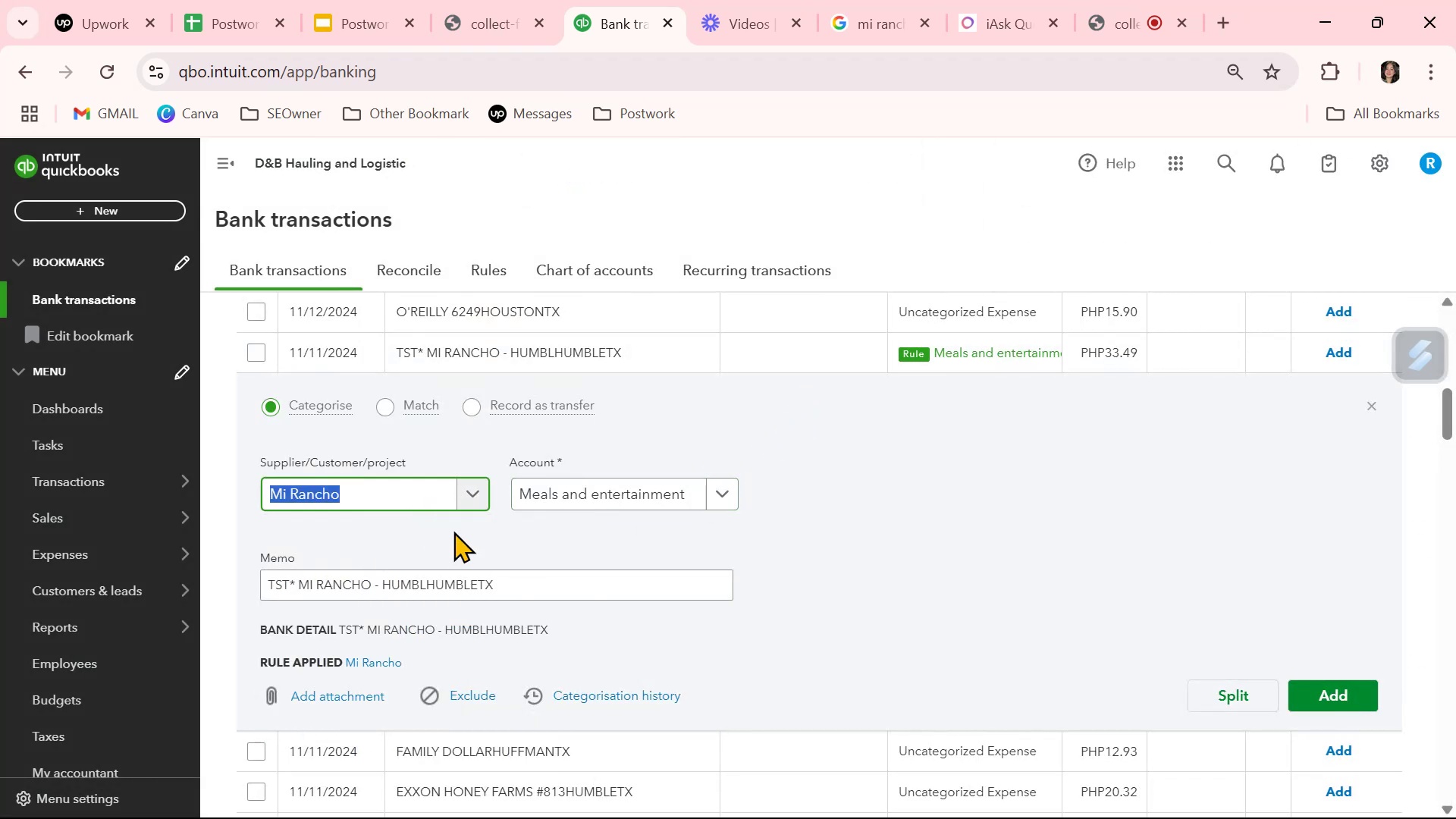 
left_click([925, 535])
 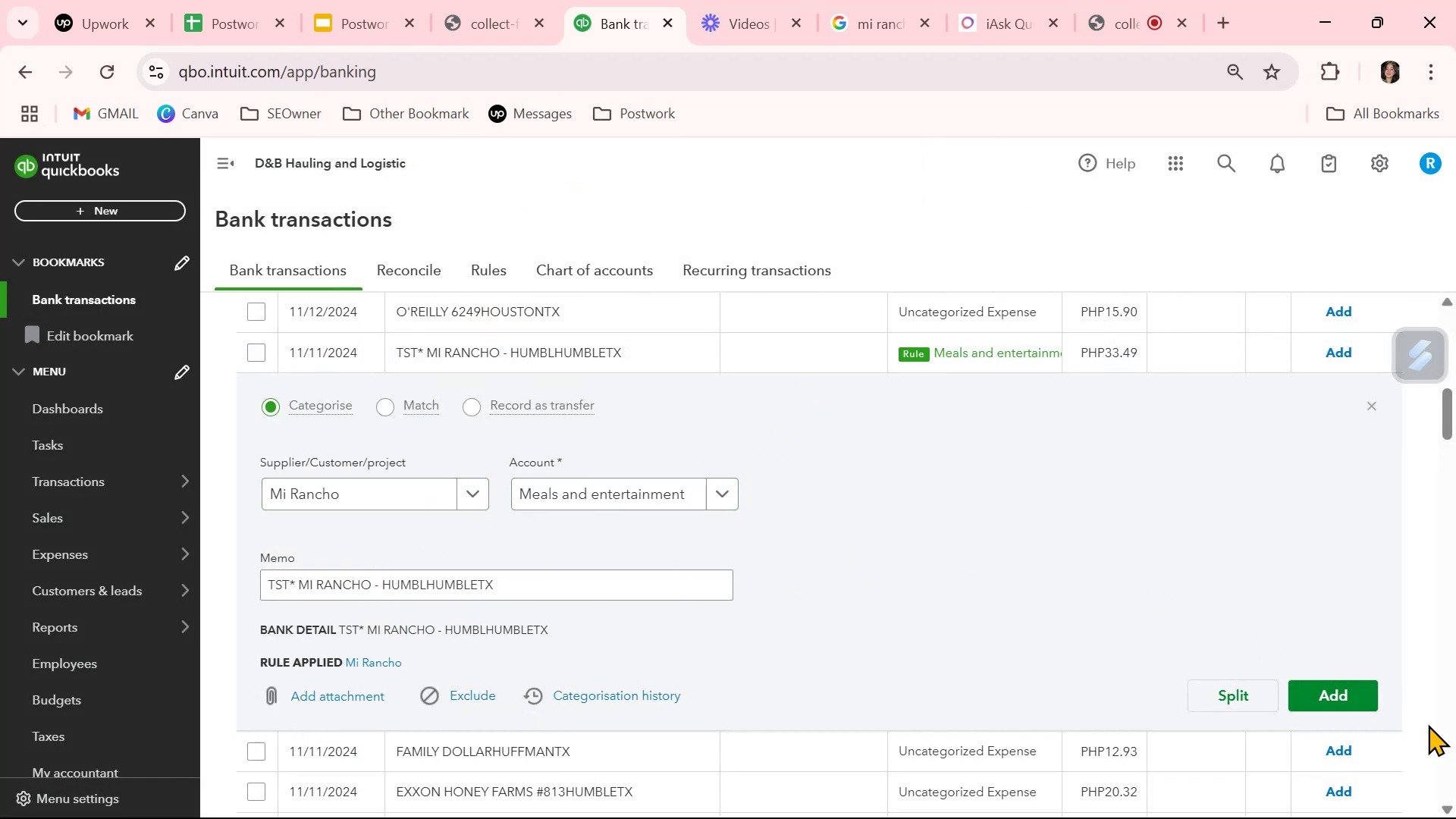 
left_click([1377, 695])
 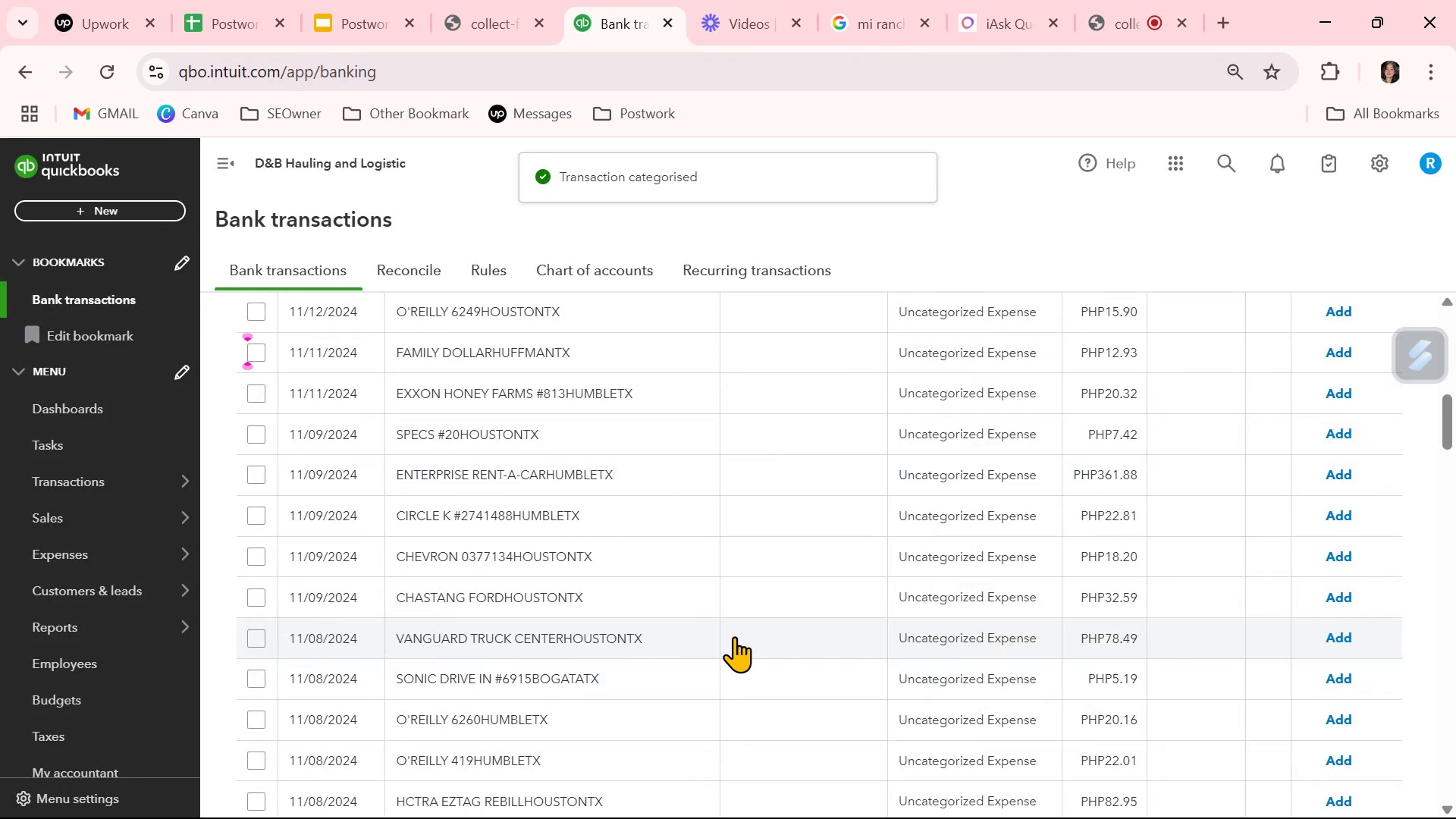 
wait(7.96)
 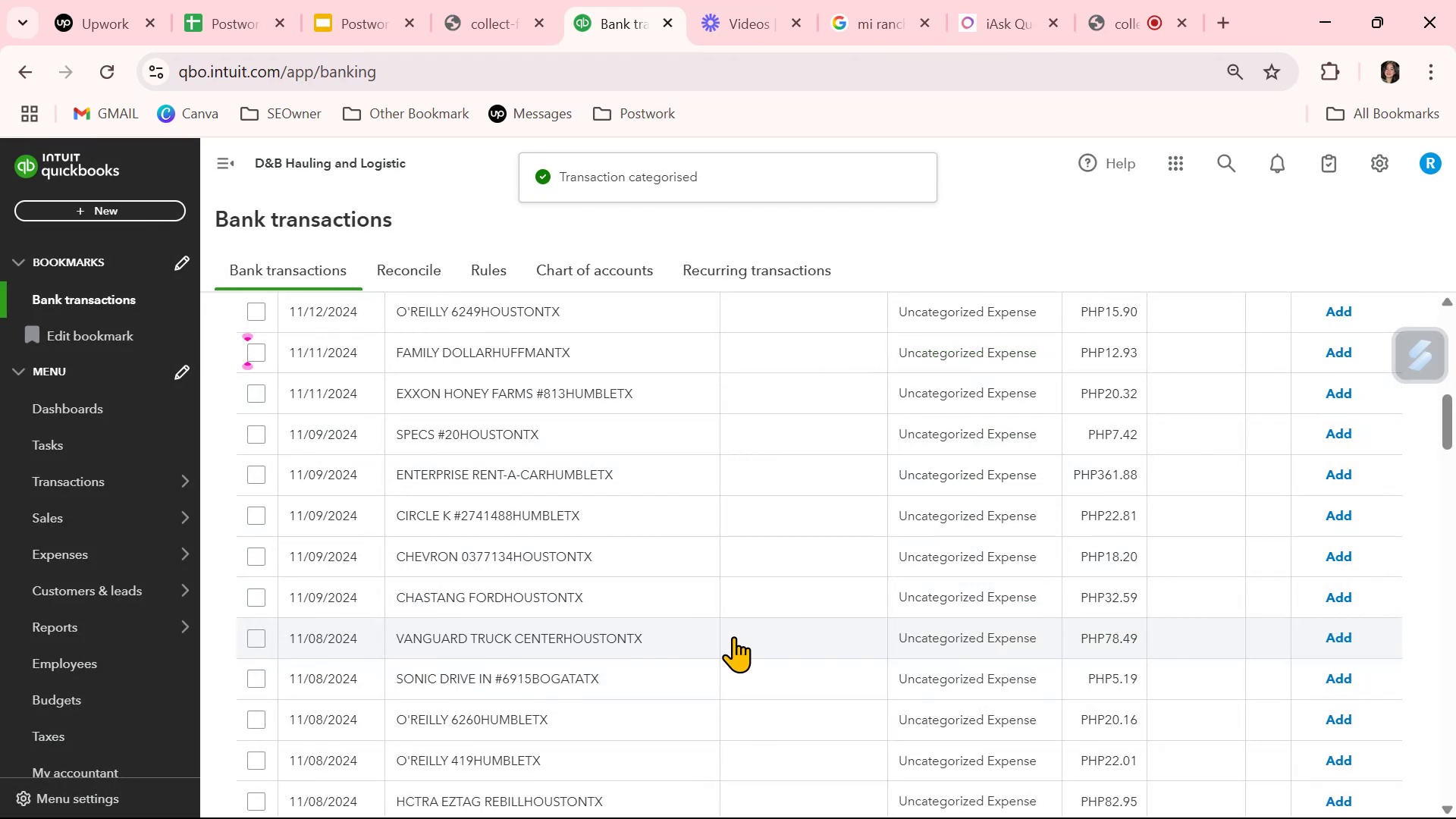 
left_click([873, 27])
 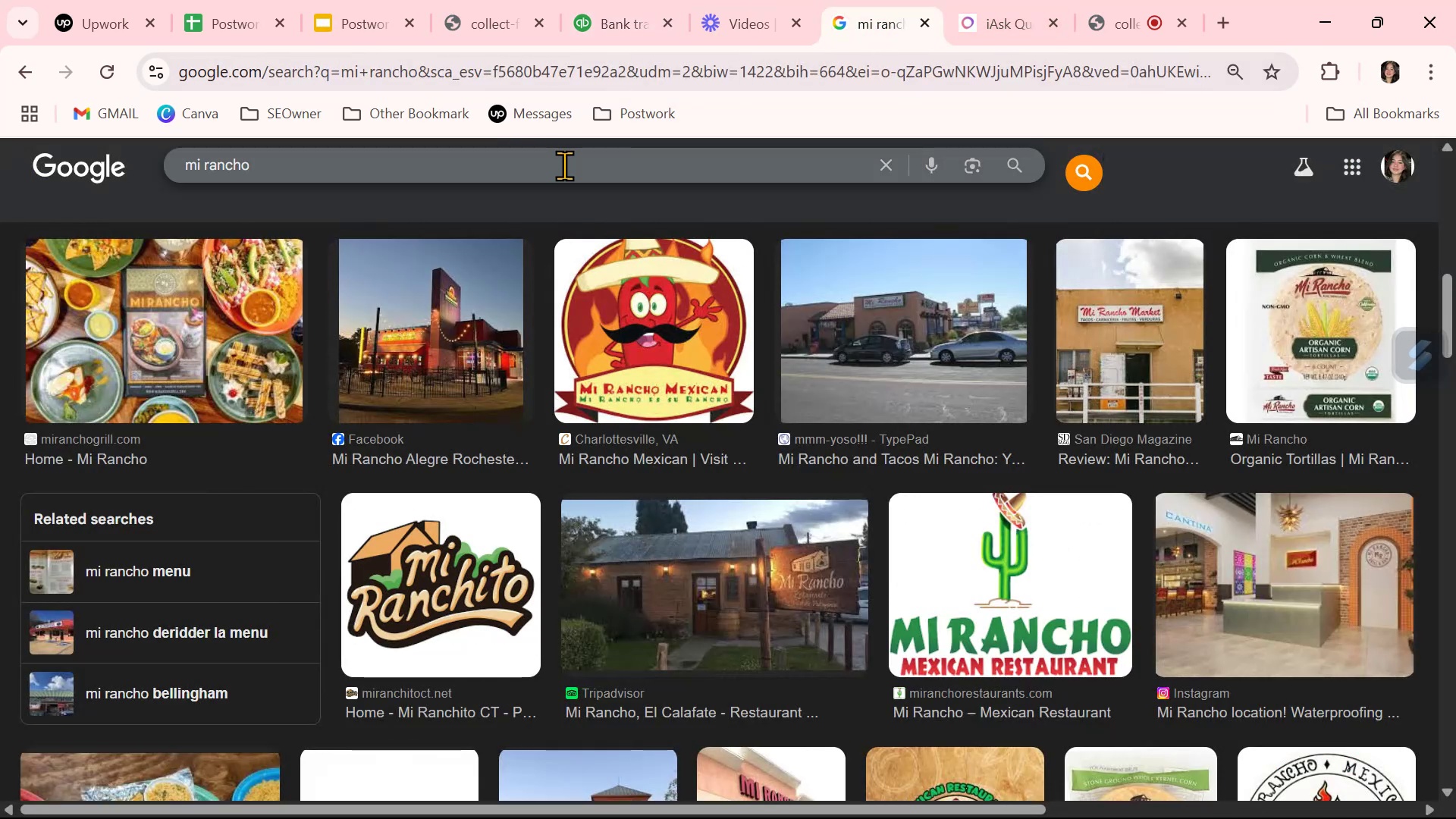 
double_click([564, 165])
 